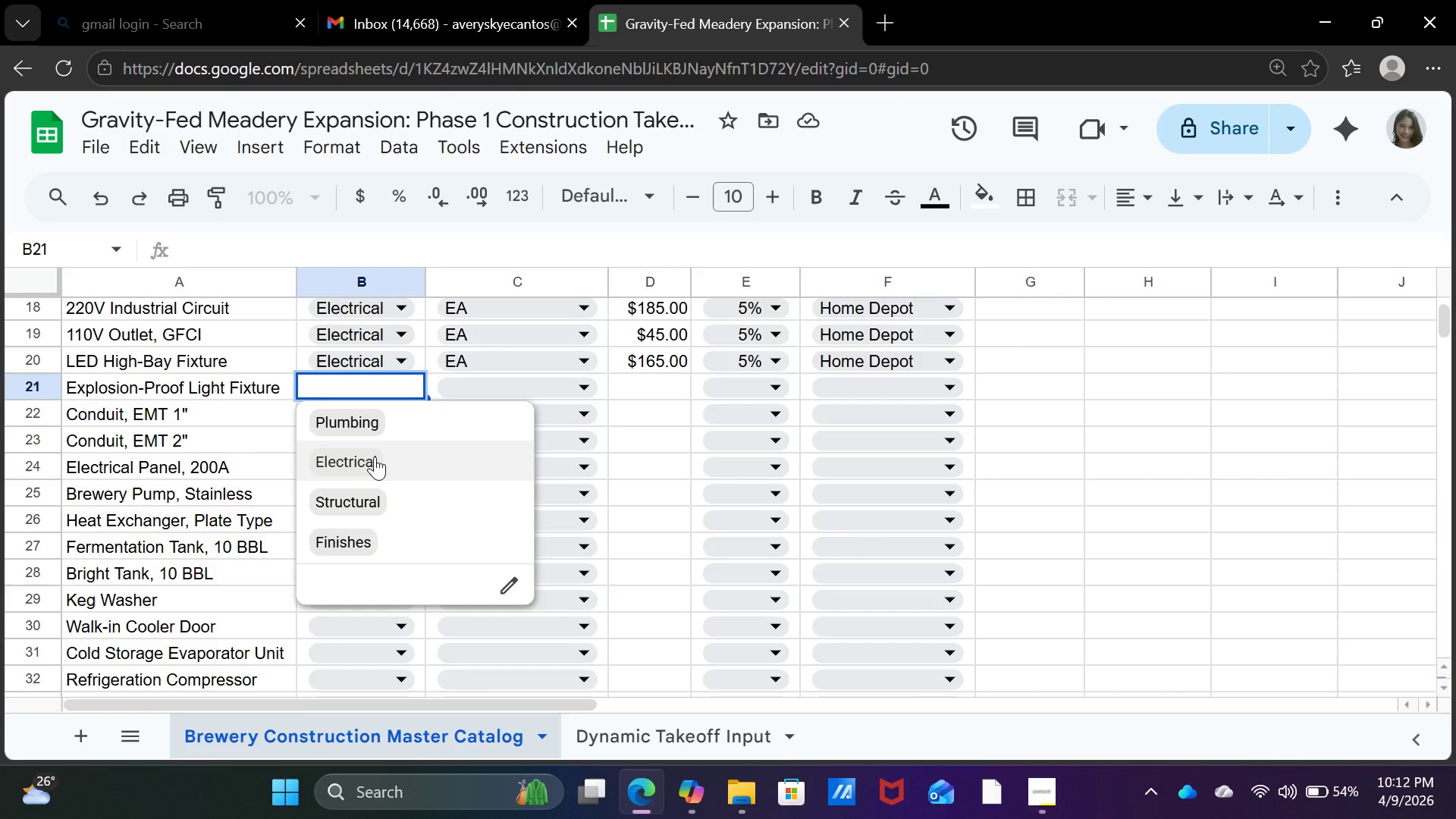 
left_click([375, 457])
 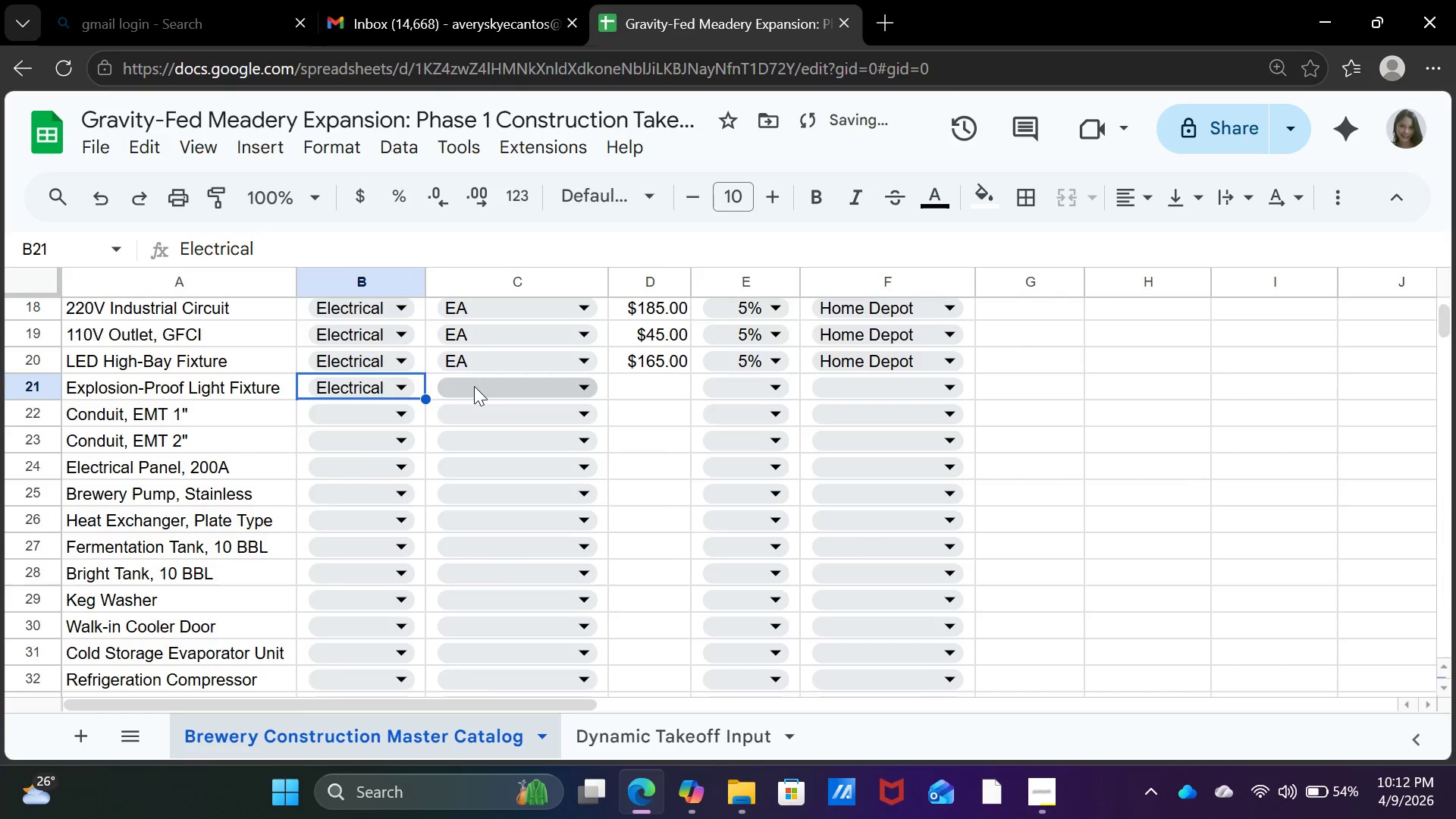 
left_click([474, 386])
 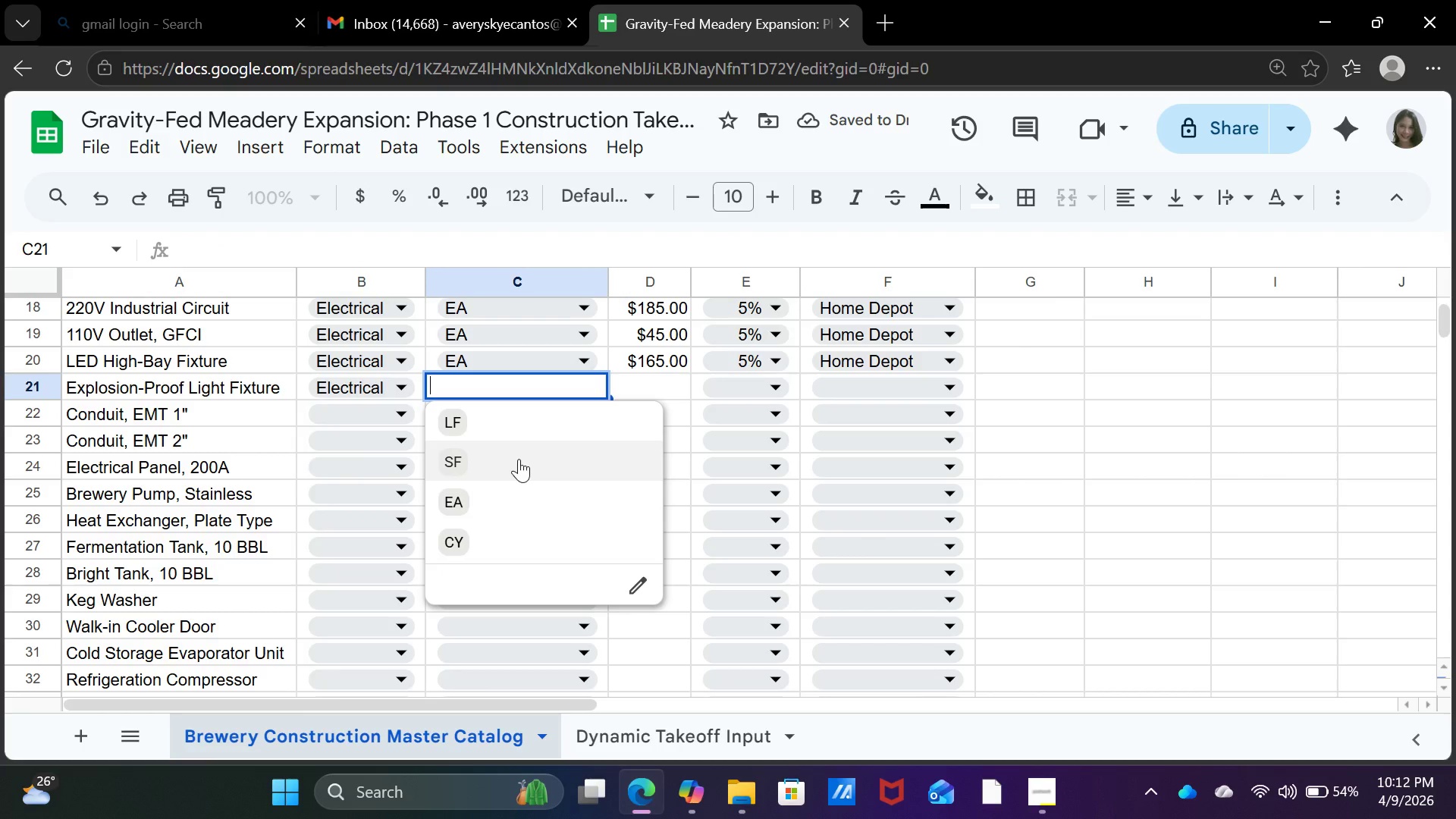 
left_click([513, 507])
 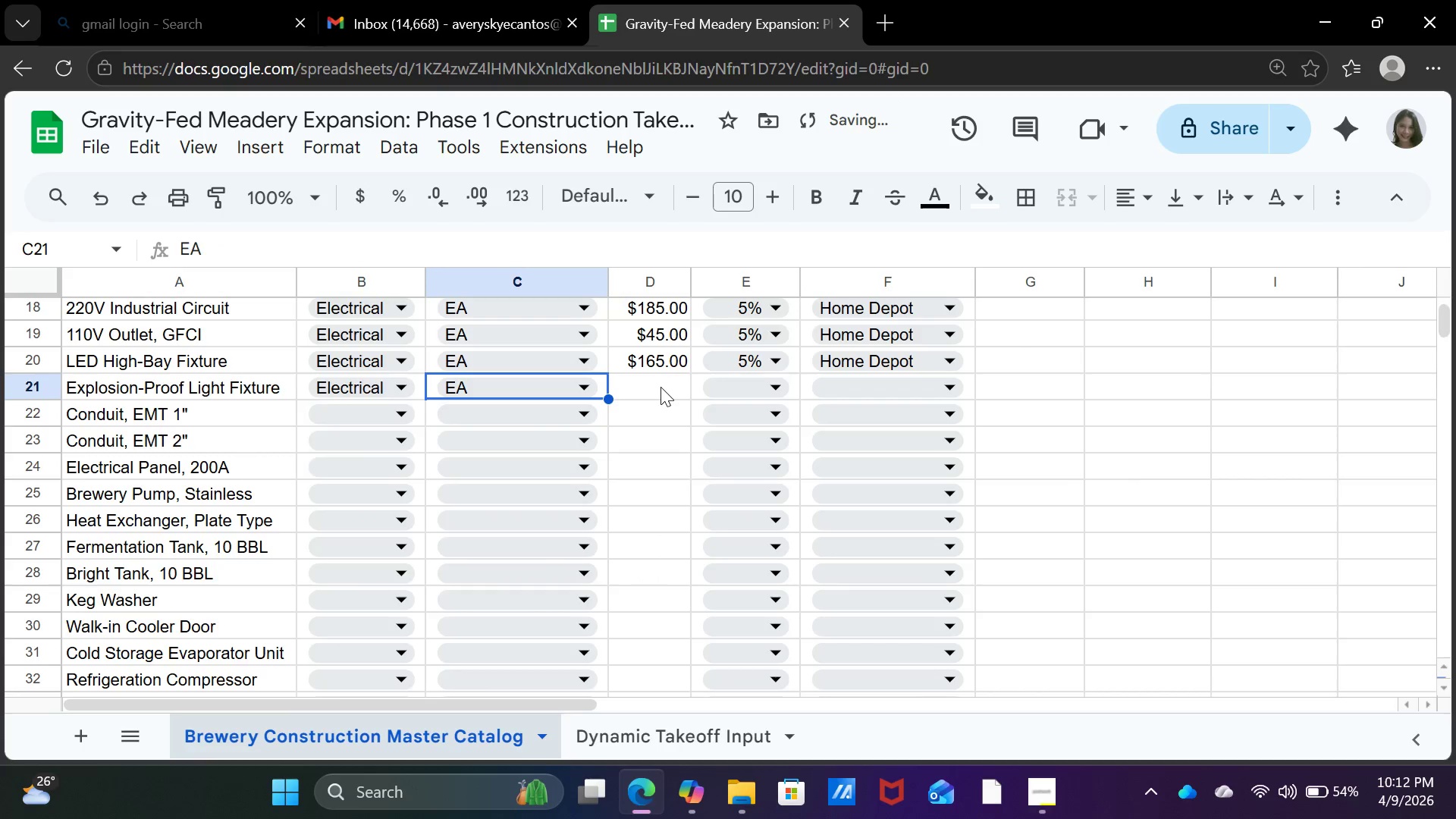 
left_click([657, 394])
 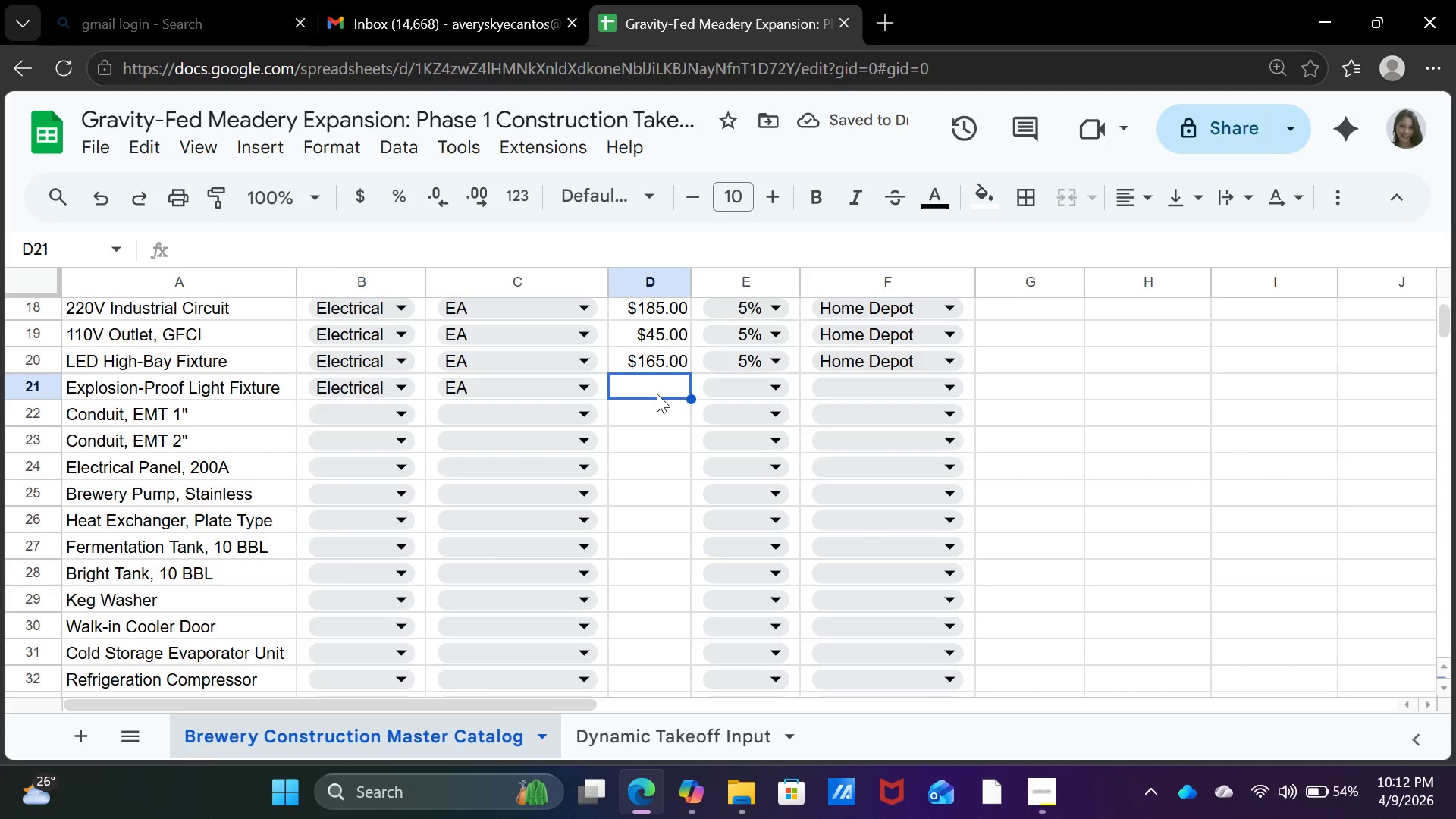 
type(295)
 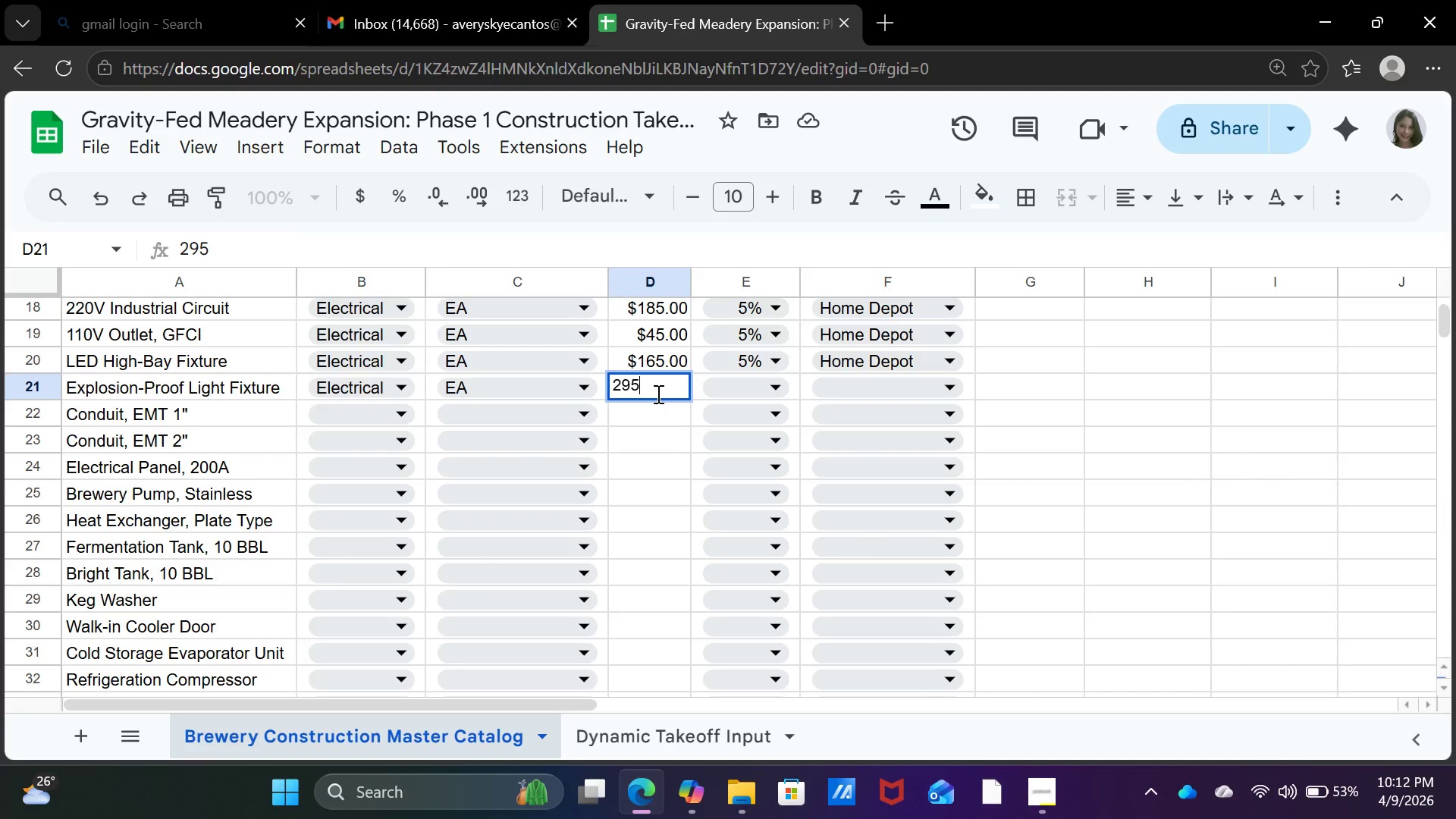 
key(ArrowRight)
 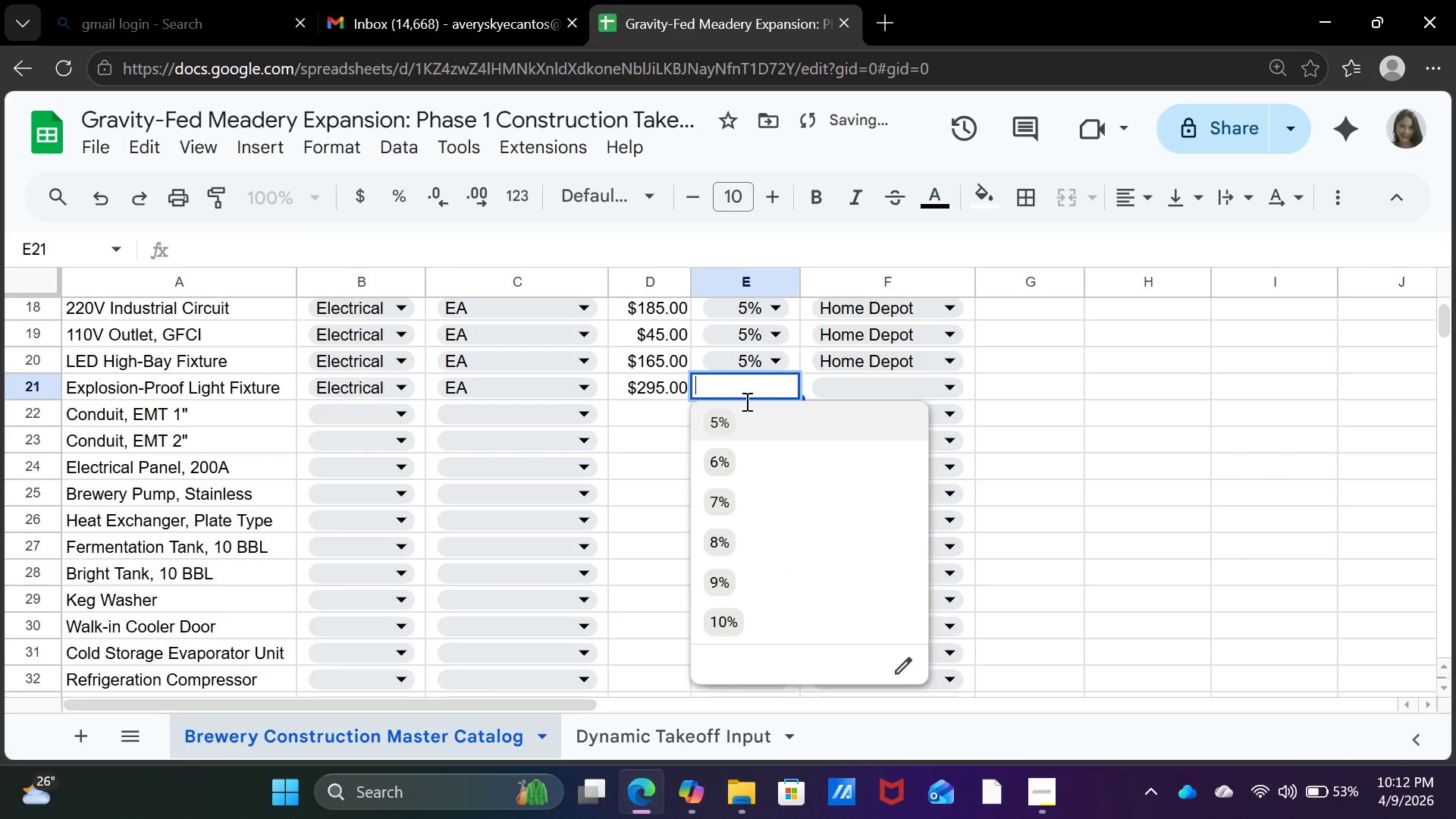 
left_click([744, 427])
 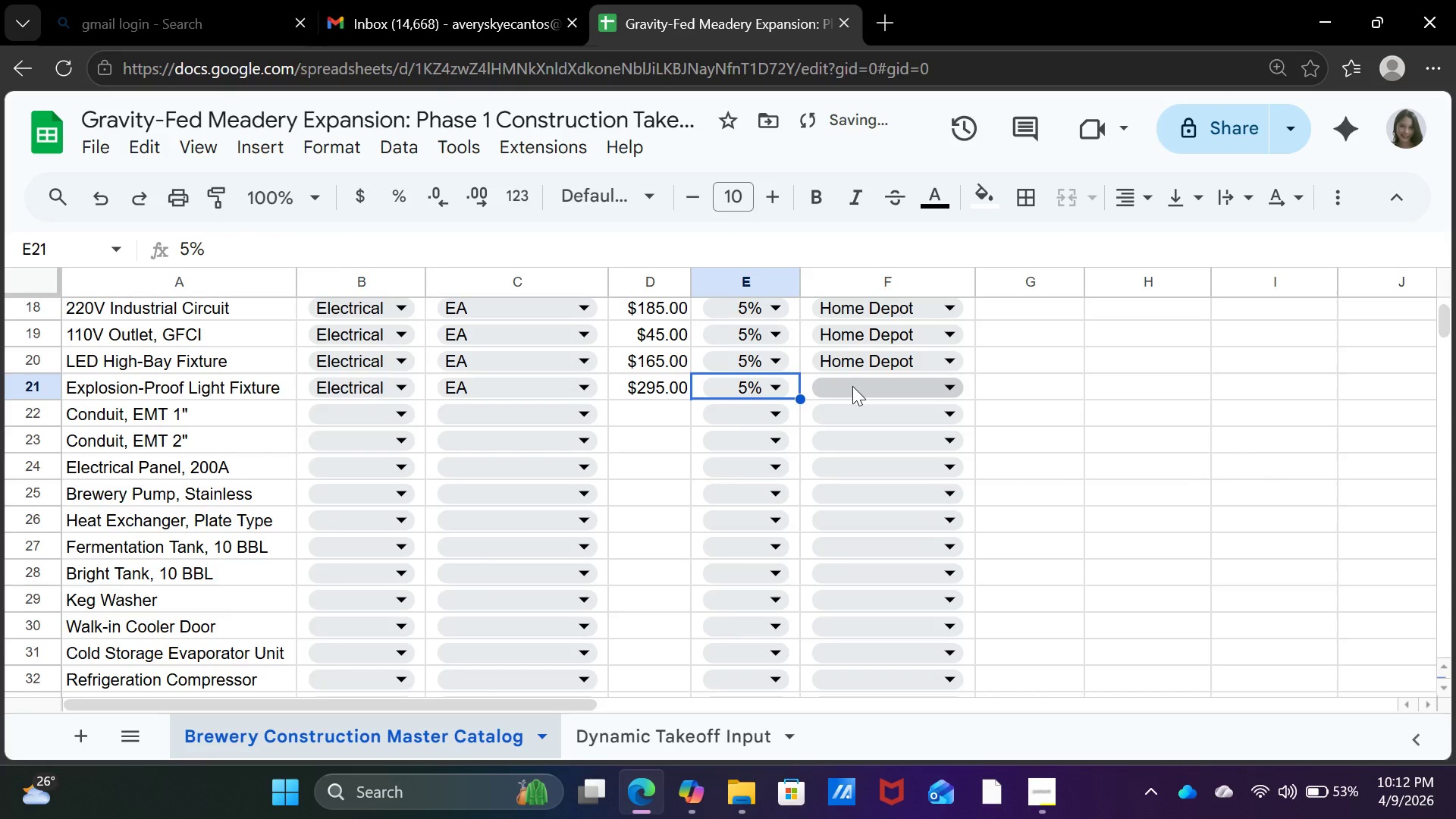 
left_click([852, 386])
 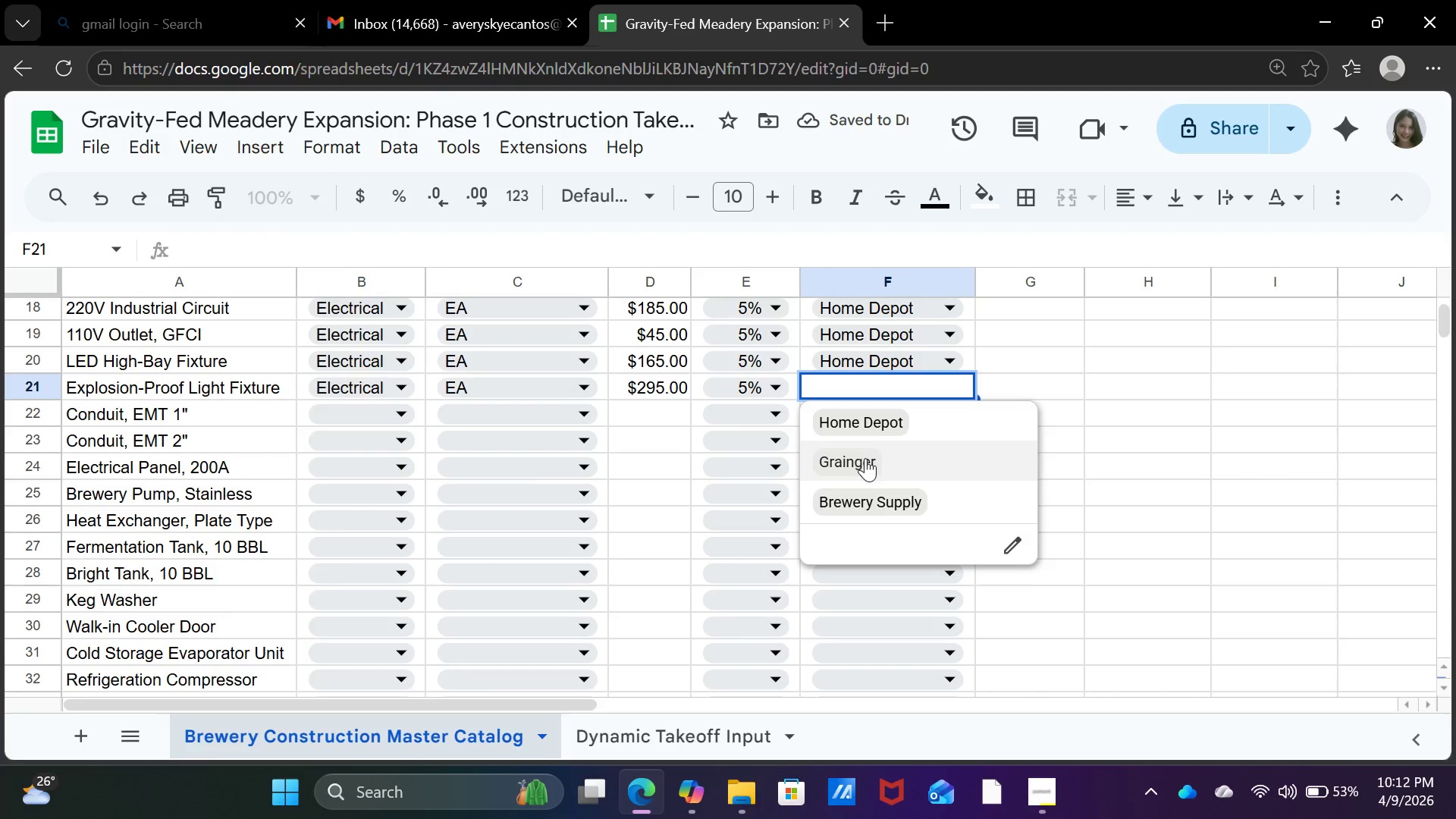 
left_click([865, 460])
 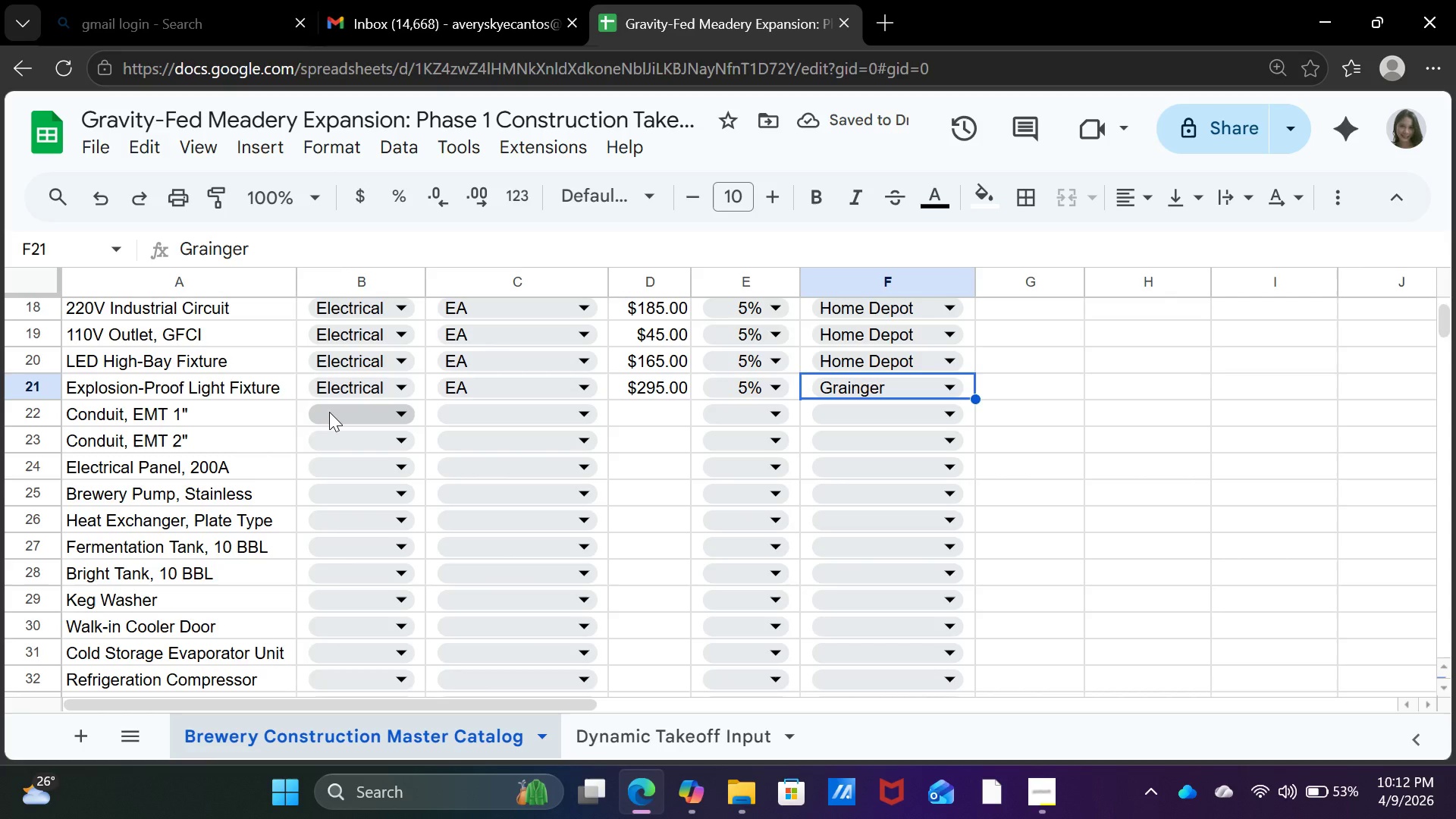 
left_click([329, 412])
 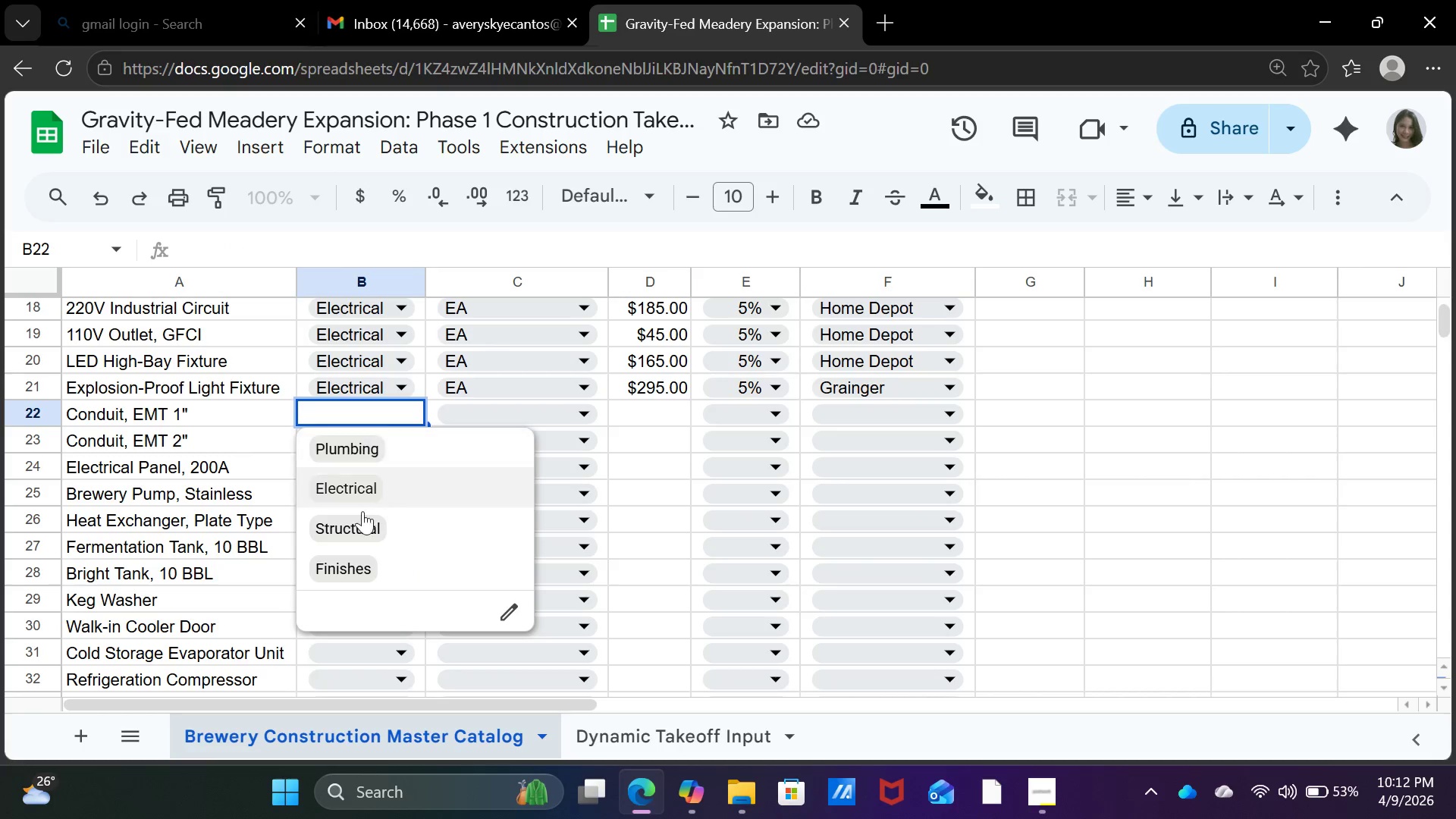 
left_click([372, 489])
 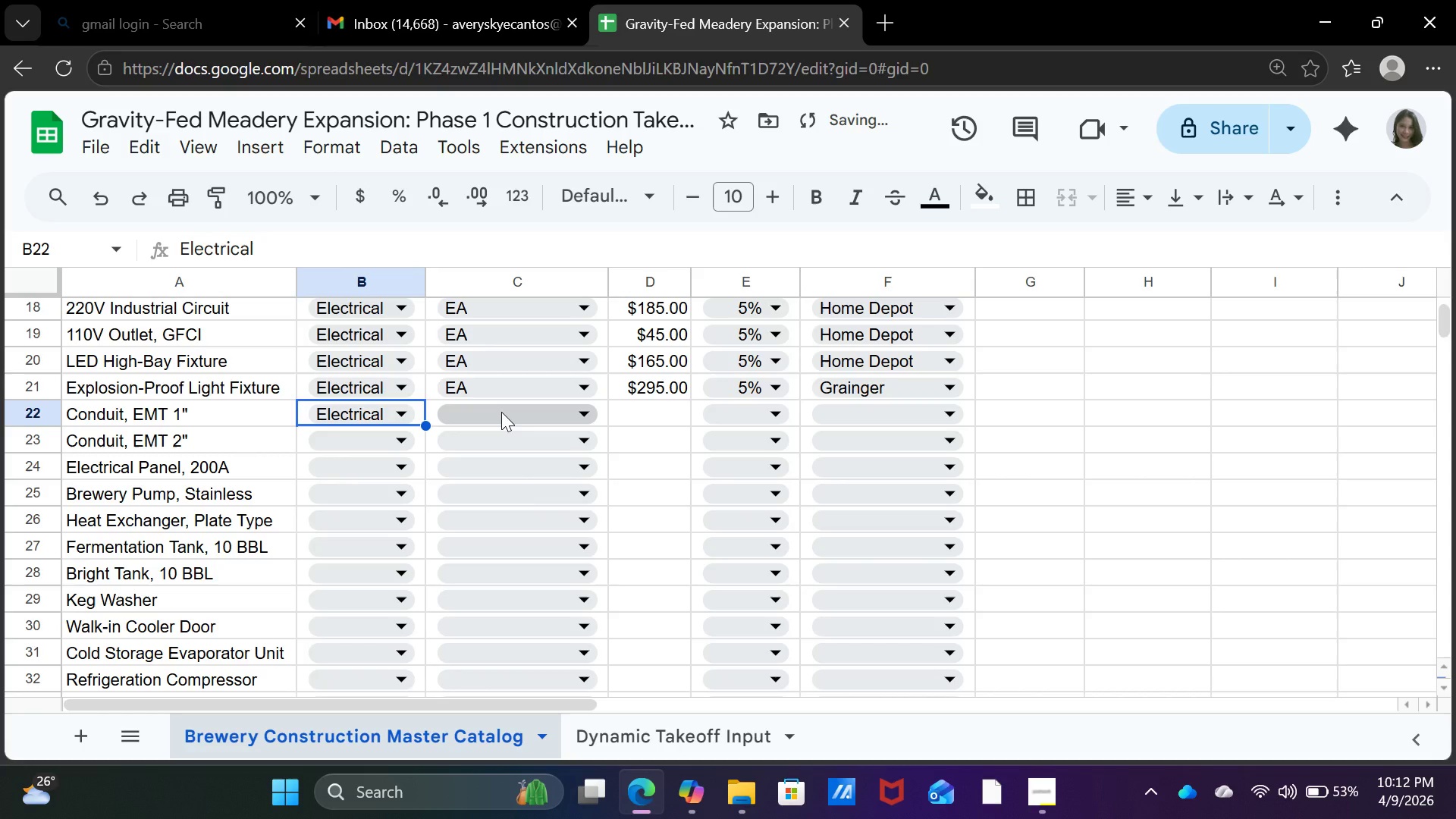 
left_click([501, 412])
 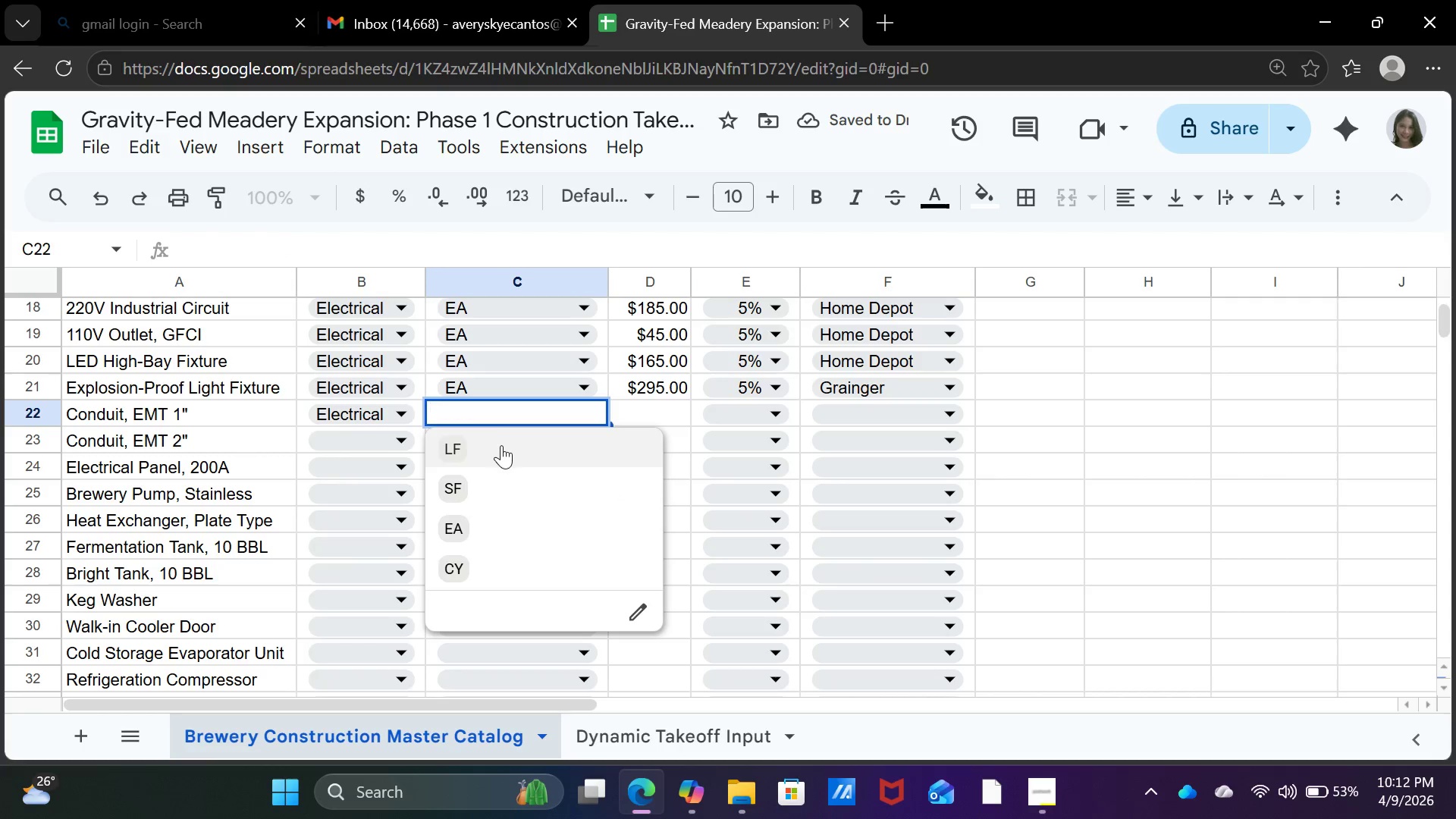 
left_click([501, 446])
 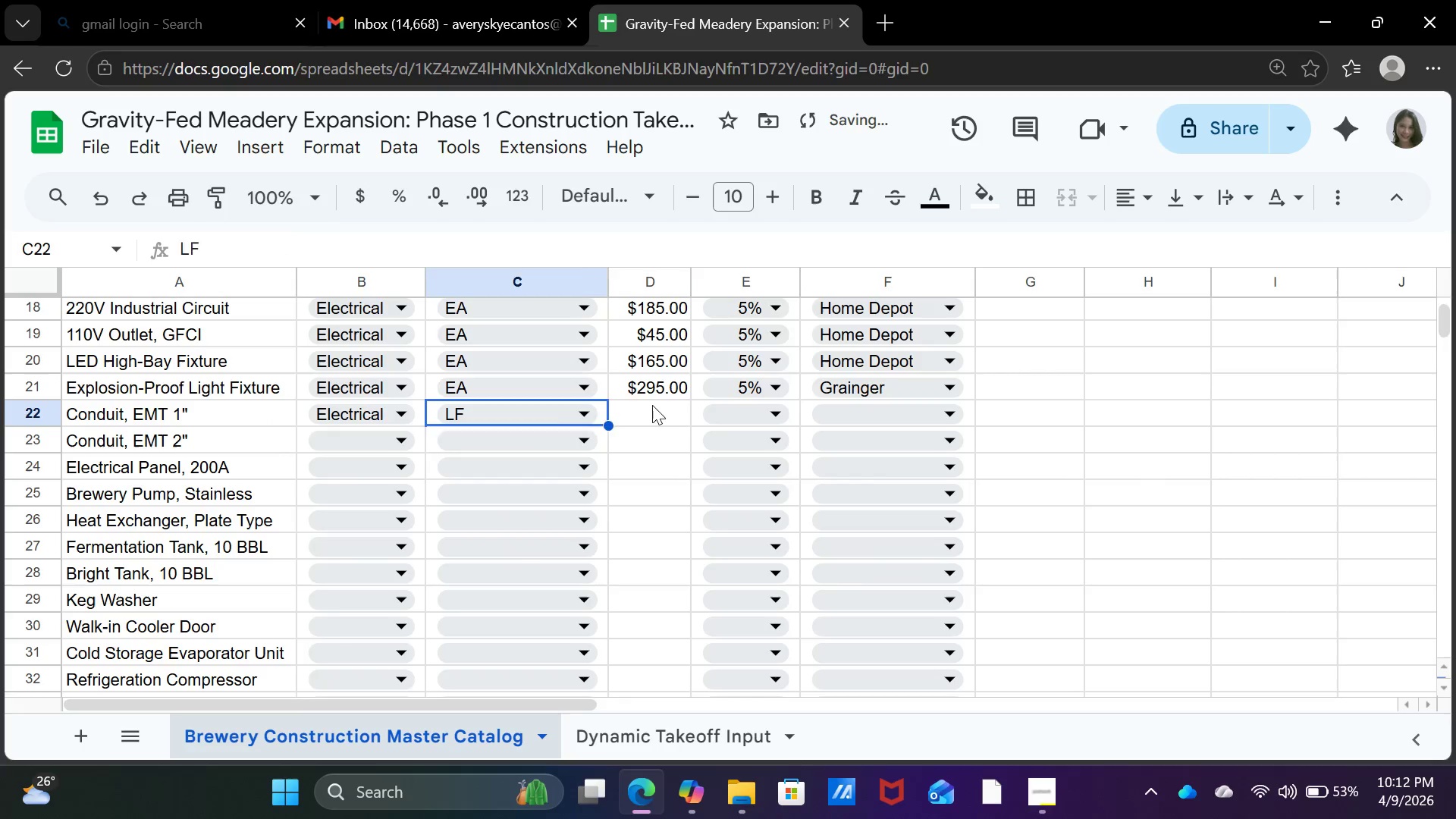 
left_click([652, 405])
 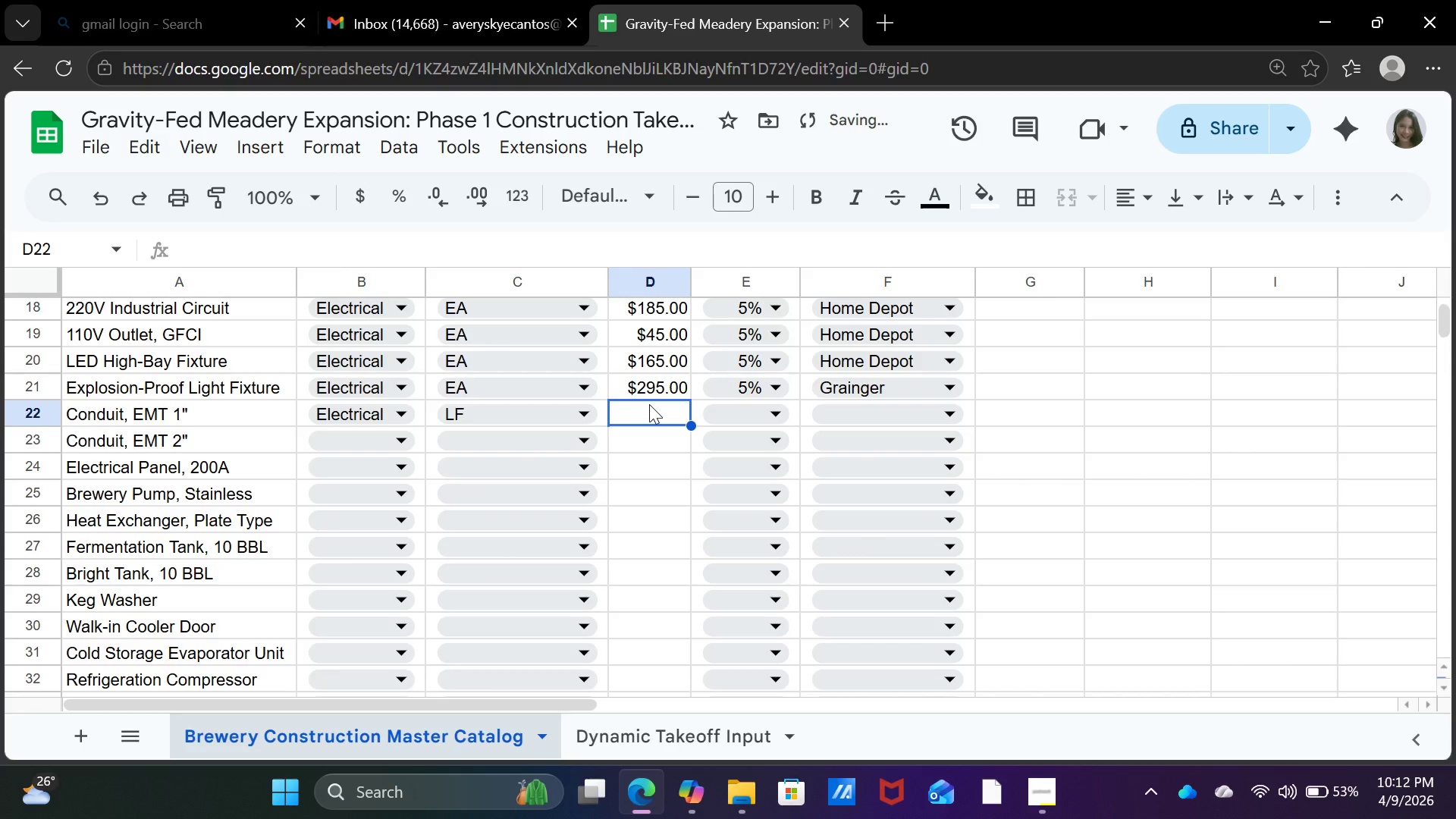 
type(1.25)
 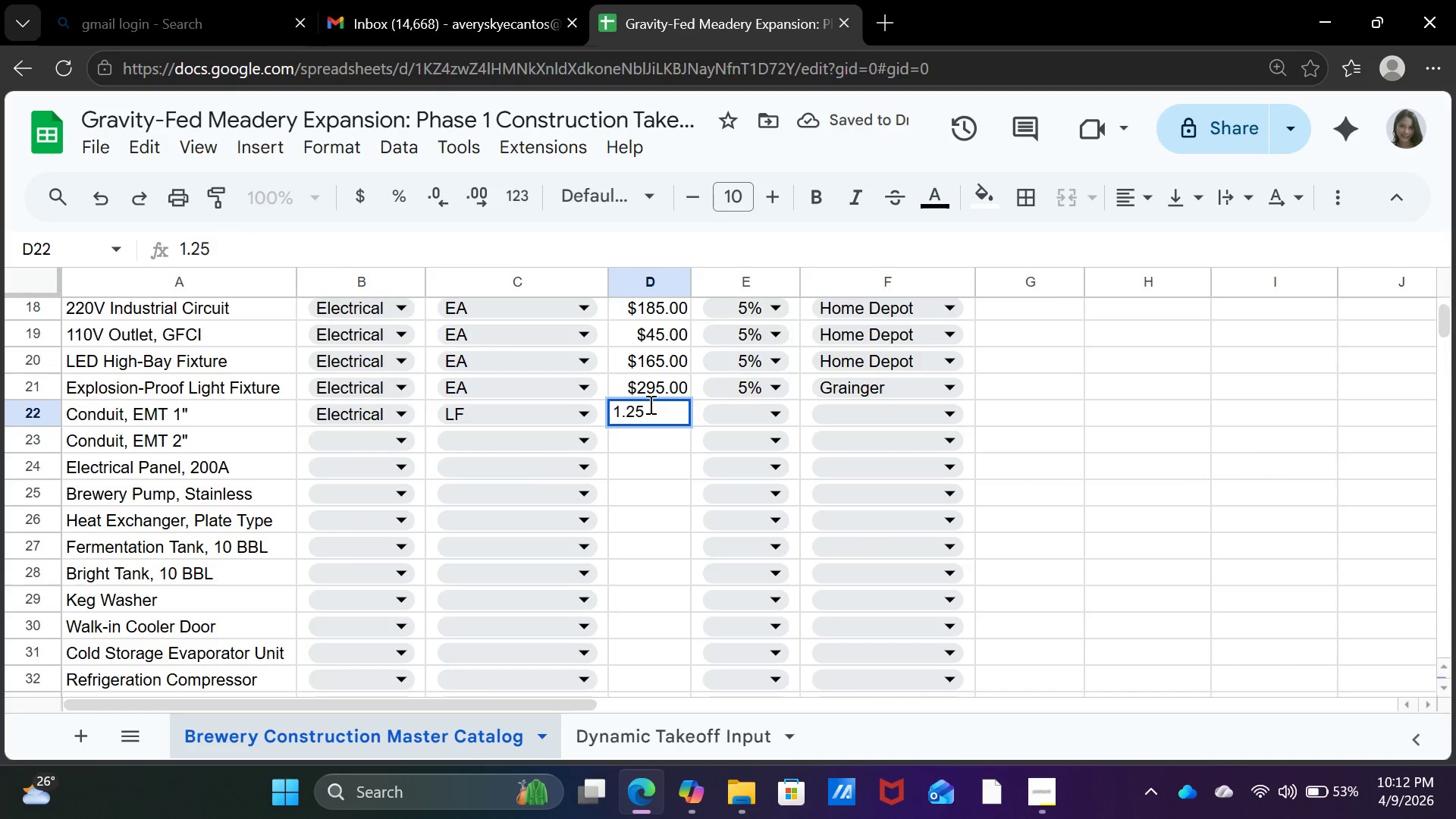 
key(ArrowRight)
 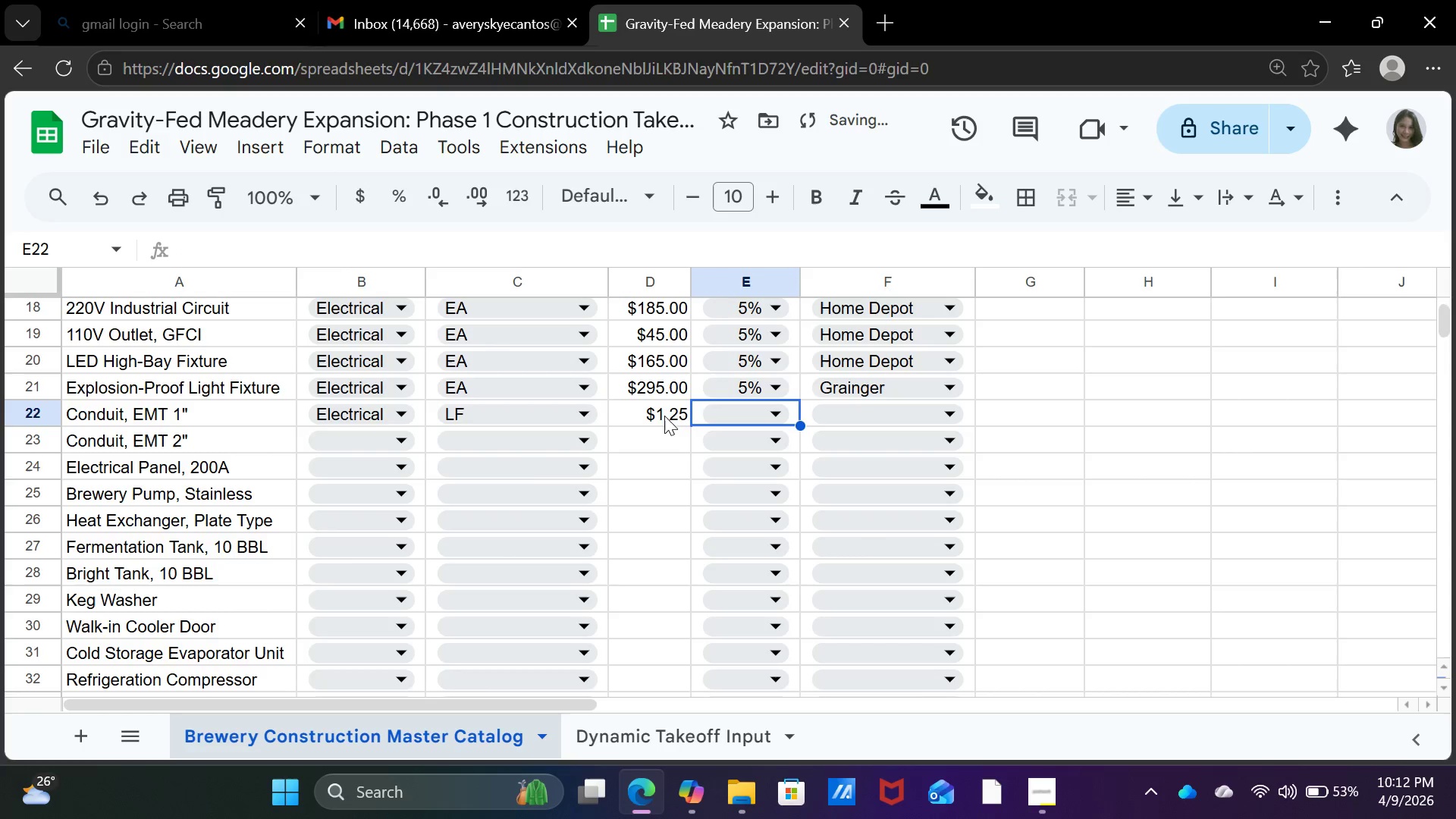 
left_click([725, 413])
 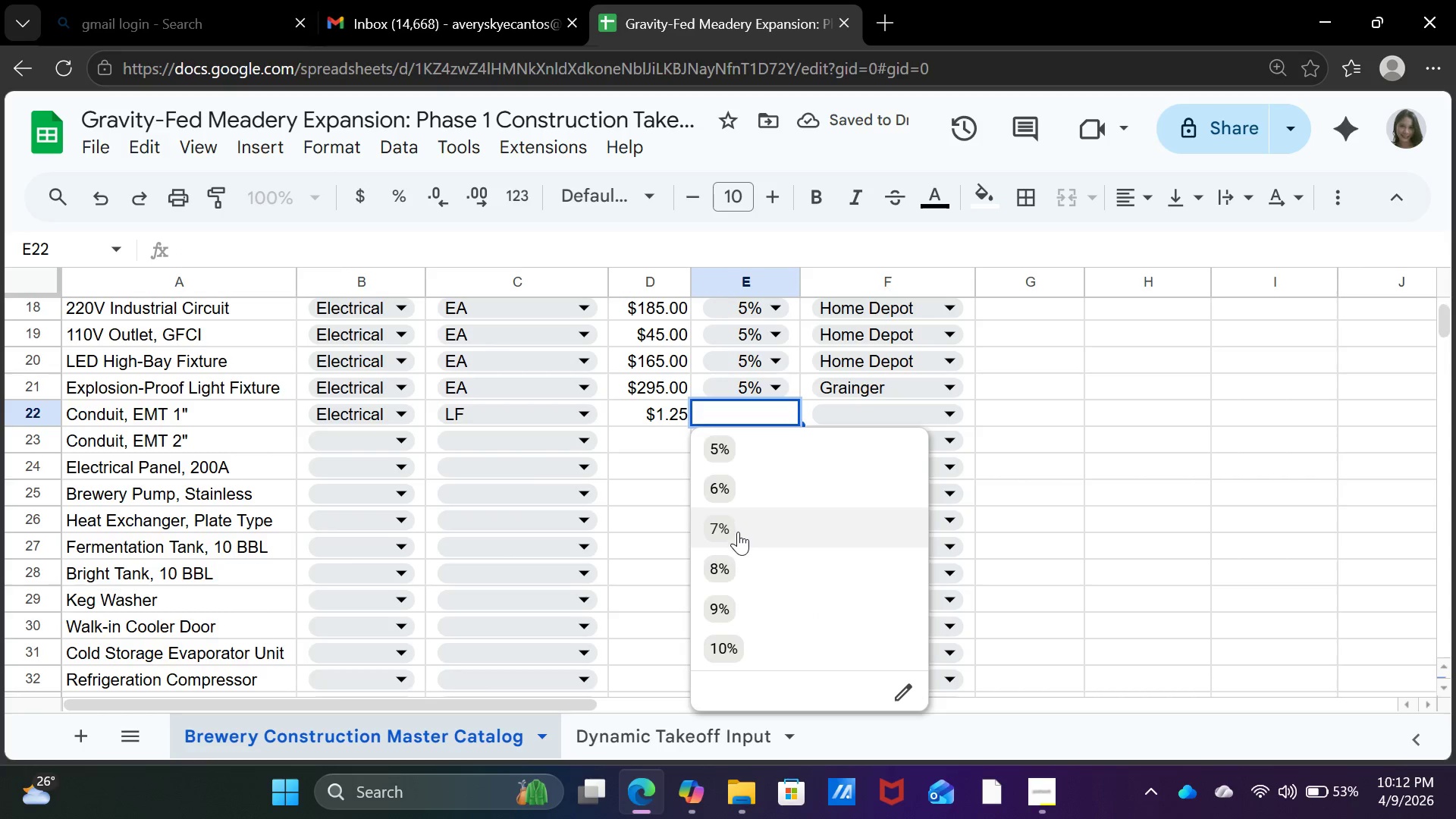 
left_click([738, 533])
 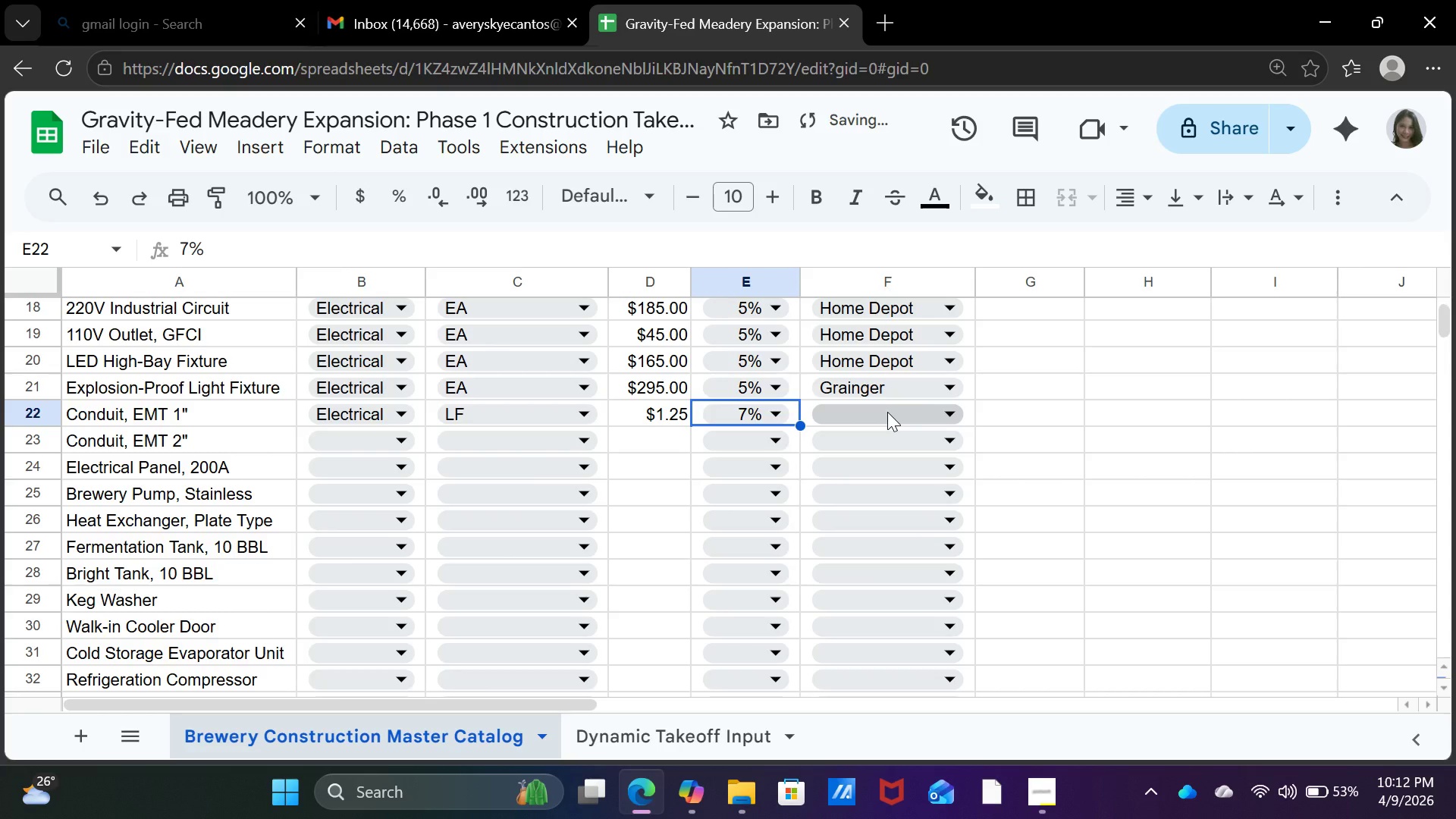 
left_click([887, 412])
 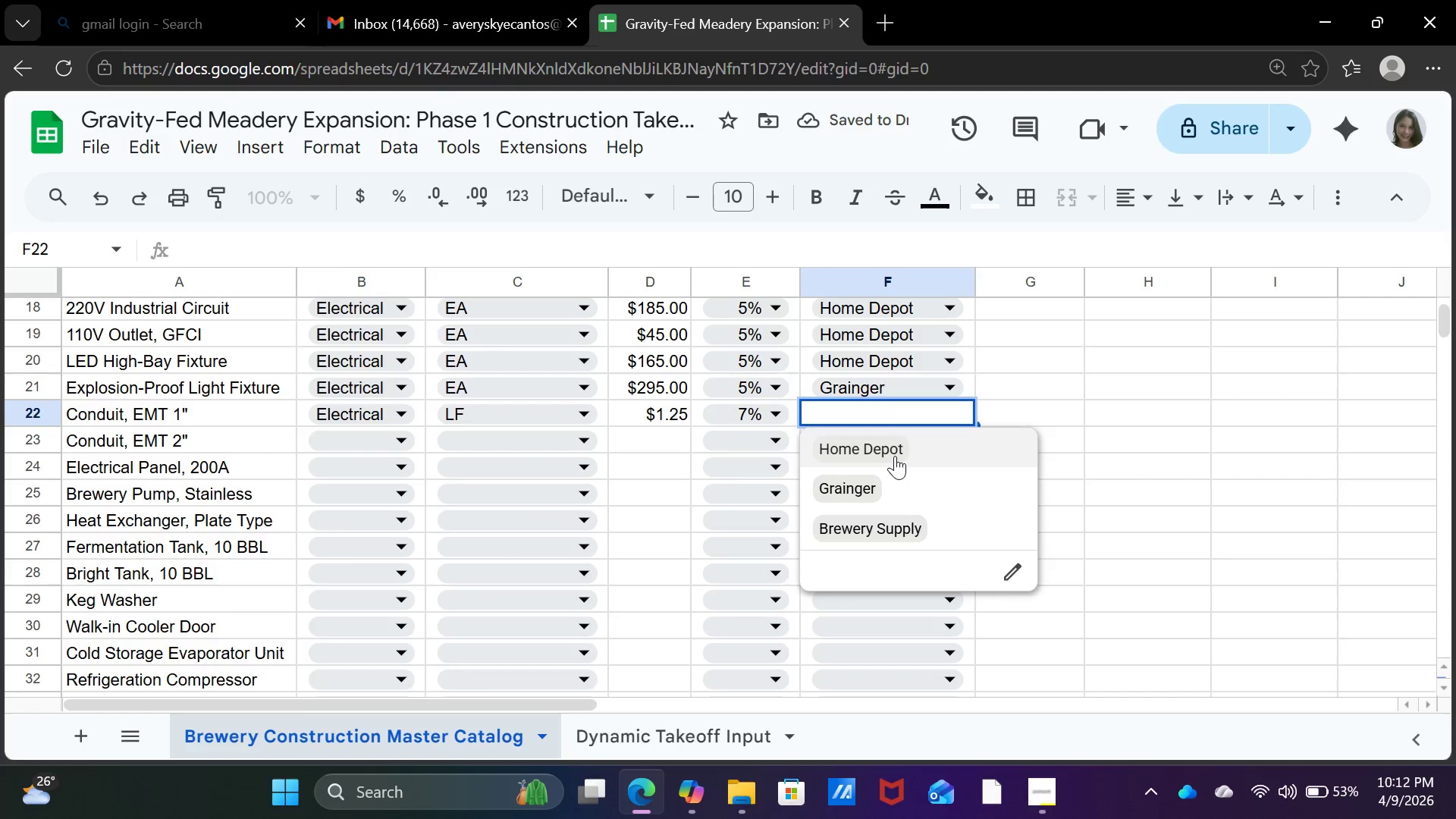 
left_click([895, 449])
 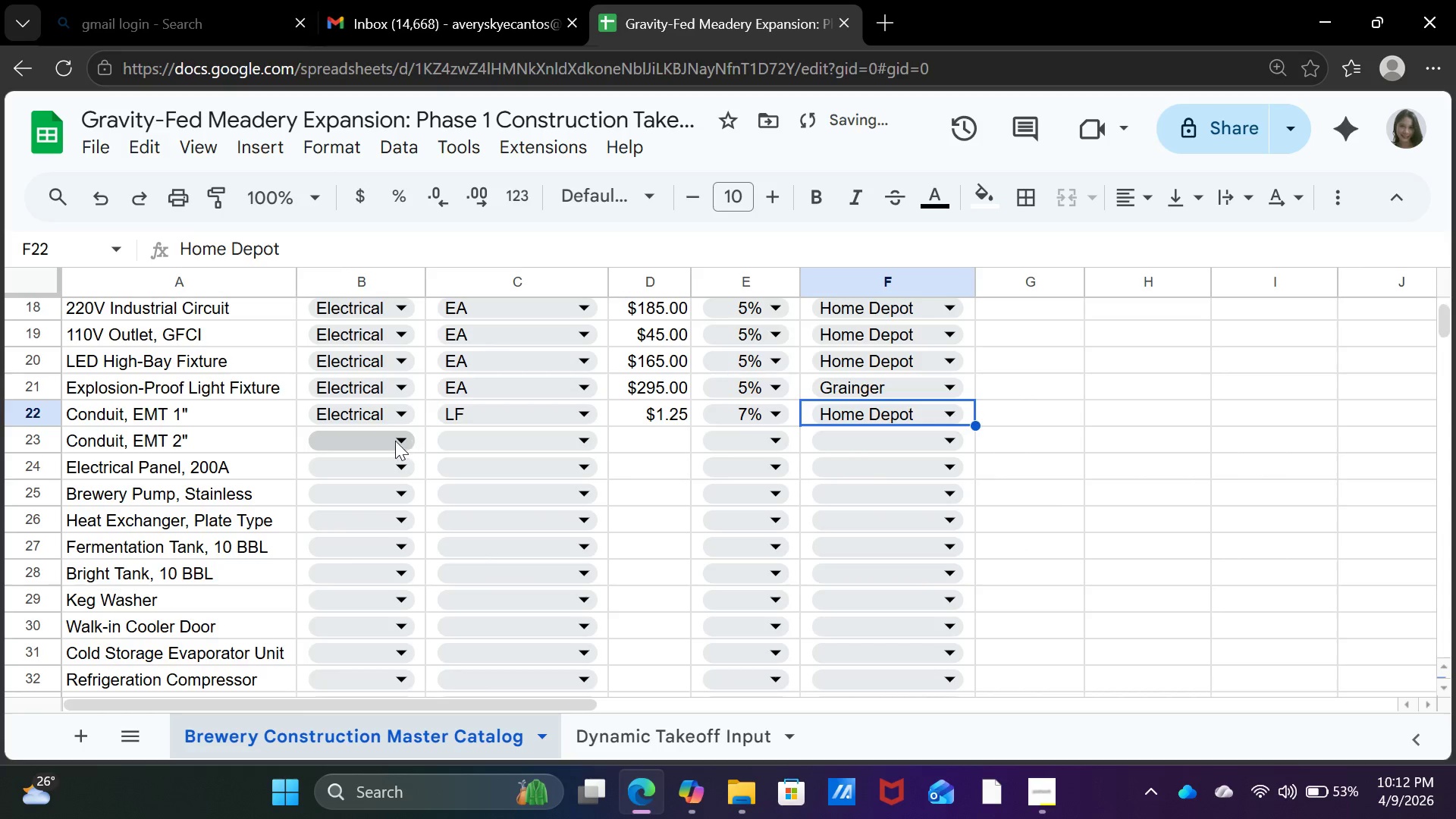 
left_click([391, 439])
 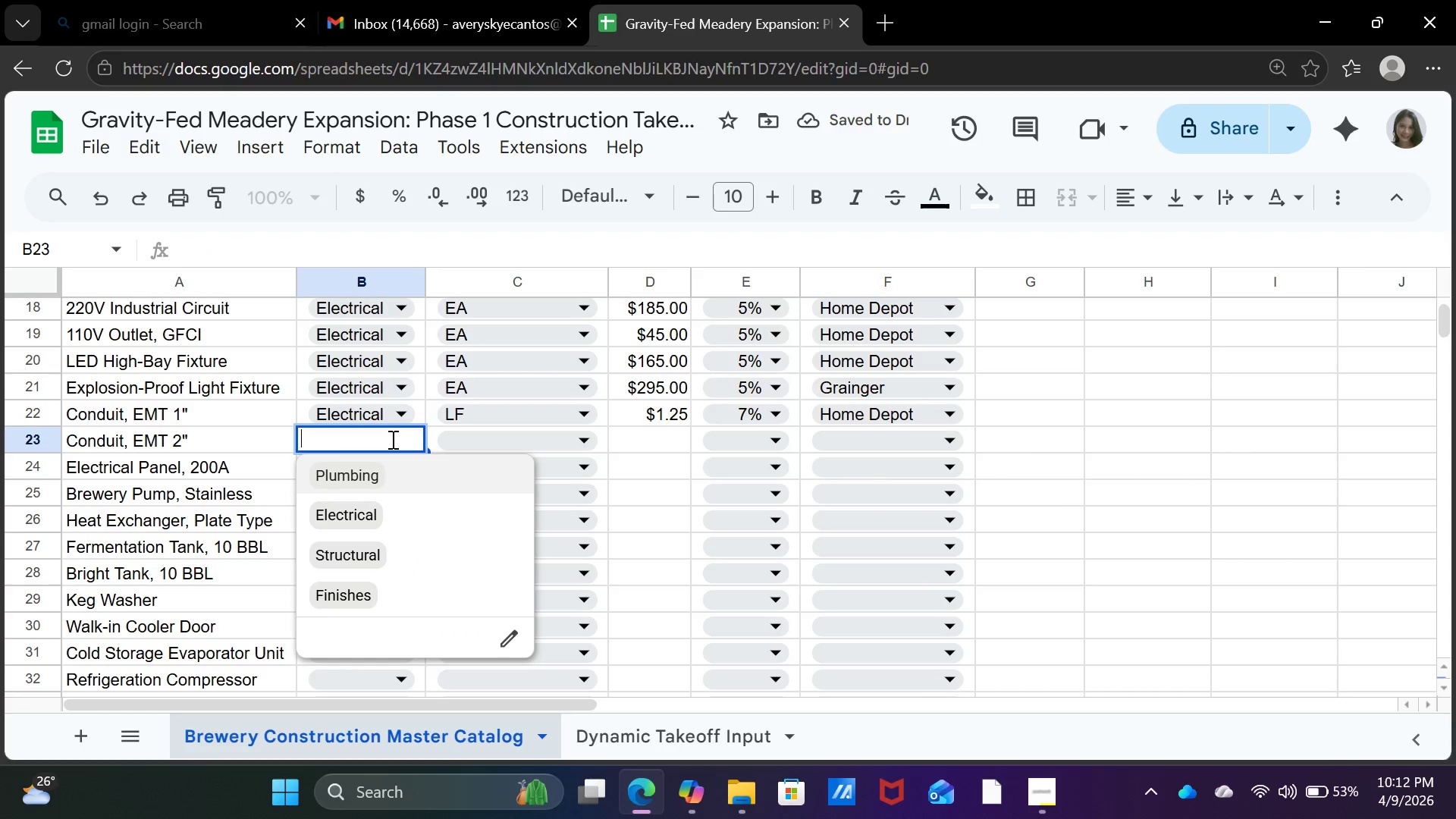 
left_click([418, 518])
 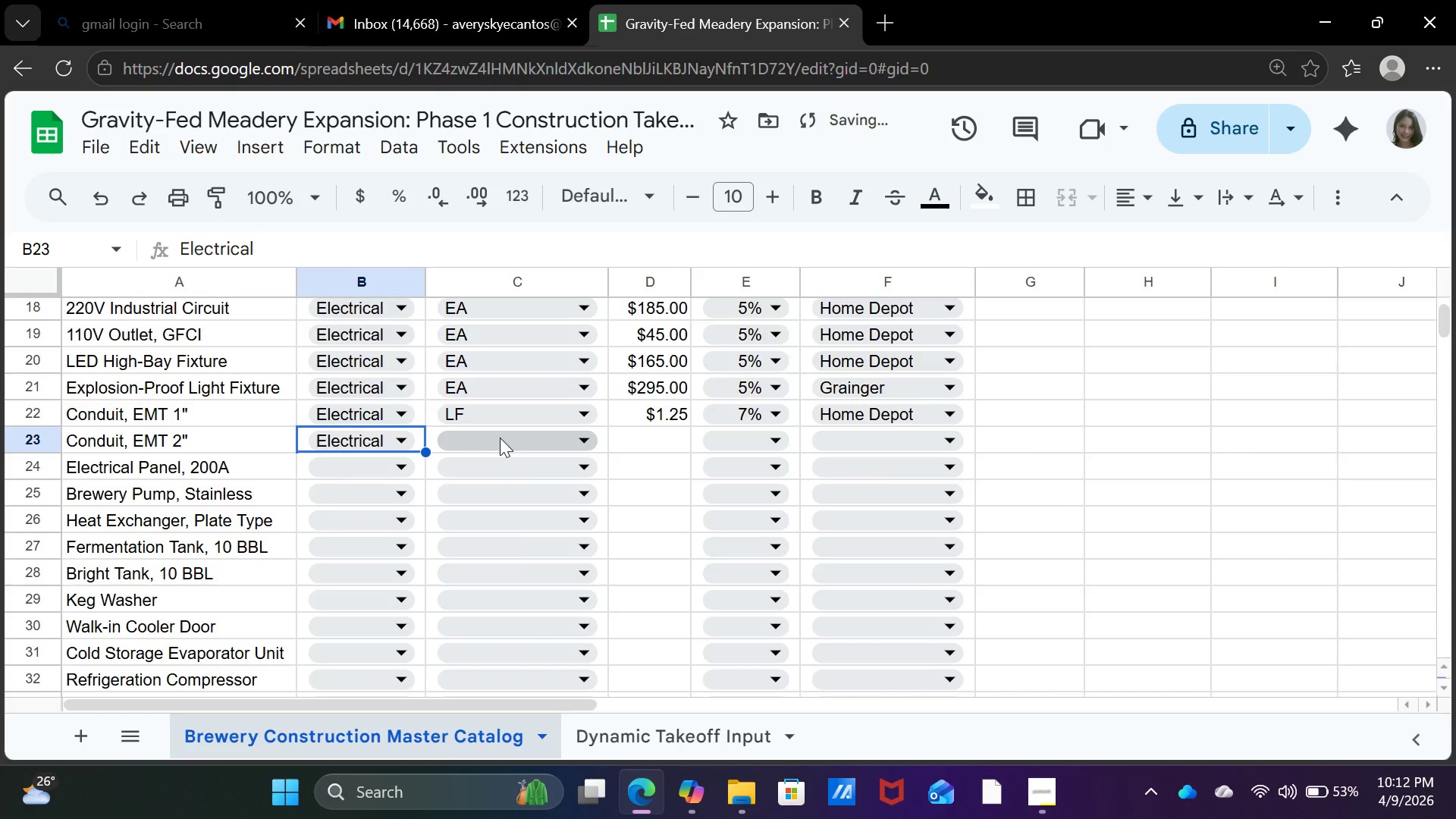 
left_click([500, 438])
 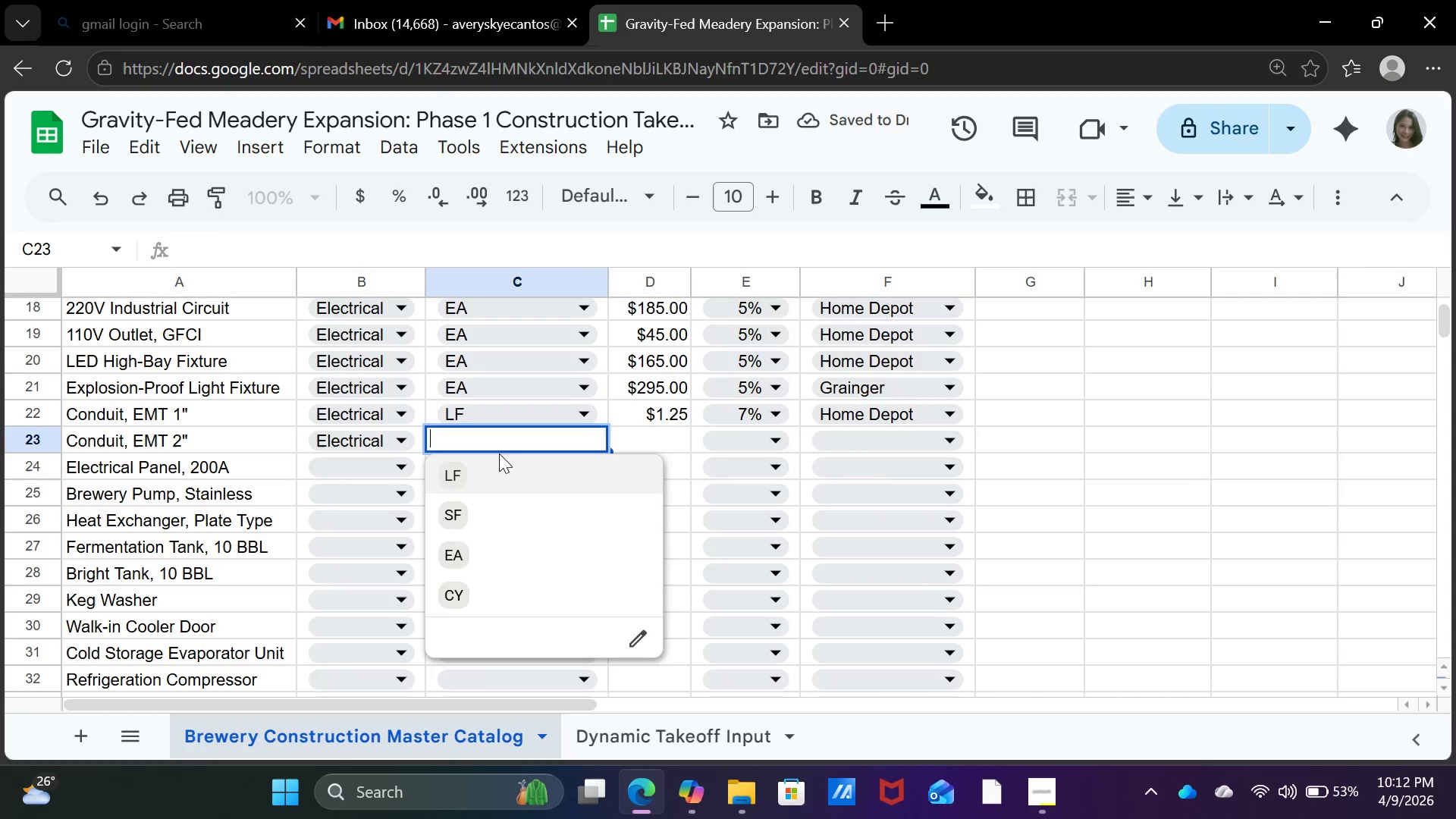 
left_click([491, 481])
 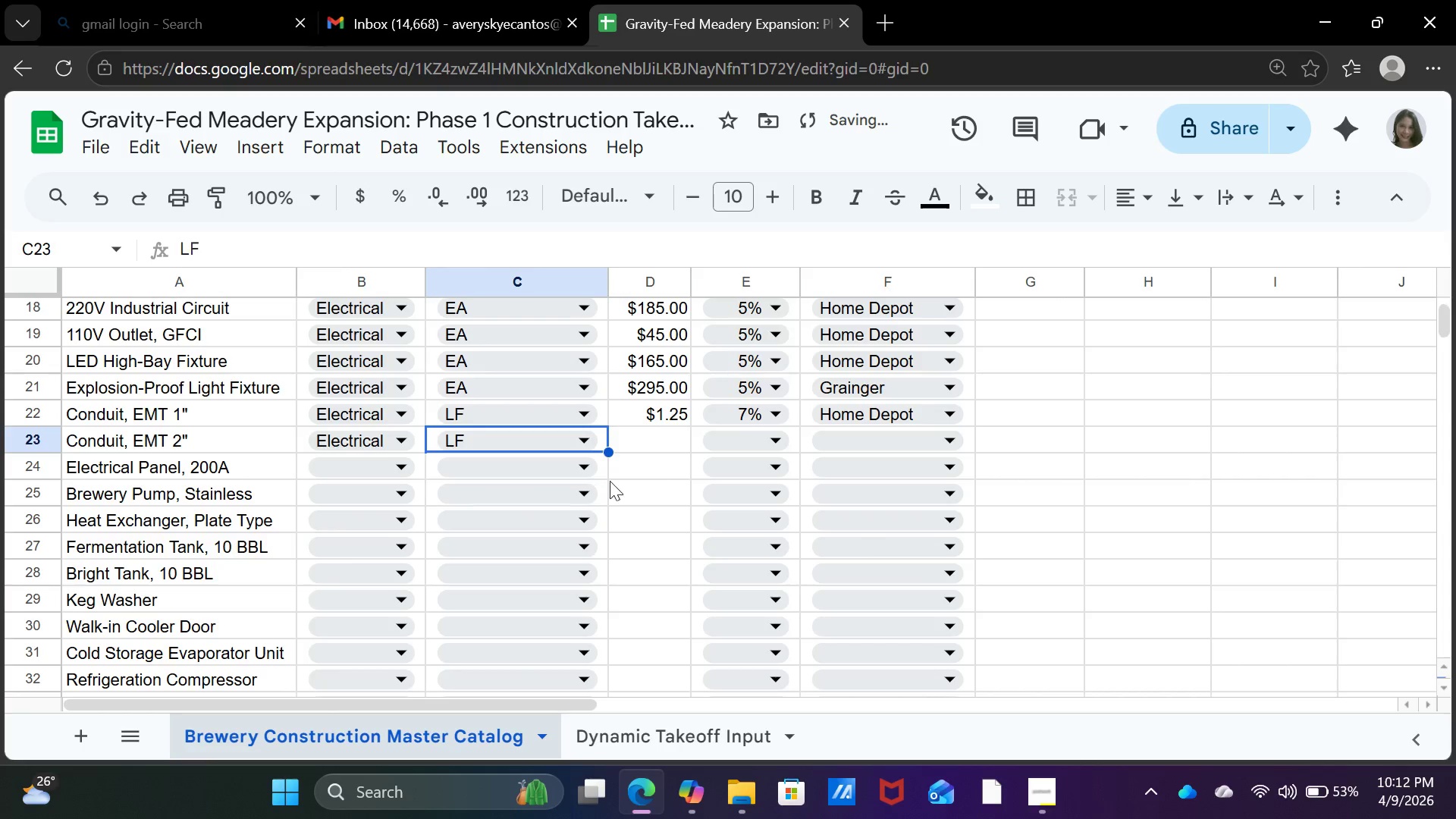 
left_click([634, 438])
 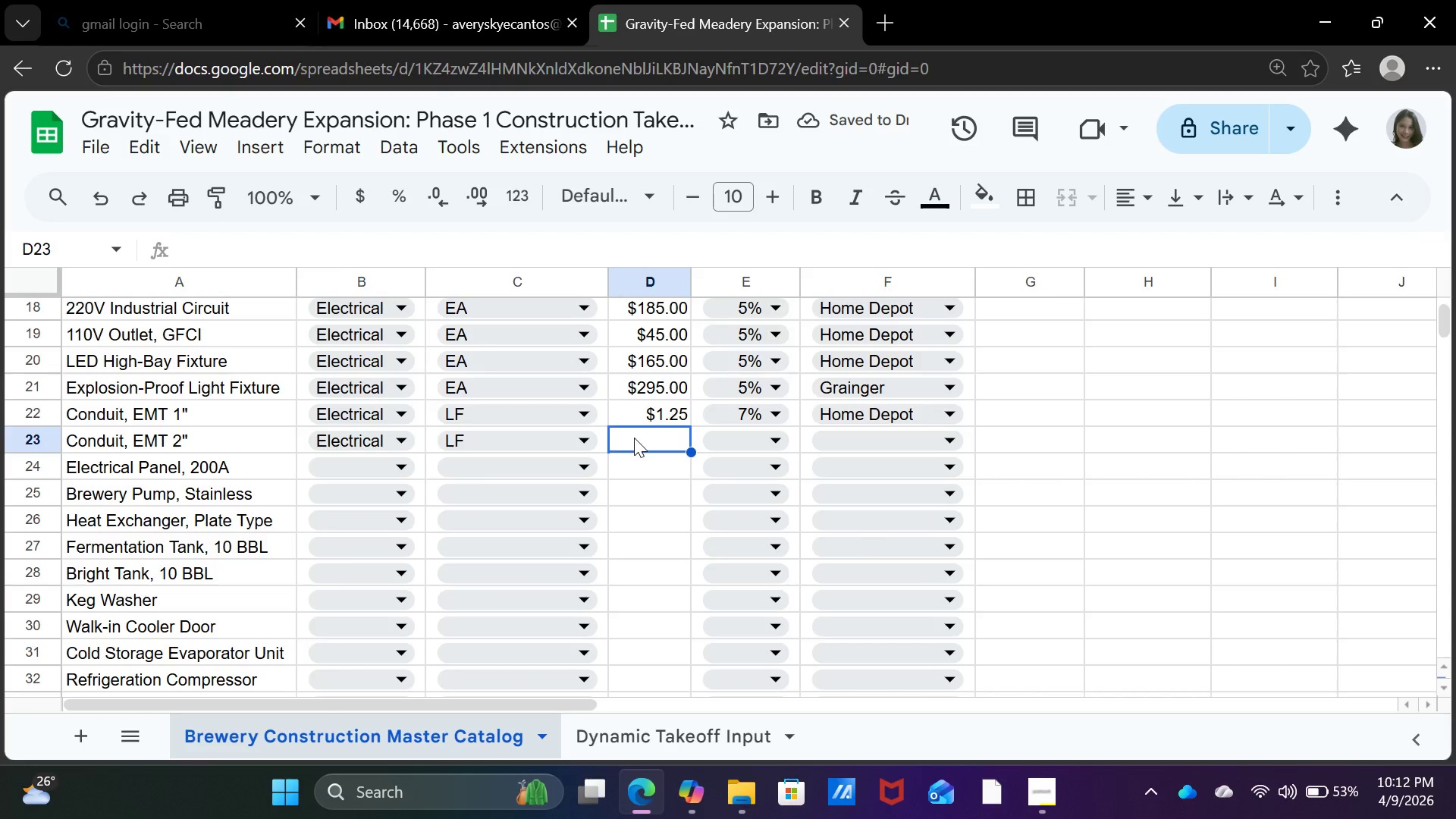 
type(2.75)
 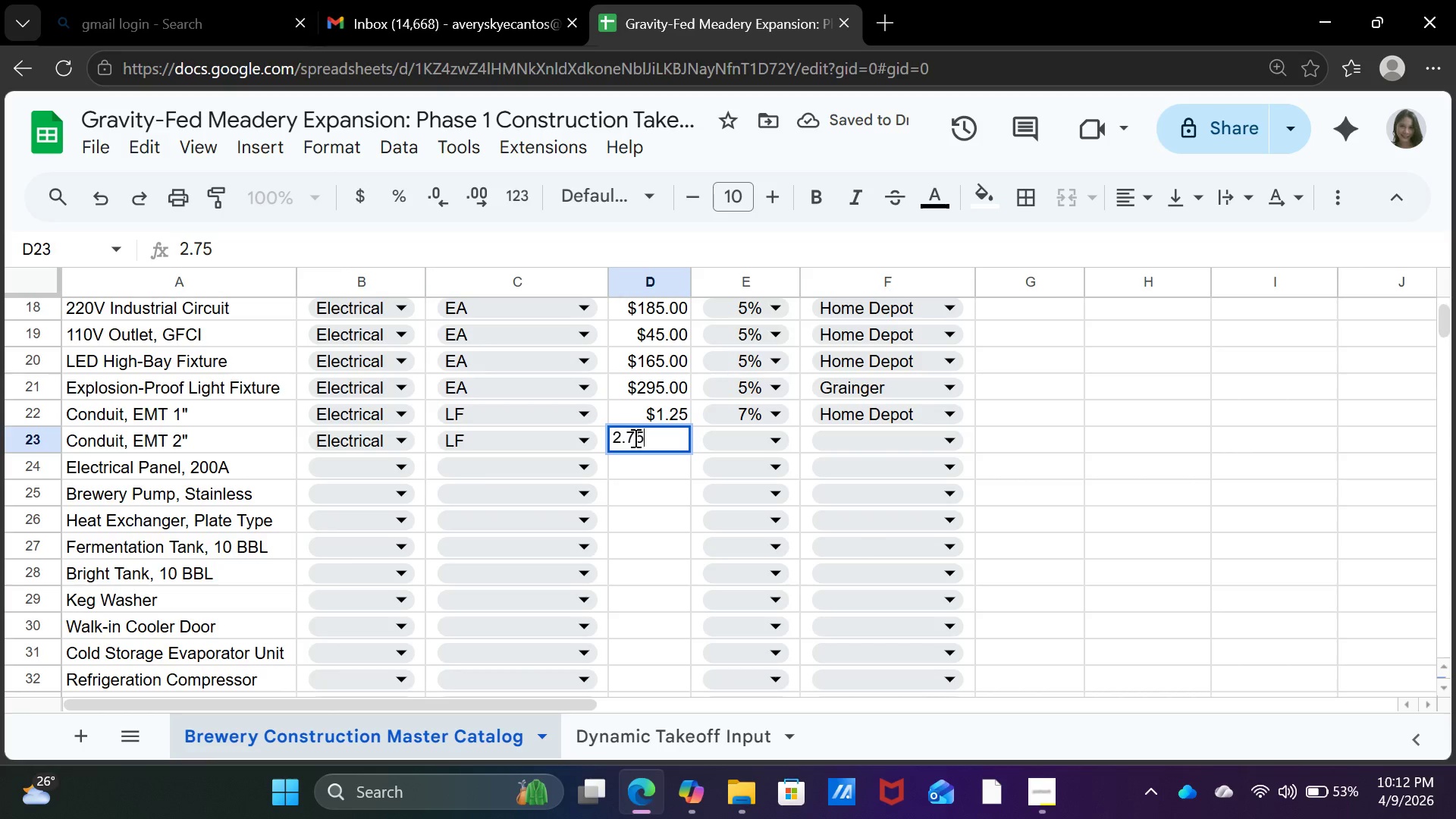 
key(ArrowRight)
 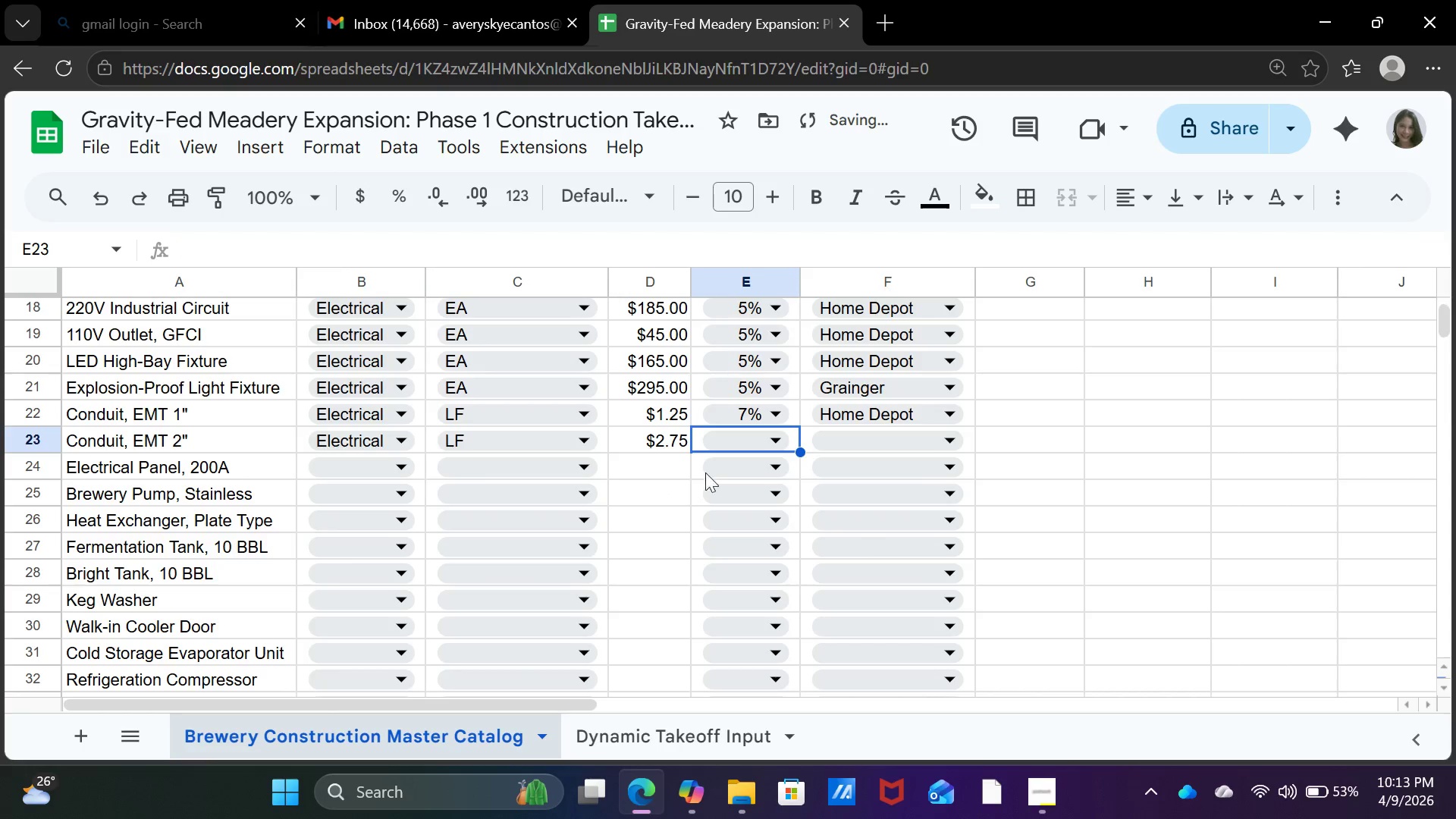 
left_click([763, 433])
 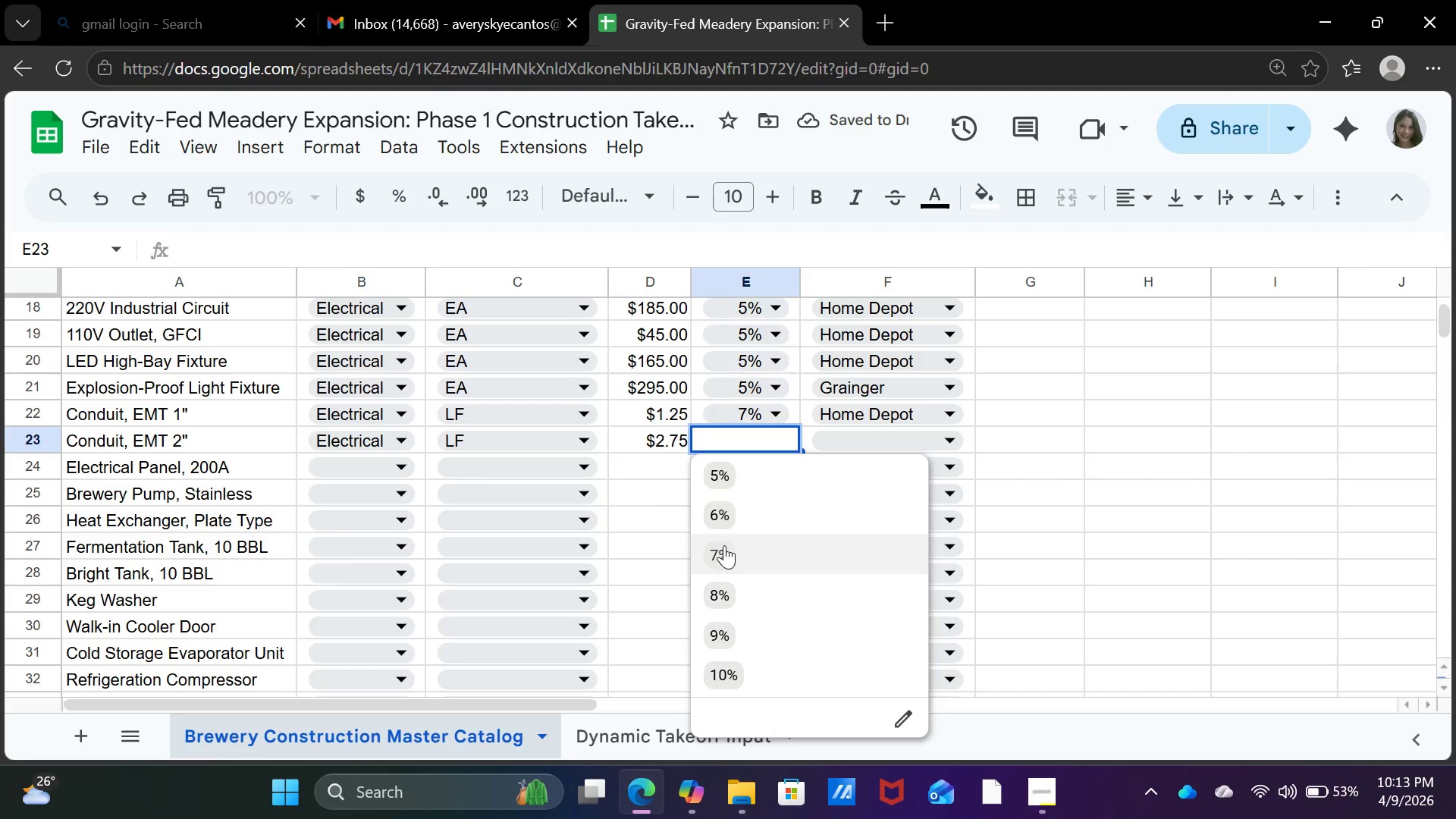 
left_click([722, 556])
 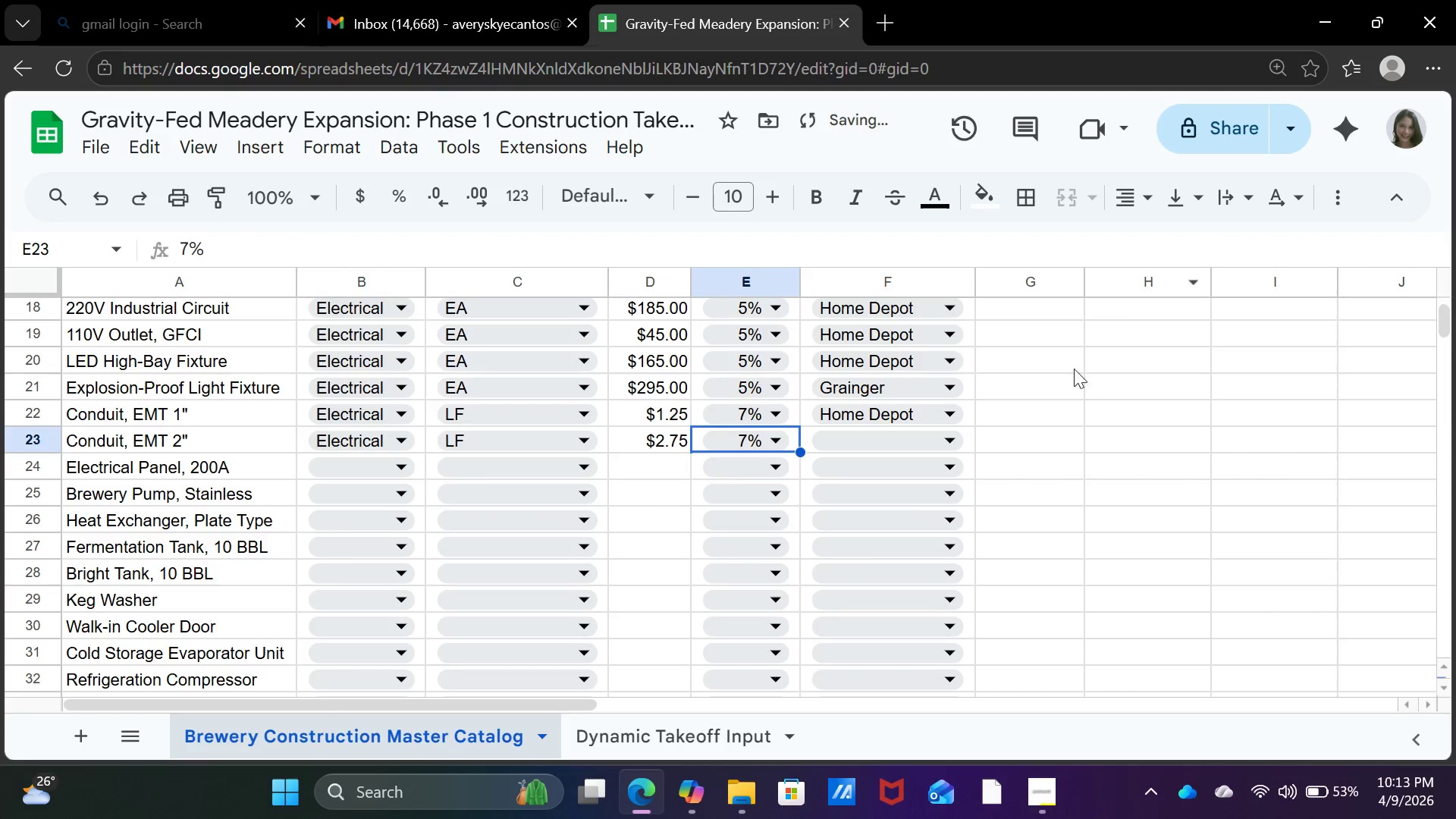 
left_click([949, 442])
 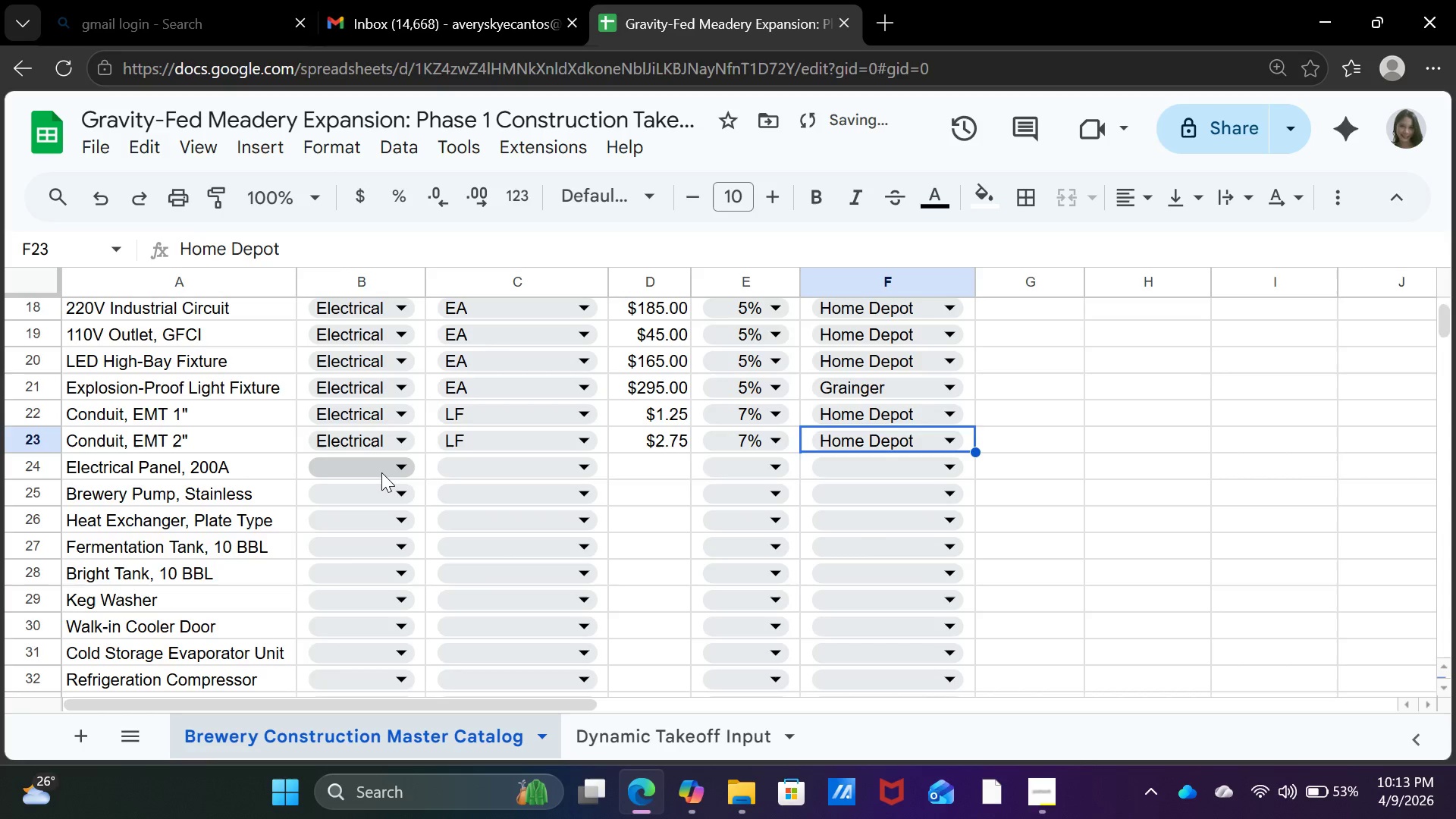 
left_click([381, 472])
 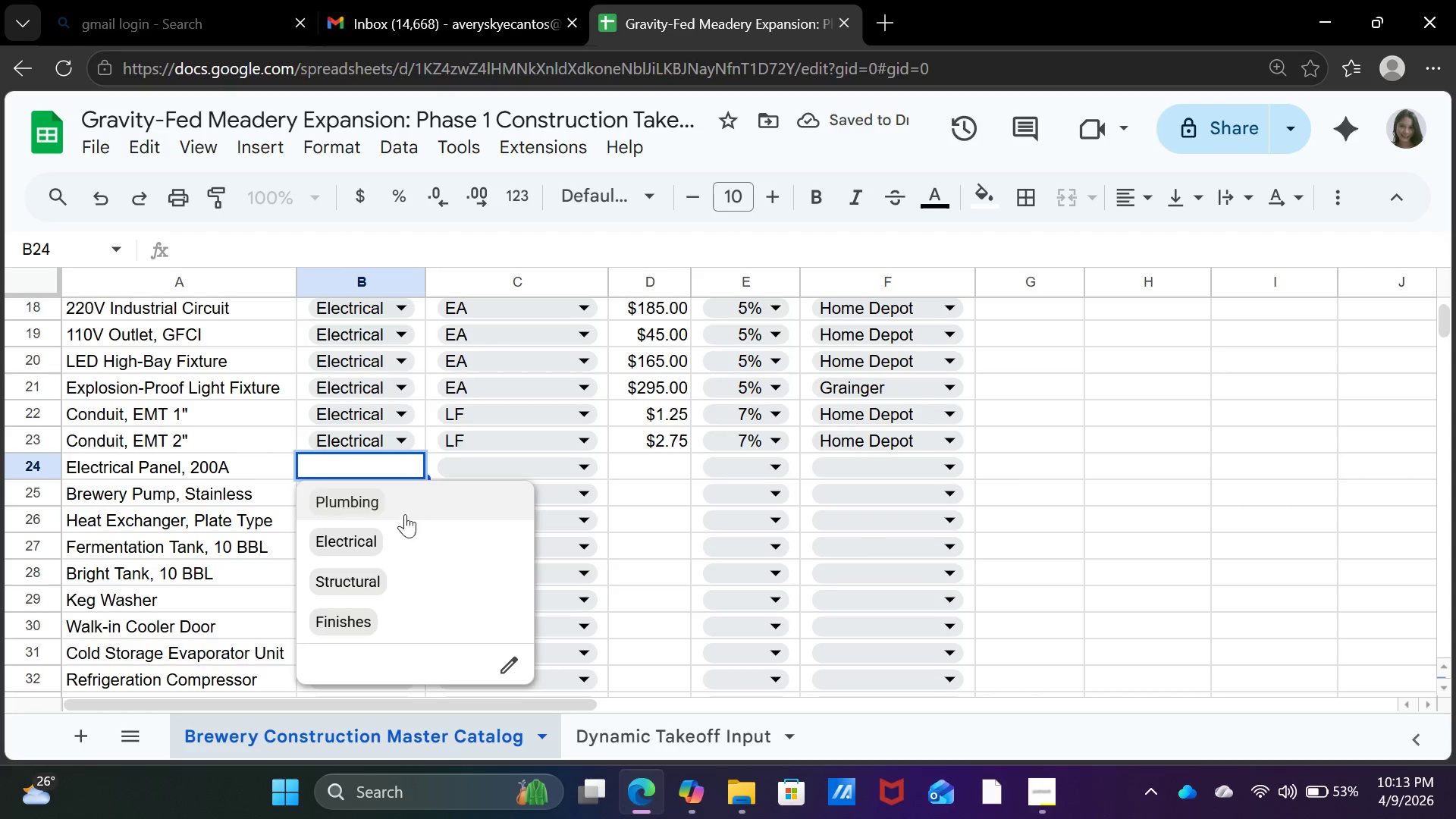 
left_click([399, 546])
 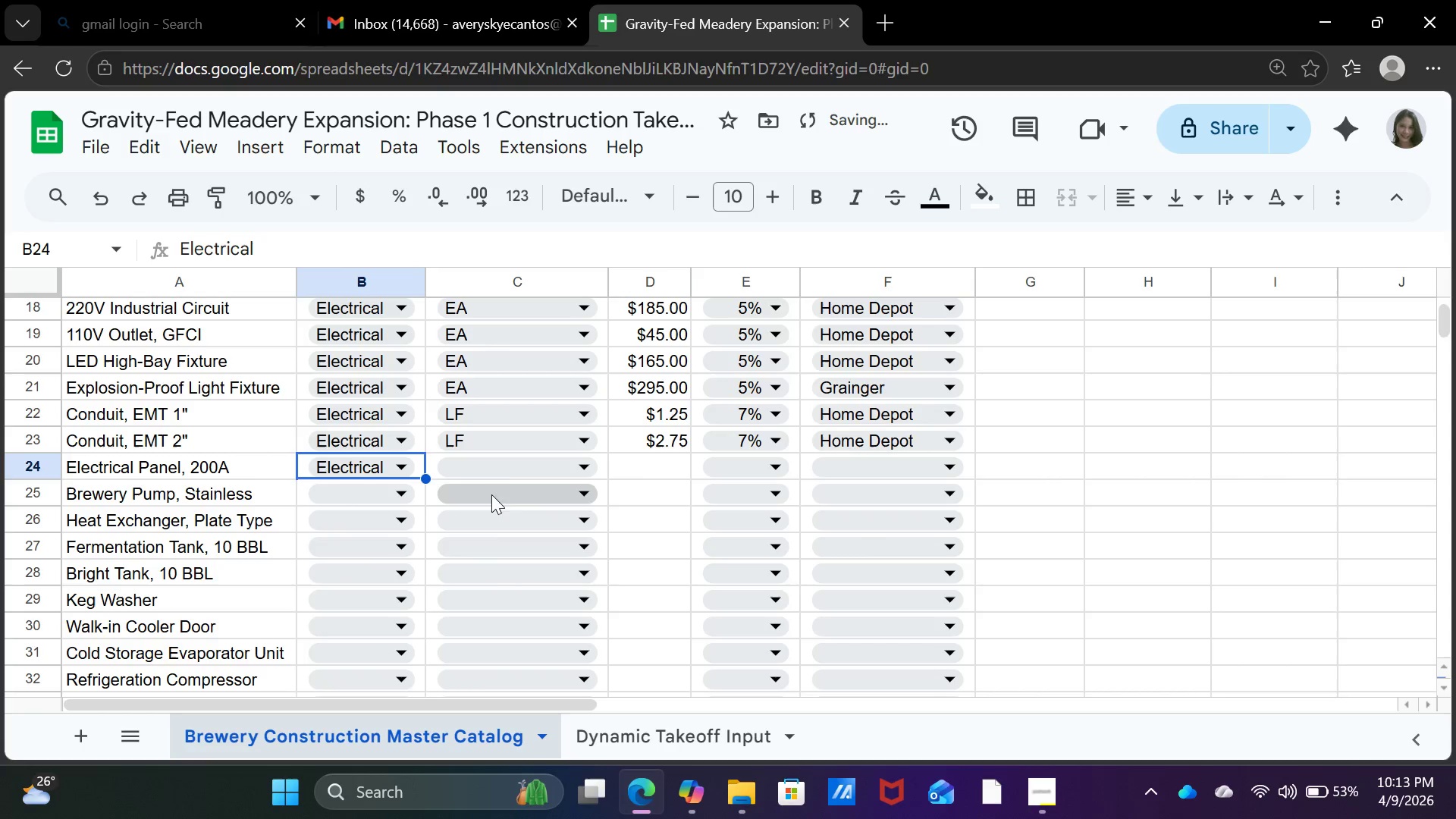 
left_click([497, 466])
 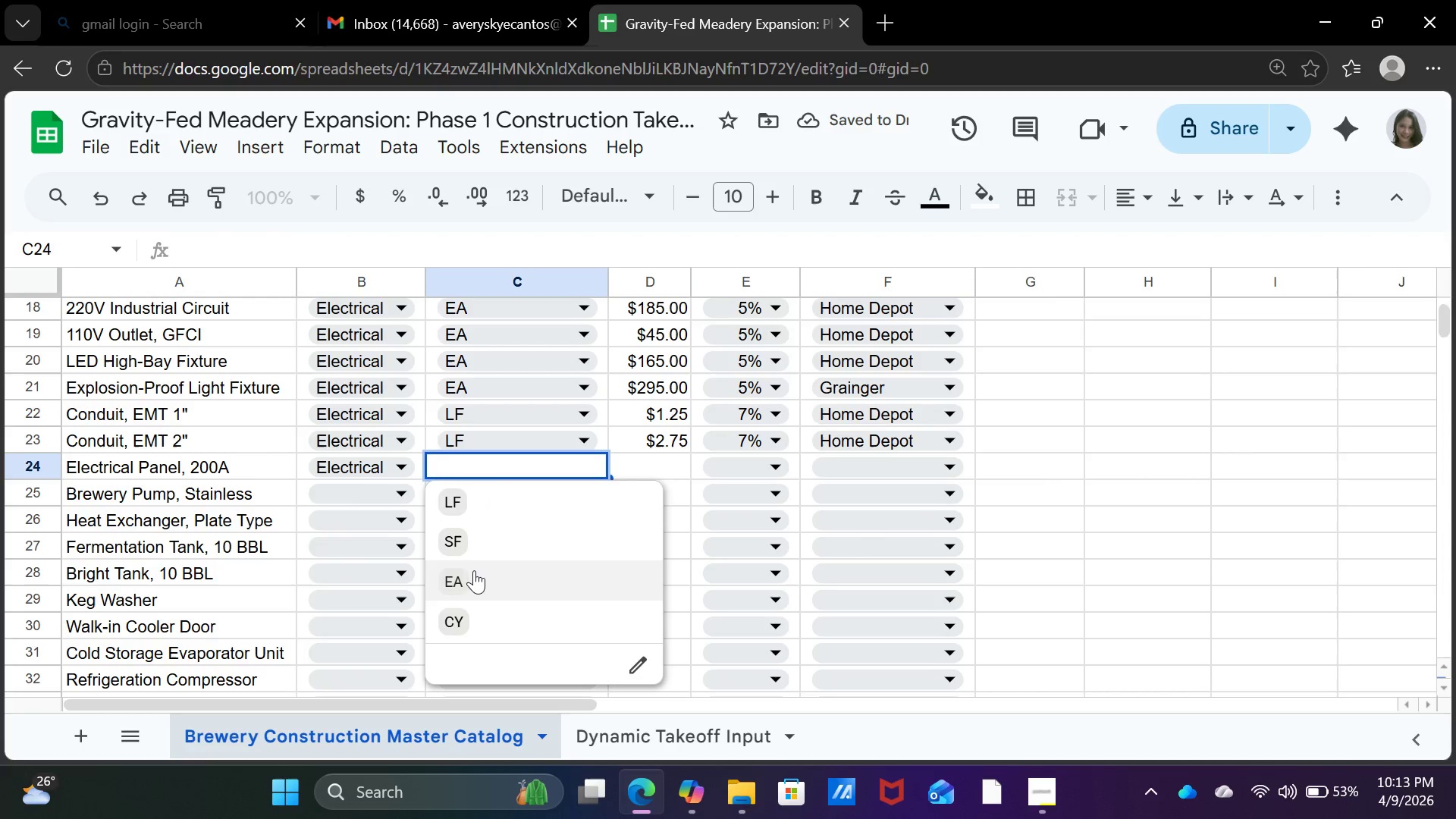 
left_click([474, 582])
 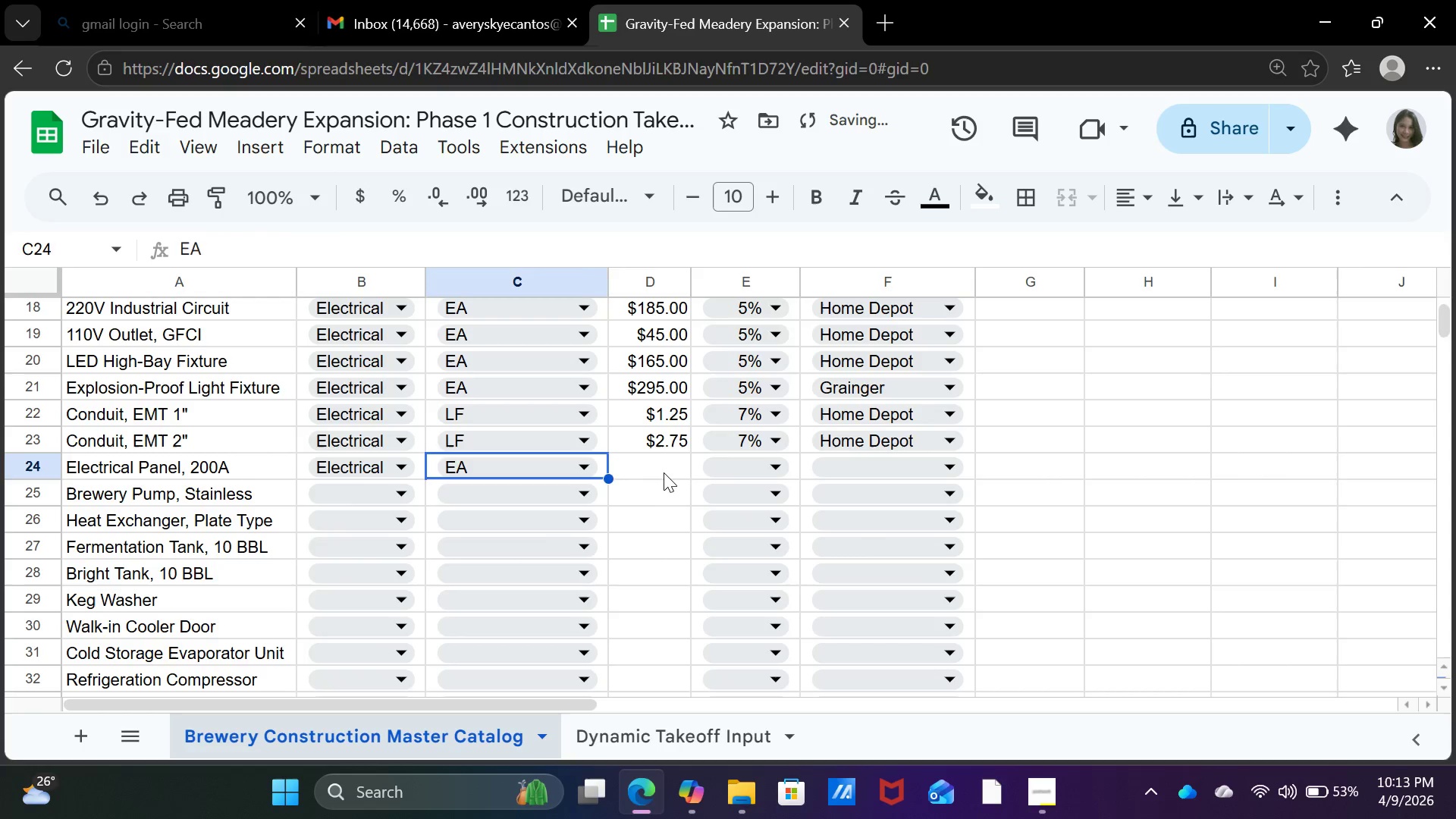 
left_click([665, 471])
 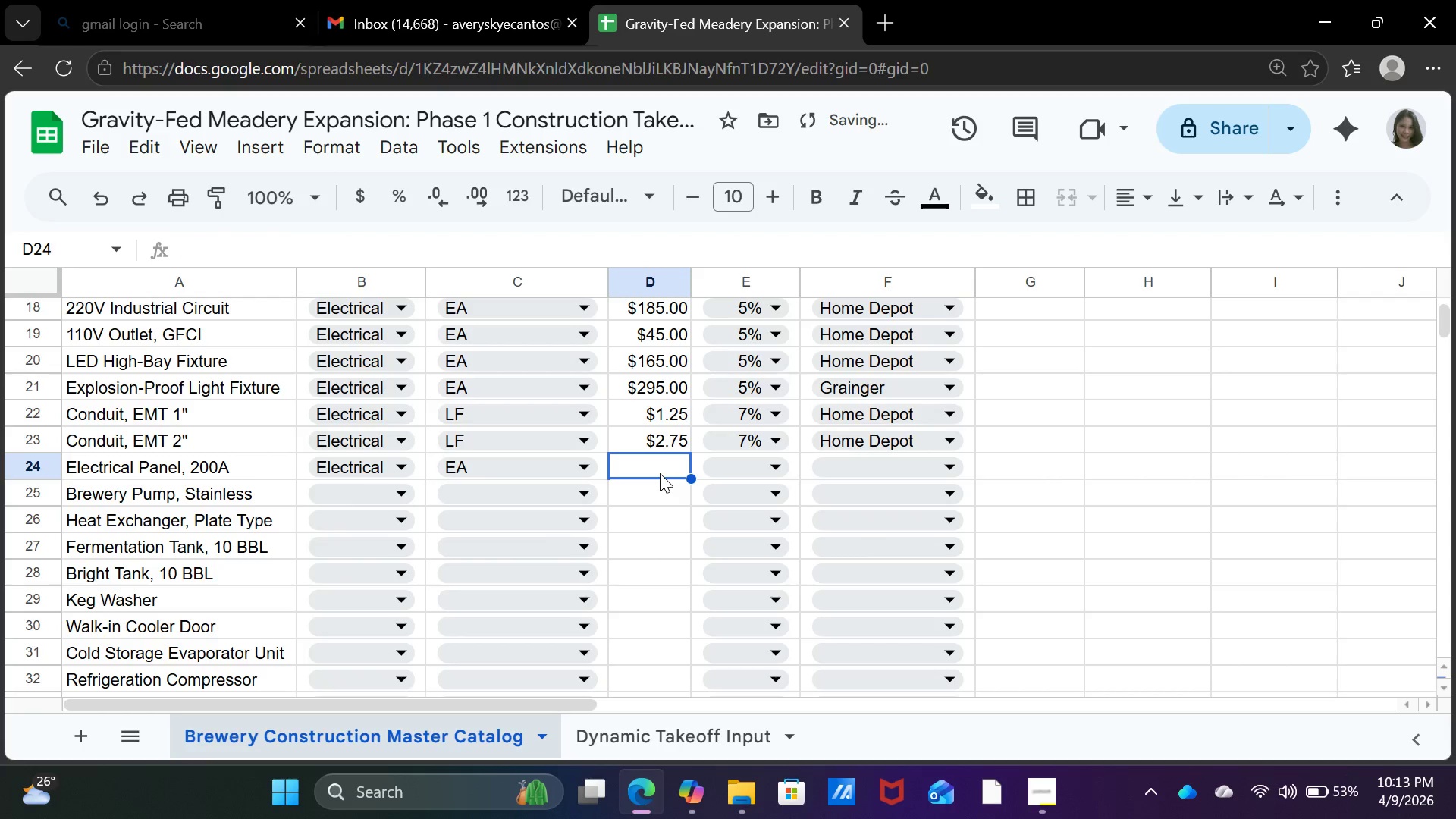 
type(1250)
 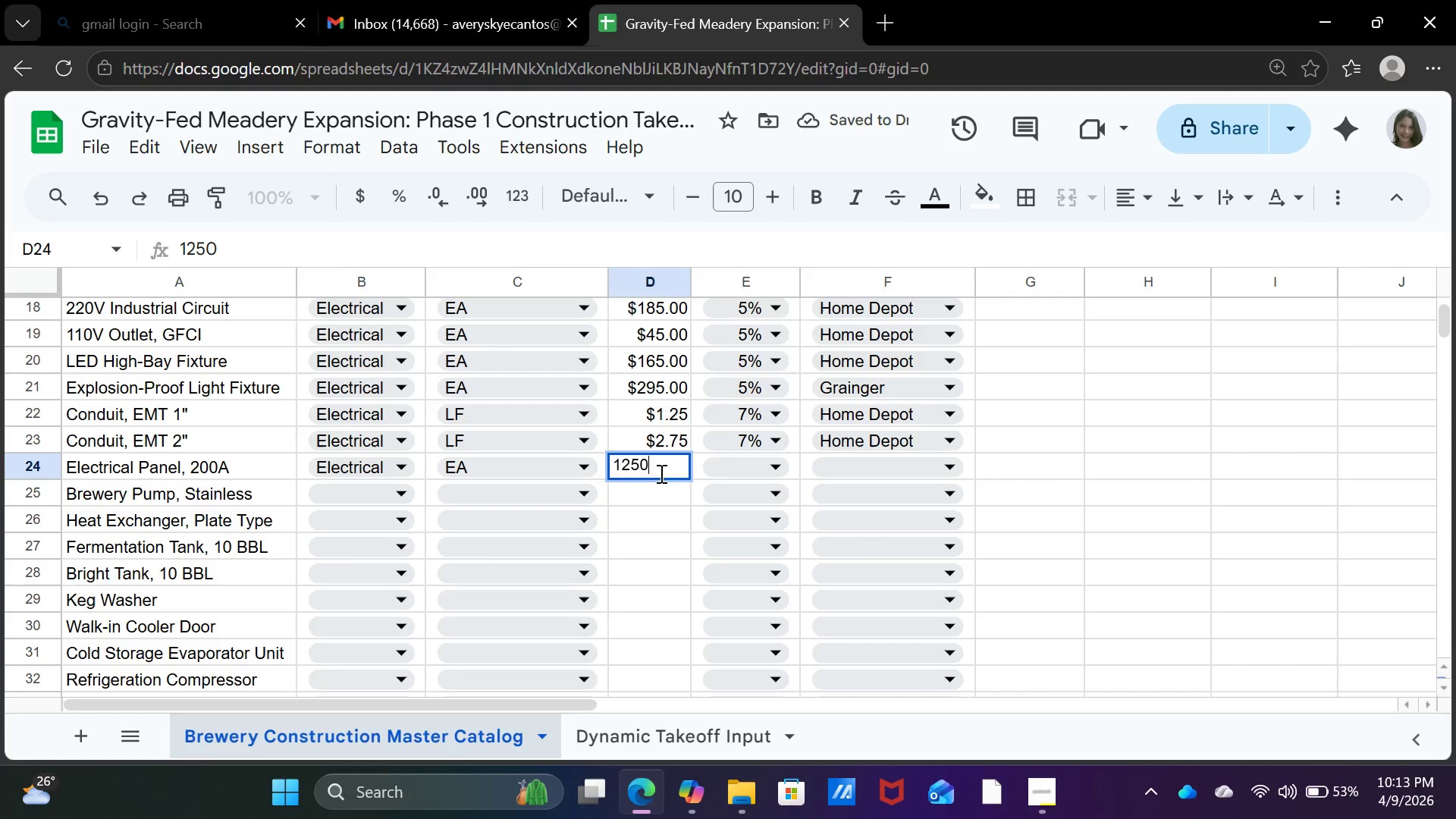 
key(ArrowRight)
 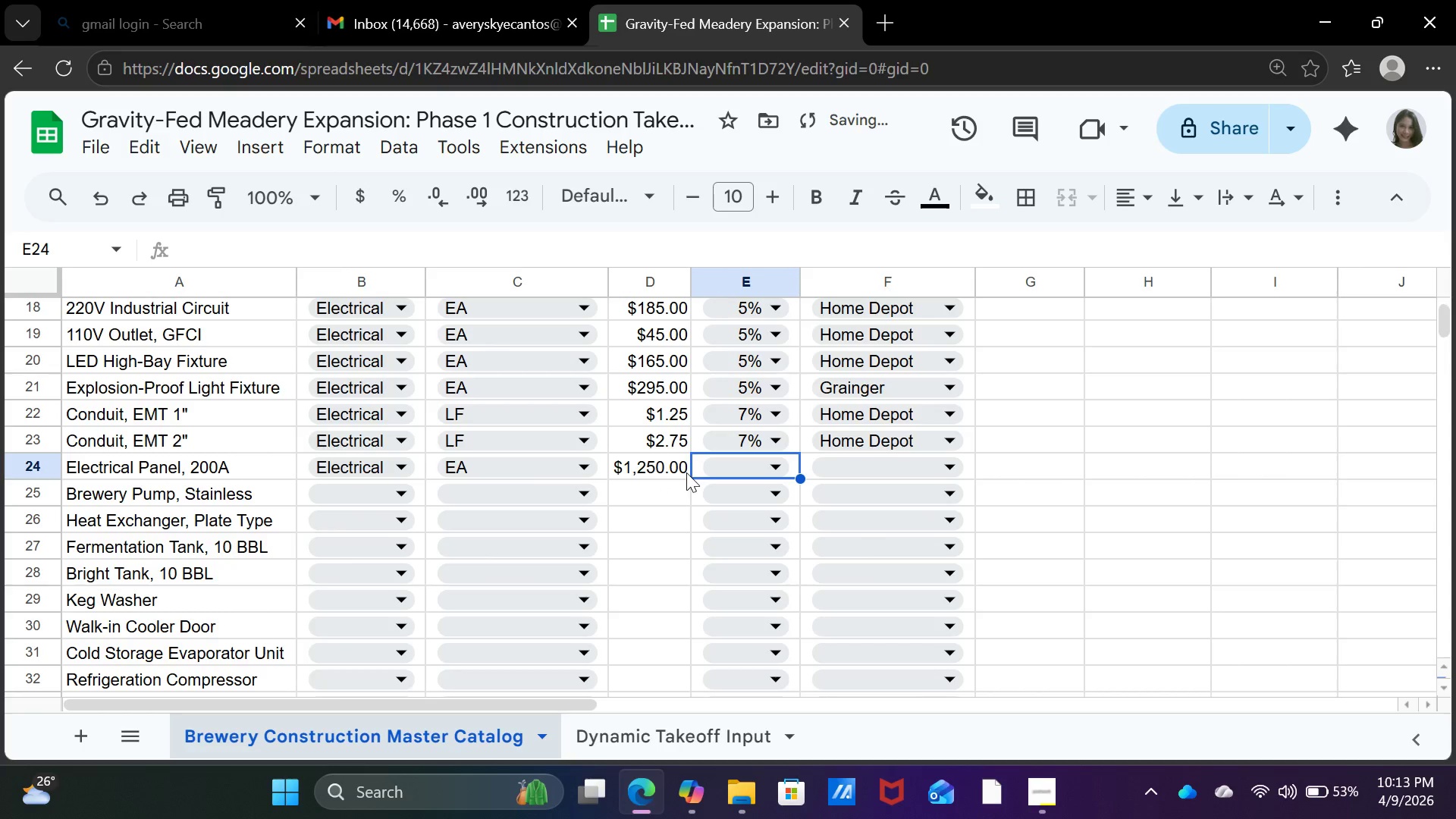 
left_click([730, 472])
 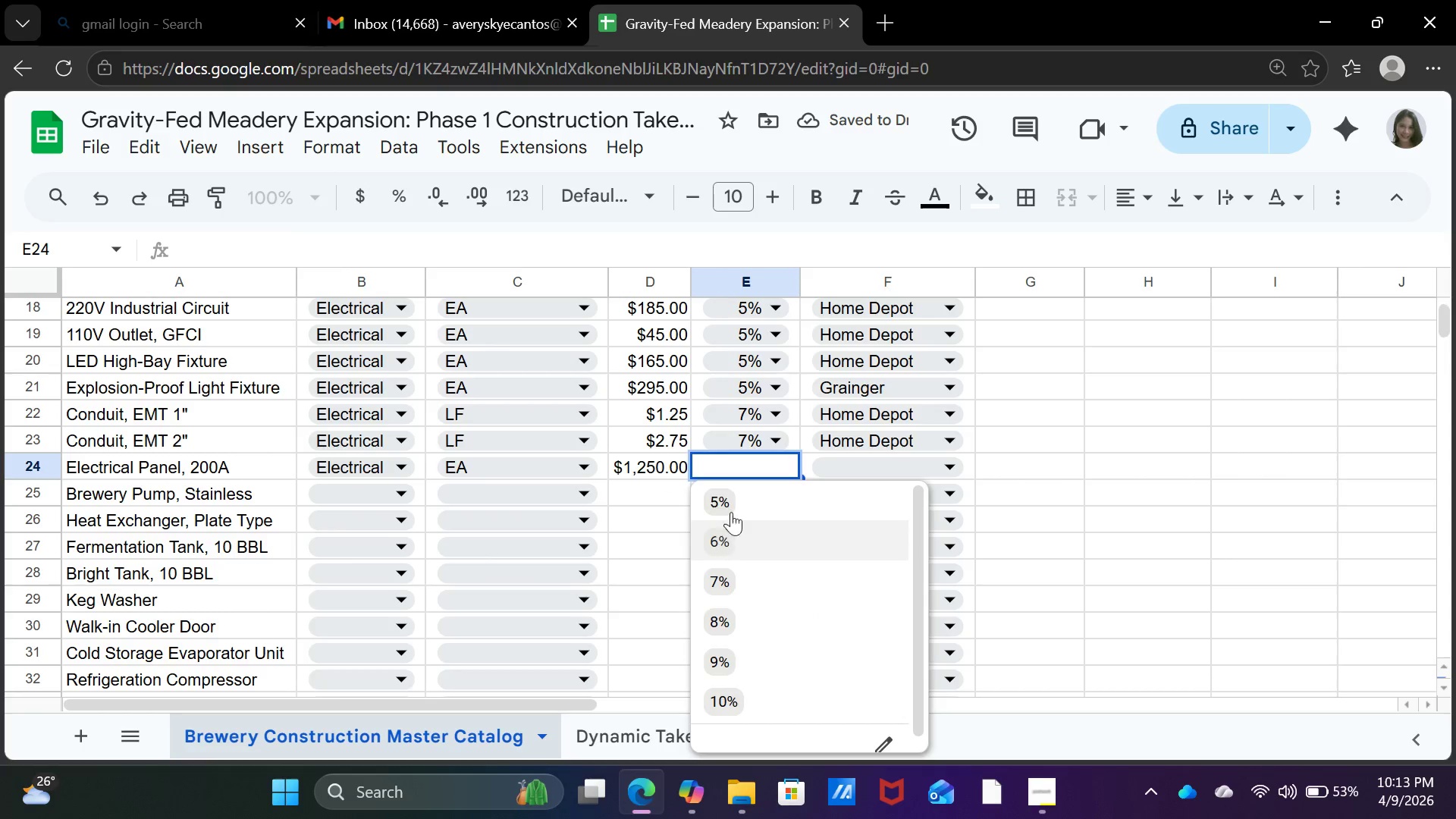 
left_click([736, 500])
 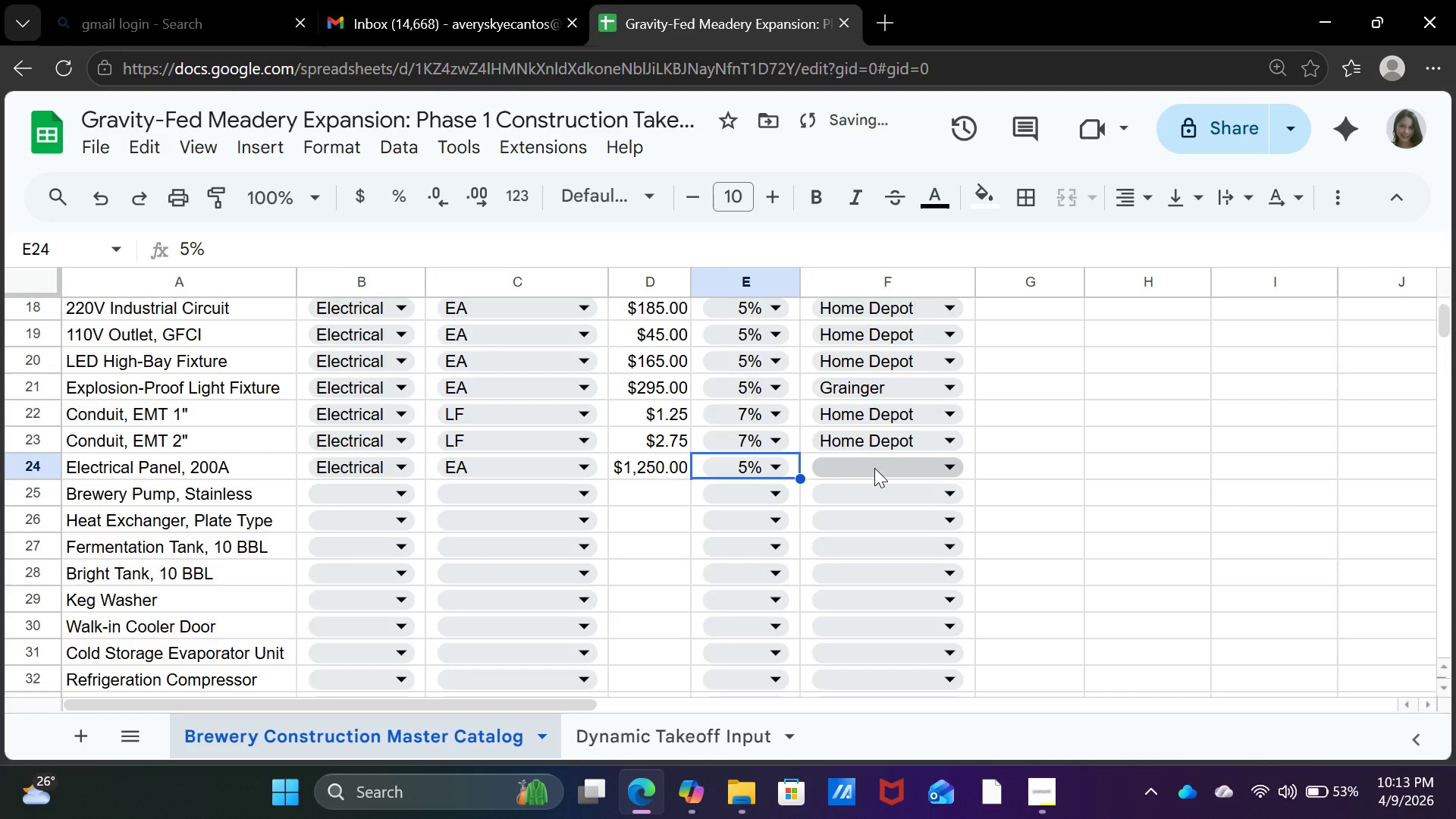 
left_click([874, 468])
 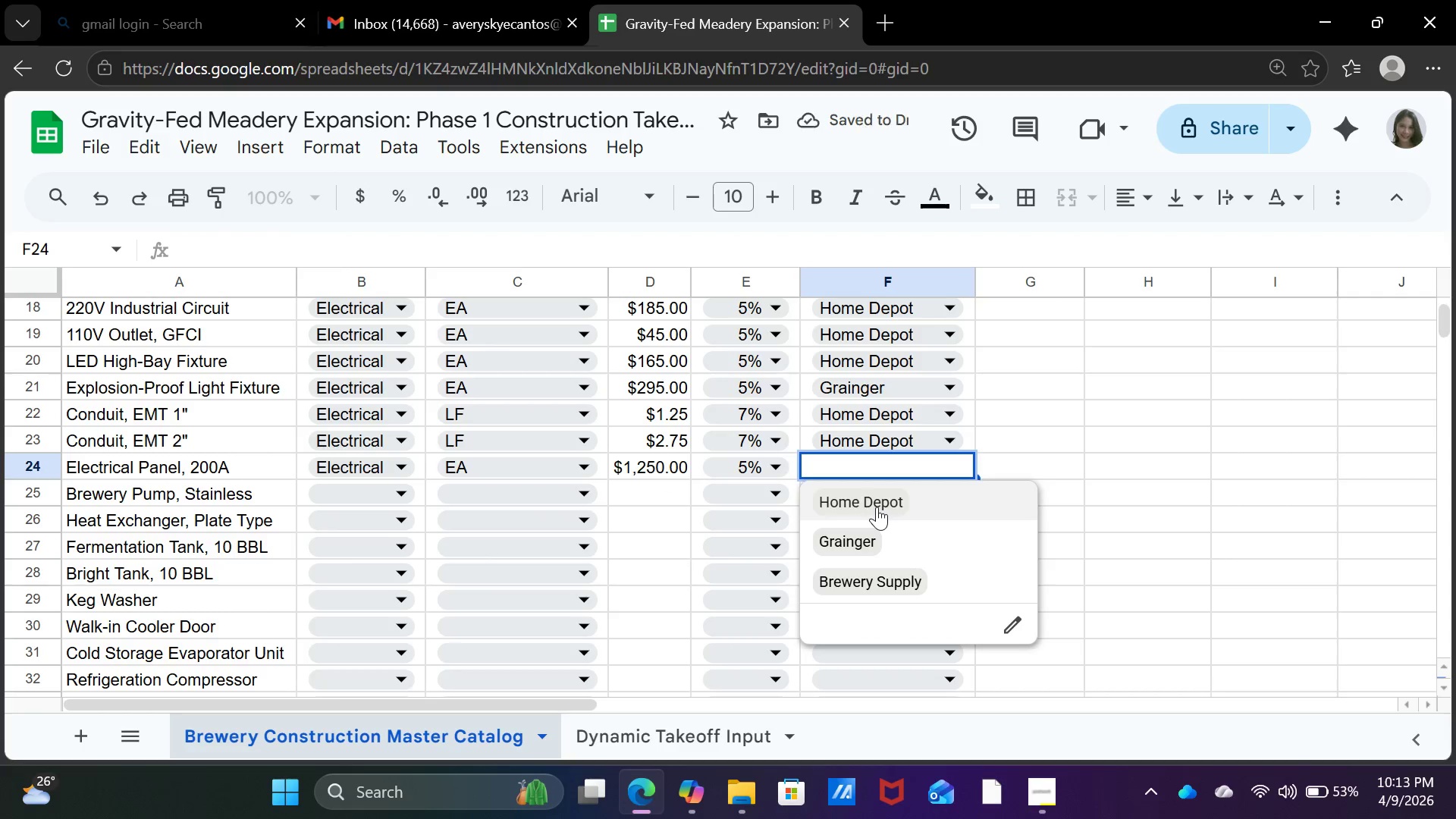 
left_click([877, 507])
 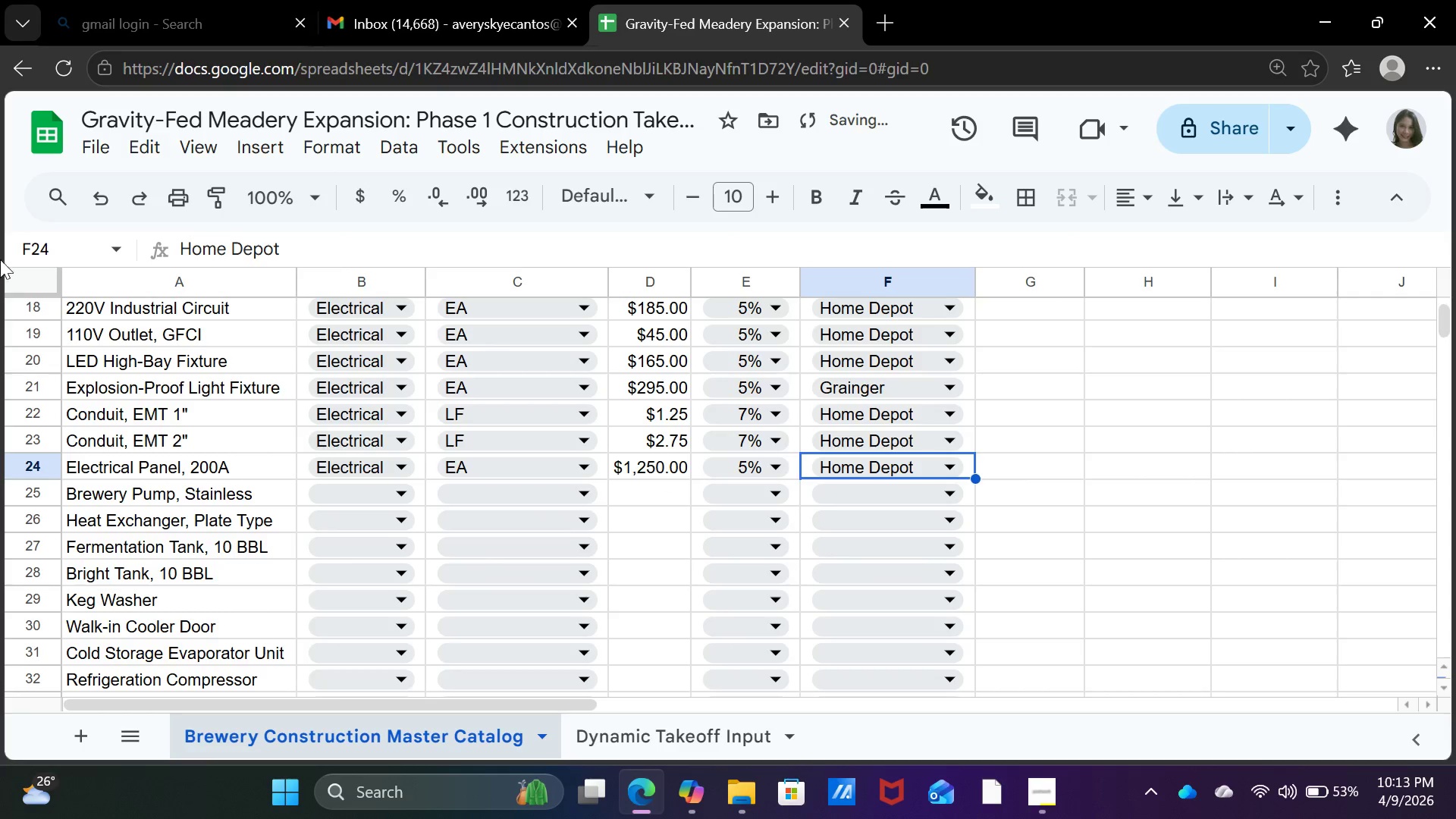 
scroll: coordinate [584, 691], scroll_direction: down, amount: 1.0
 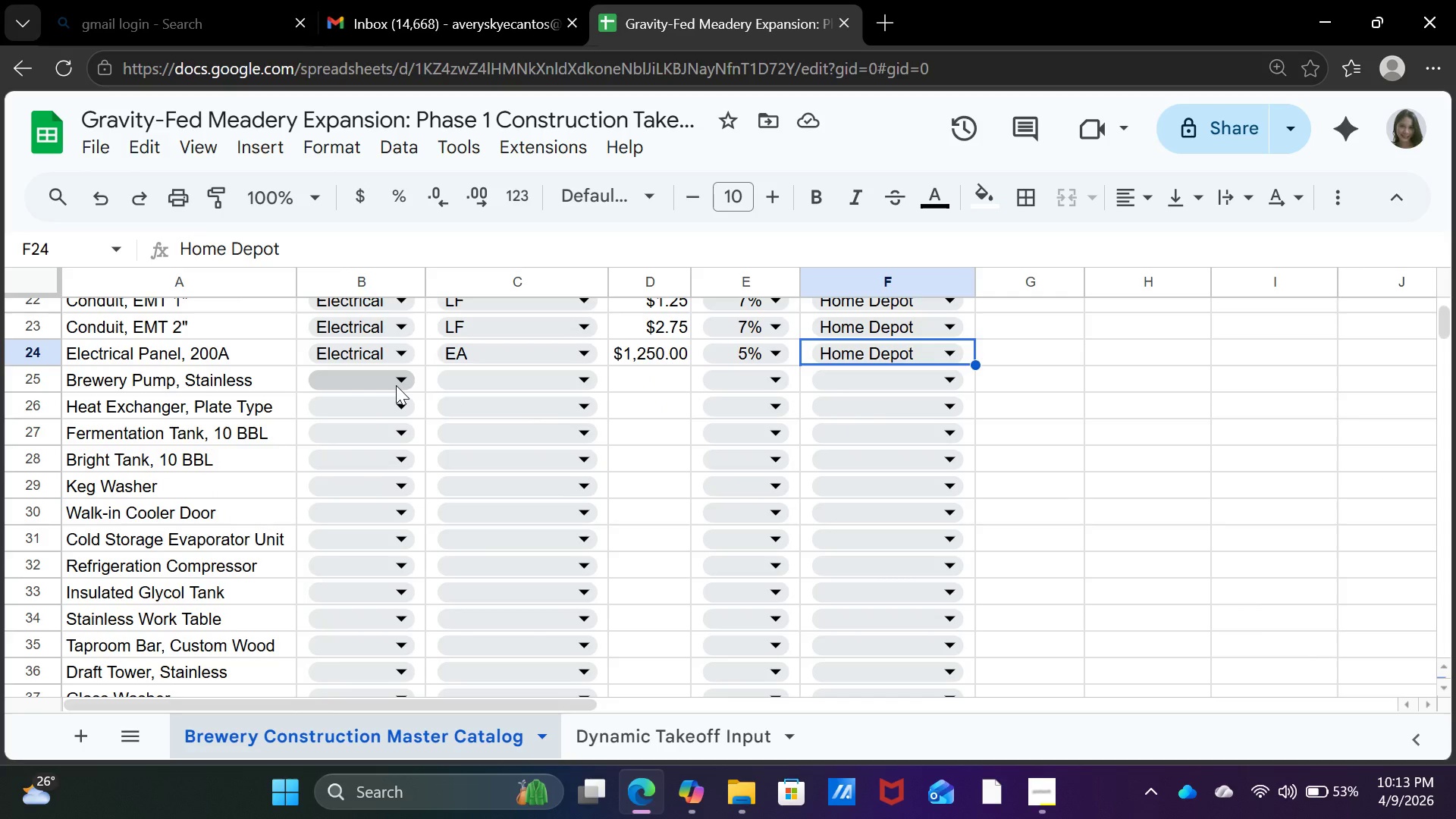 
left_click([396, 385])
 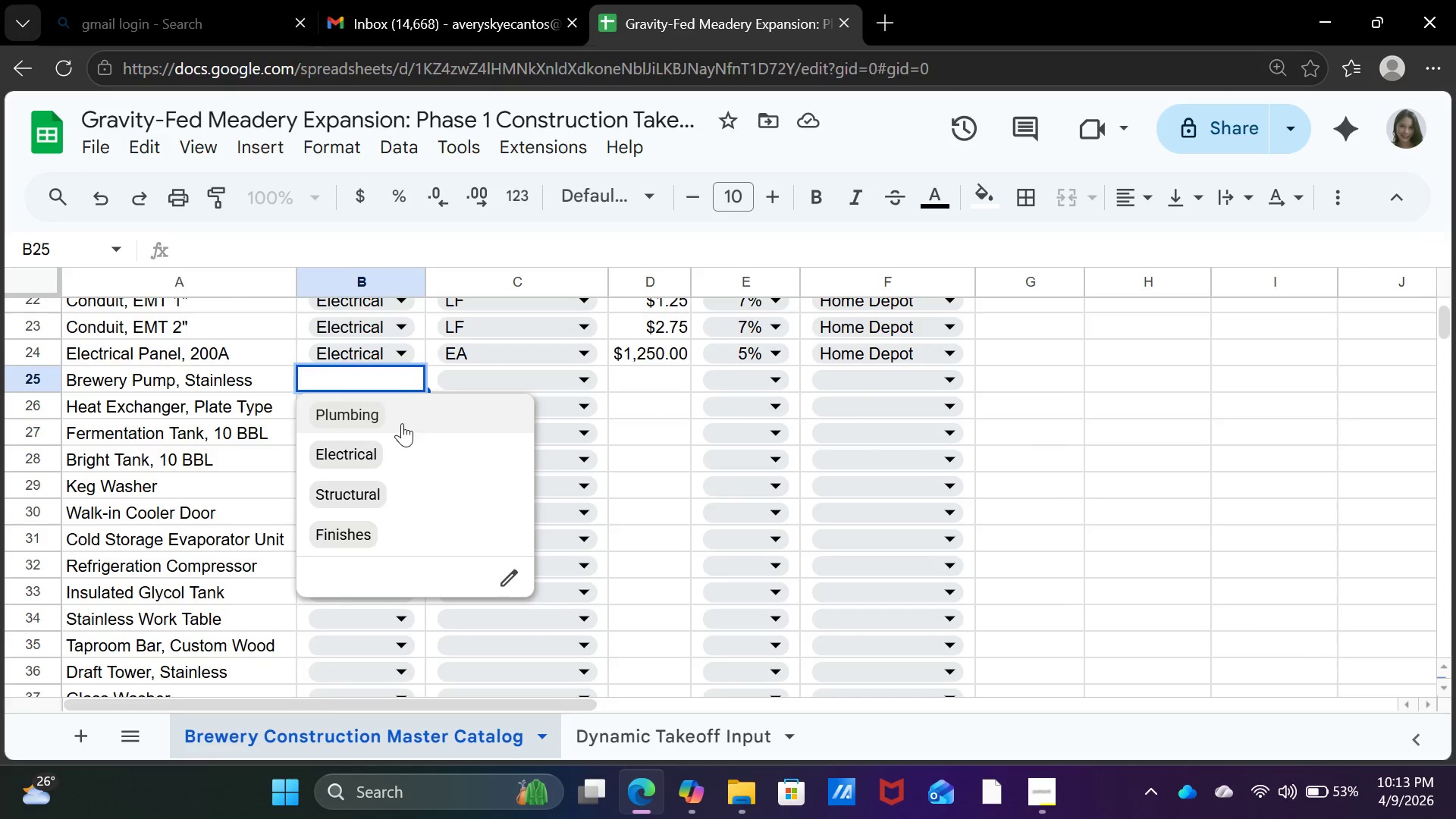 
left_click([403, 424])
 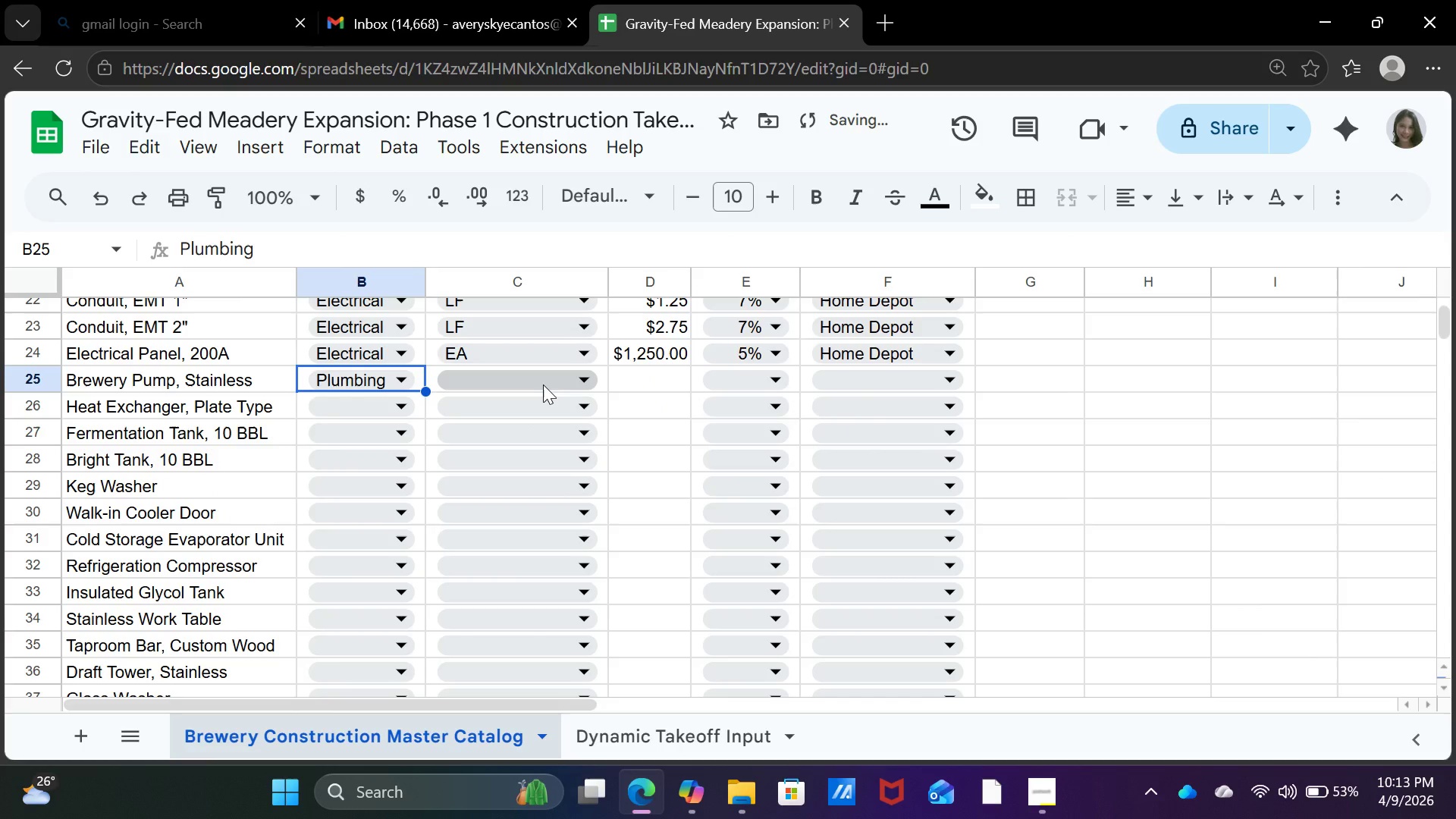 
left_click([543, 384])
 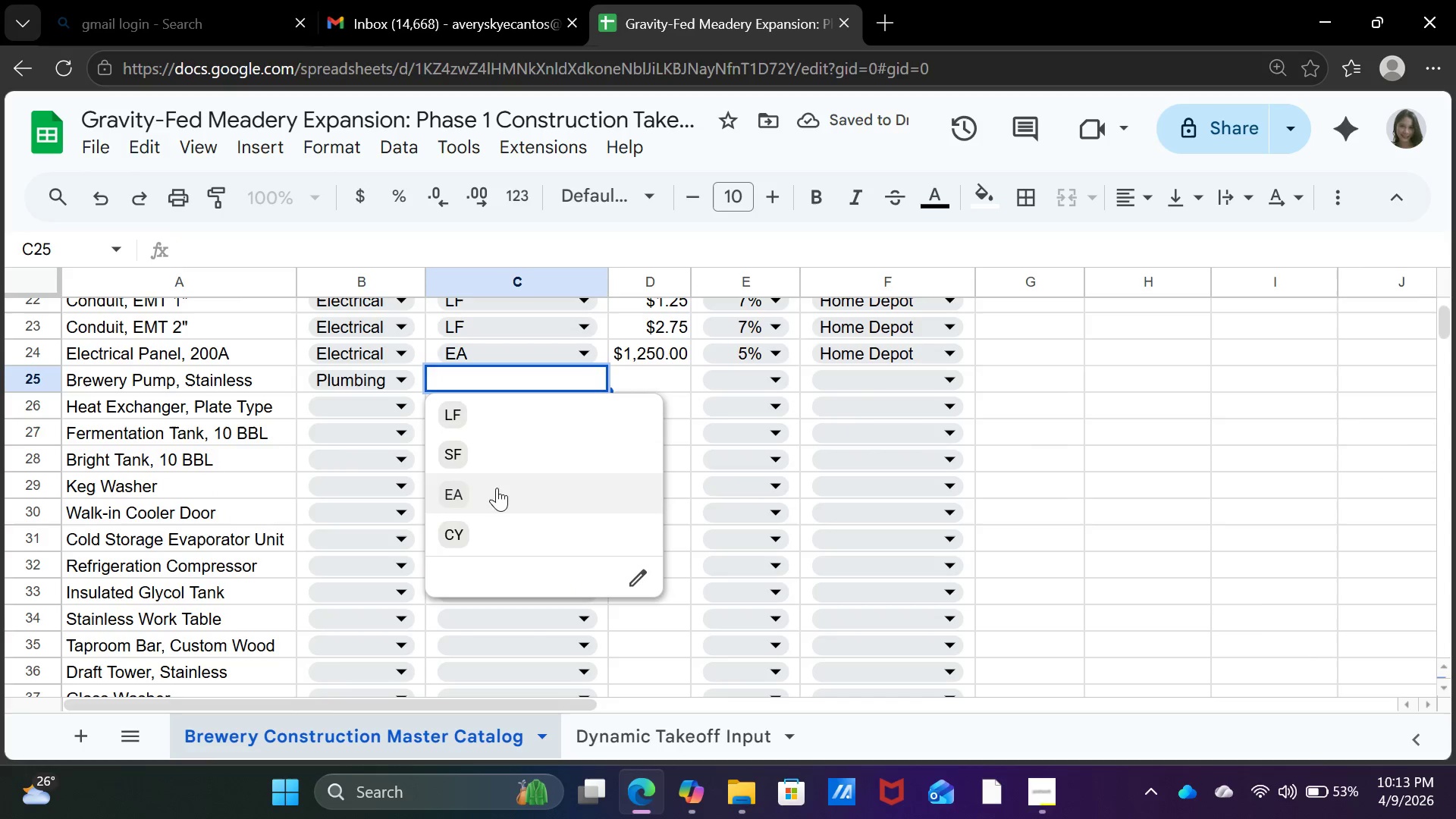 
left_click([495, 495])
 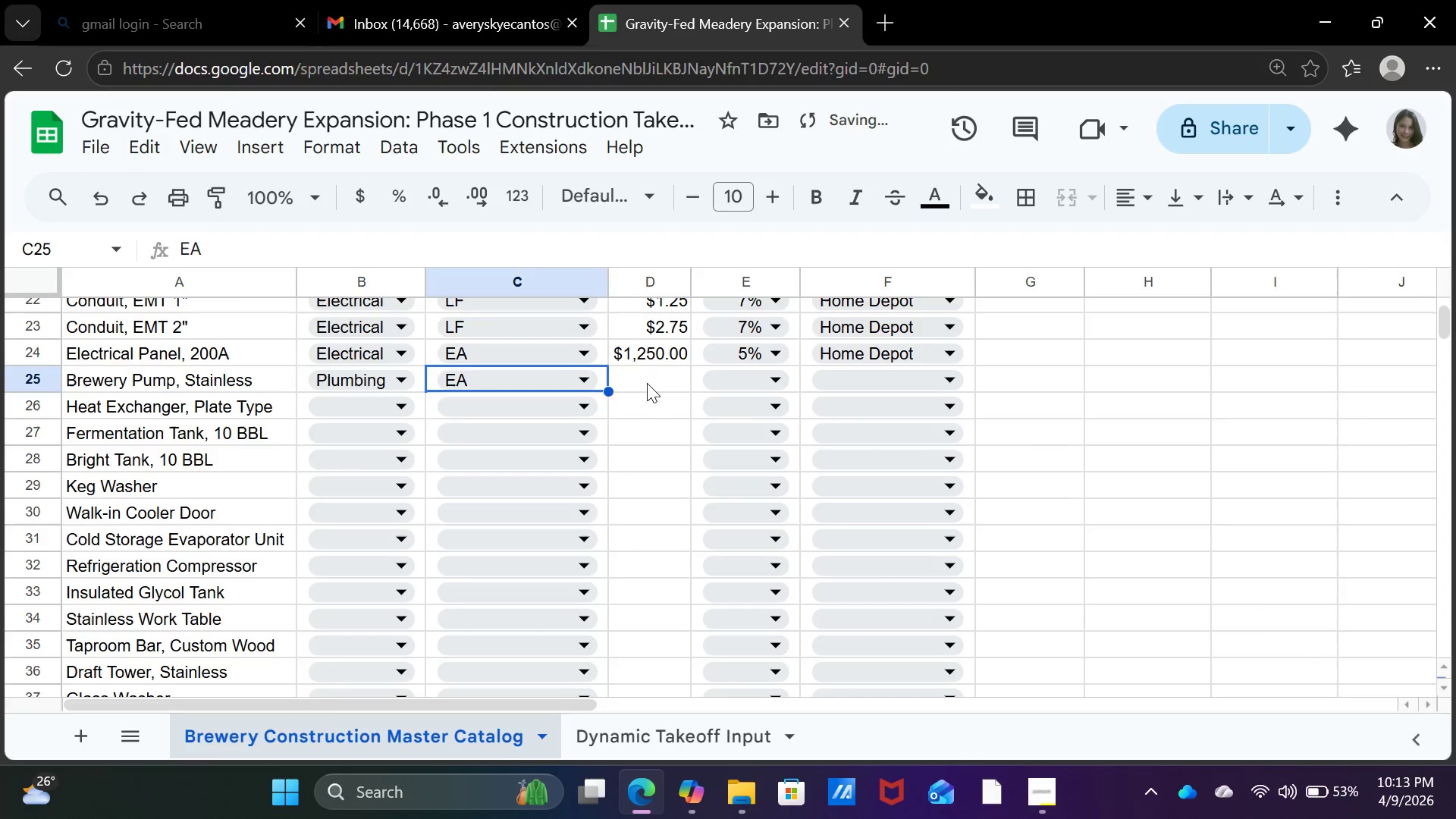 
left_click([647, 381])
 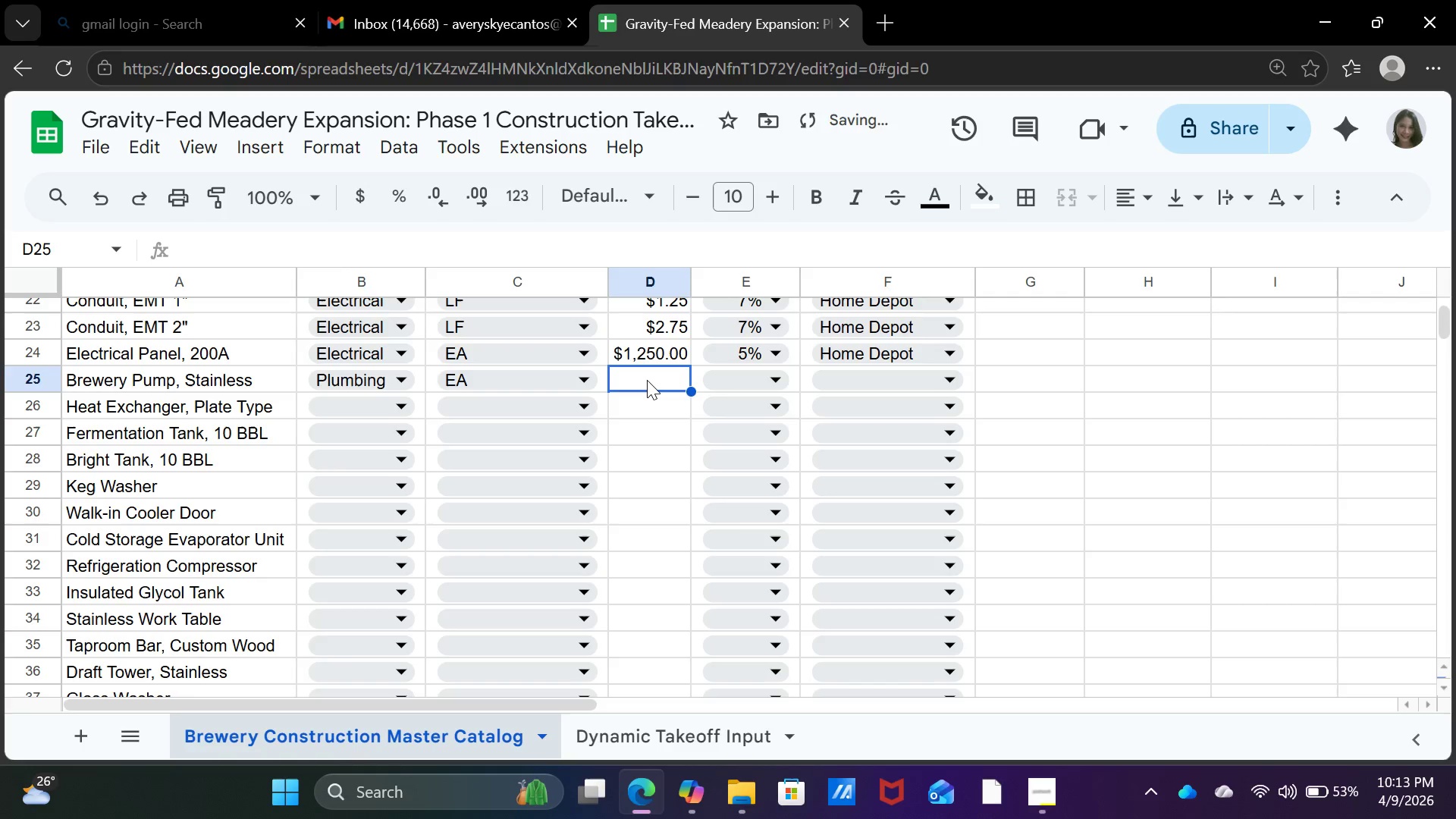 
type(1850)
 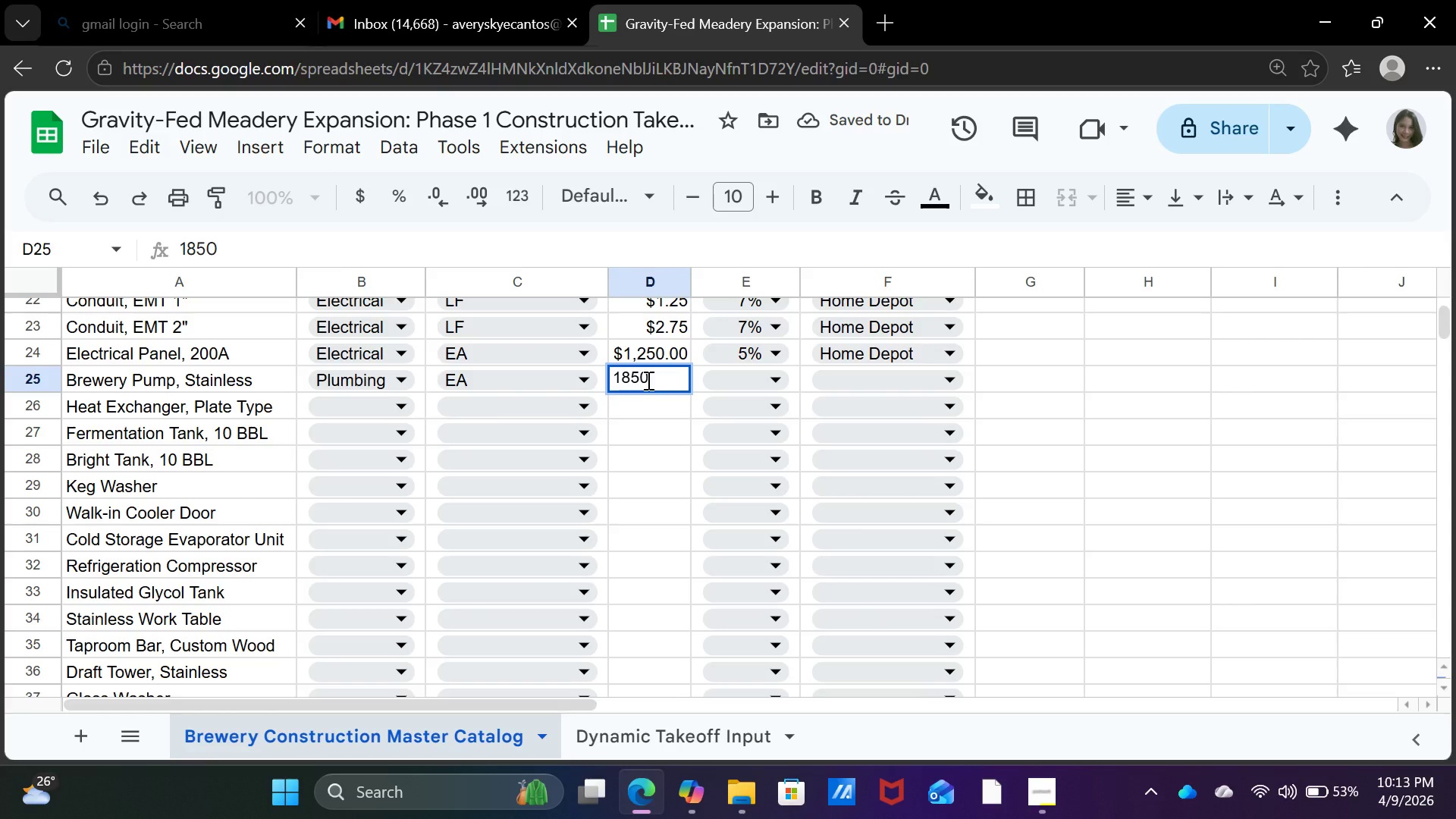 
key(ArrowRight)
 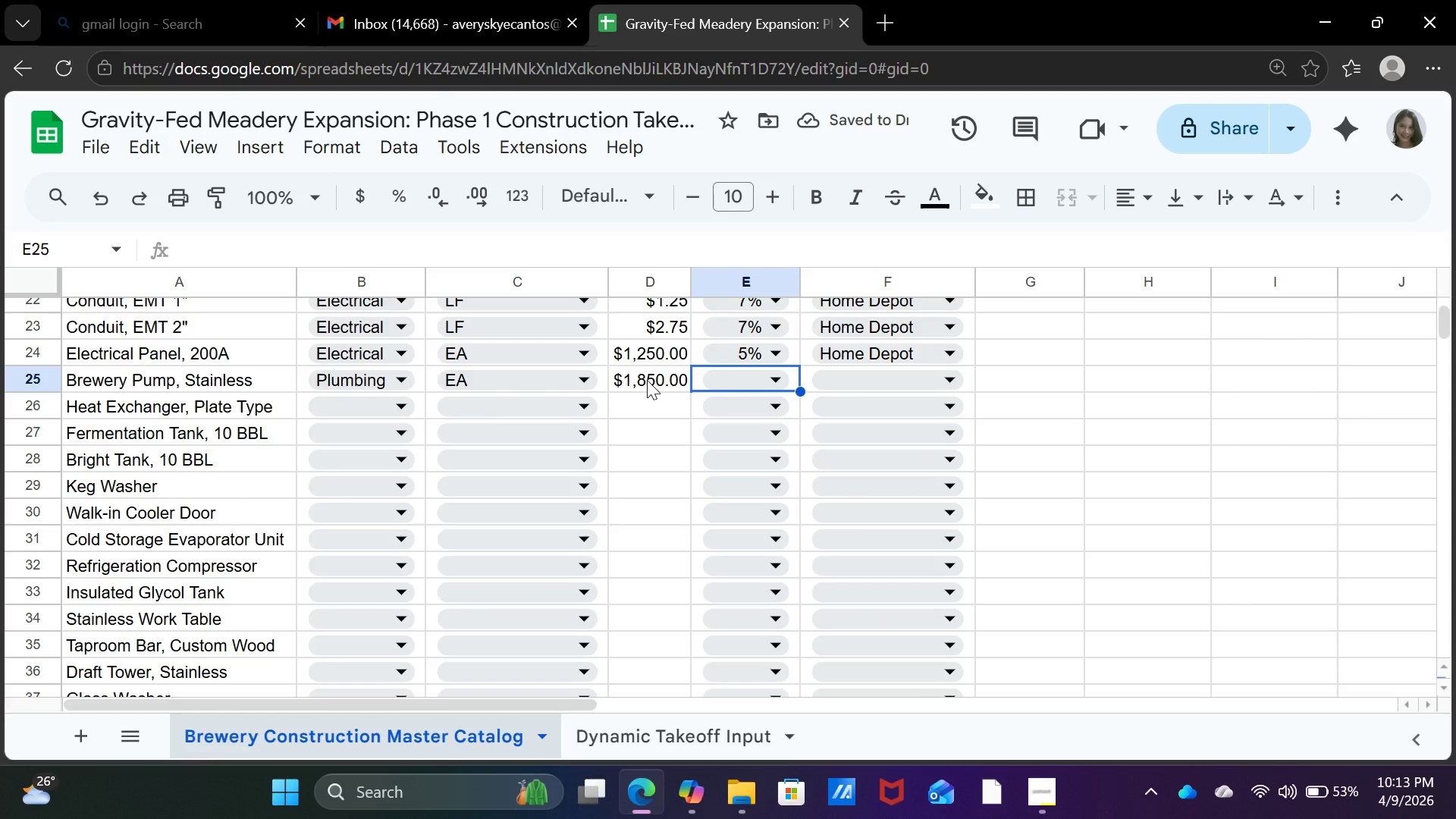 
left_click([756, 386])
 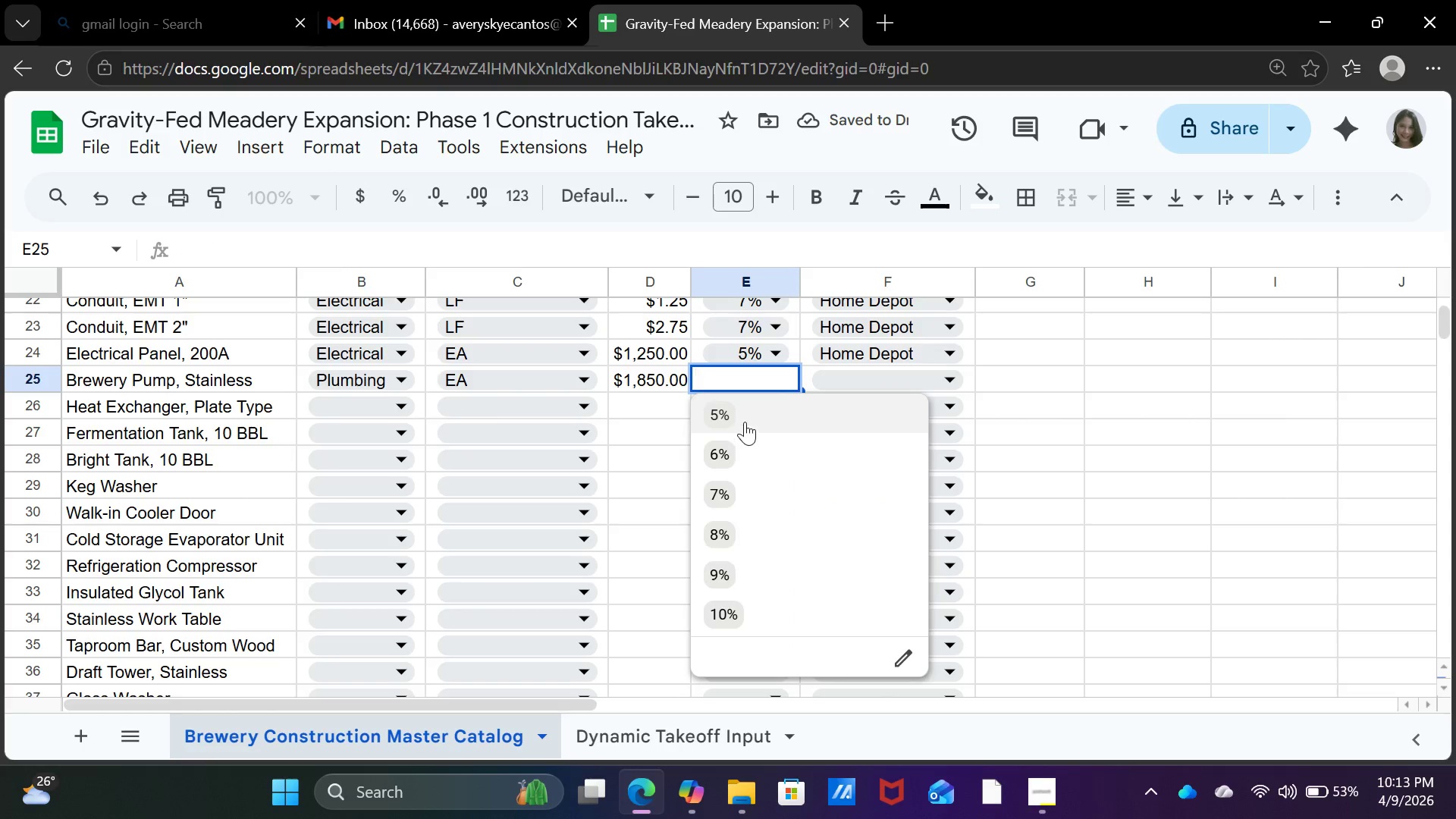 
left_click([745, 418])
 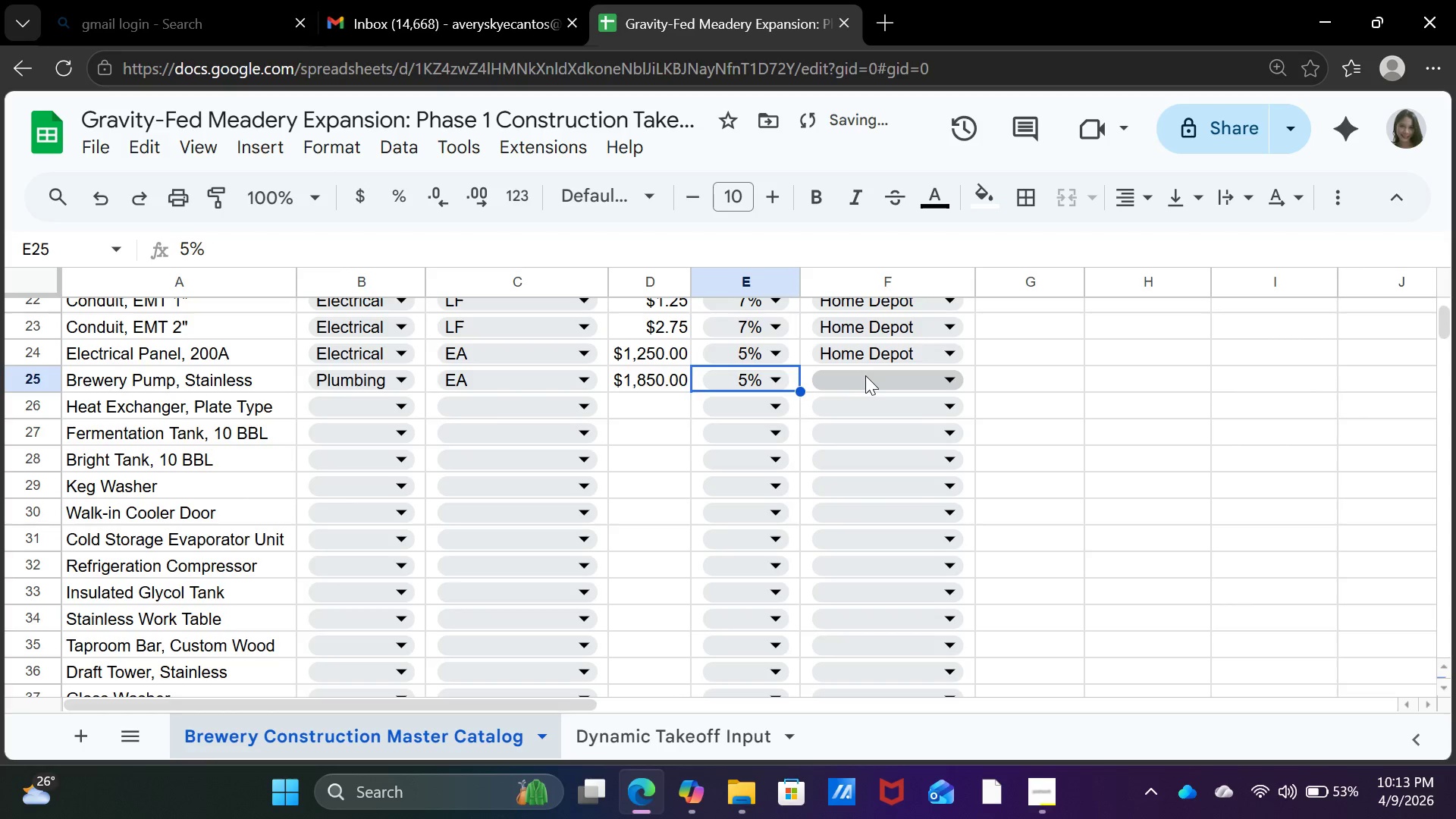 
left_click([868, 379])
 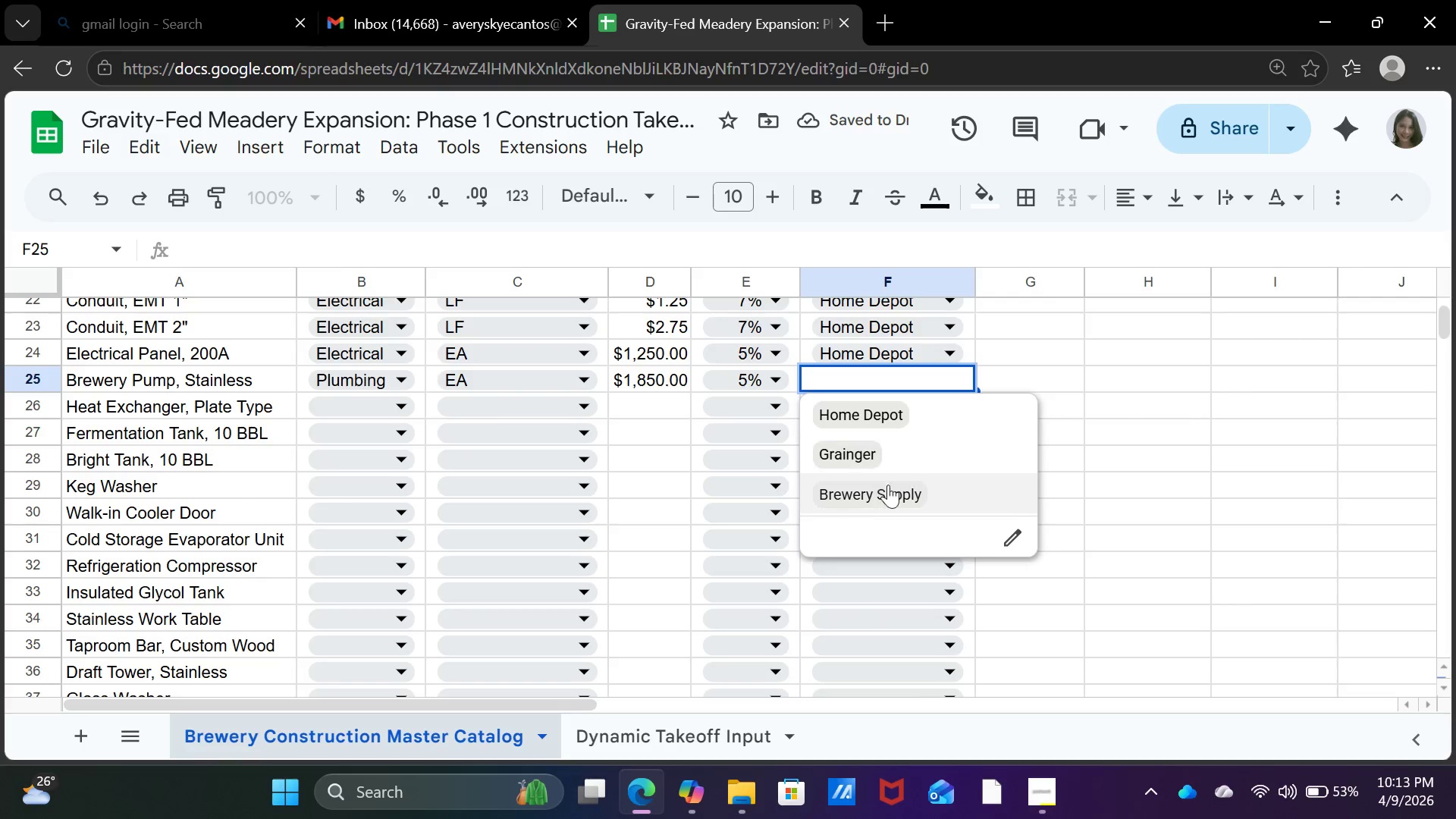 
left_click([893, 495])
 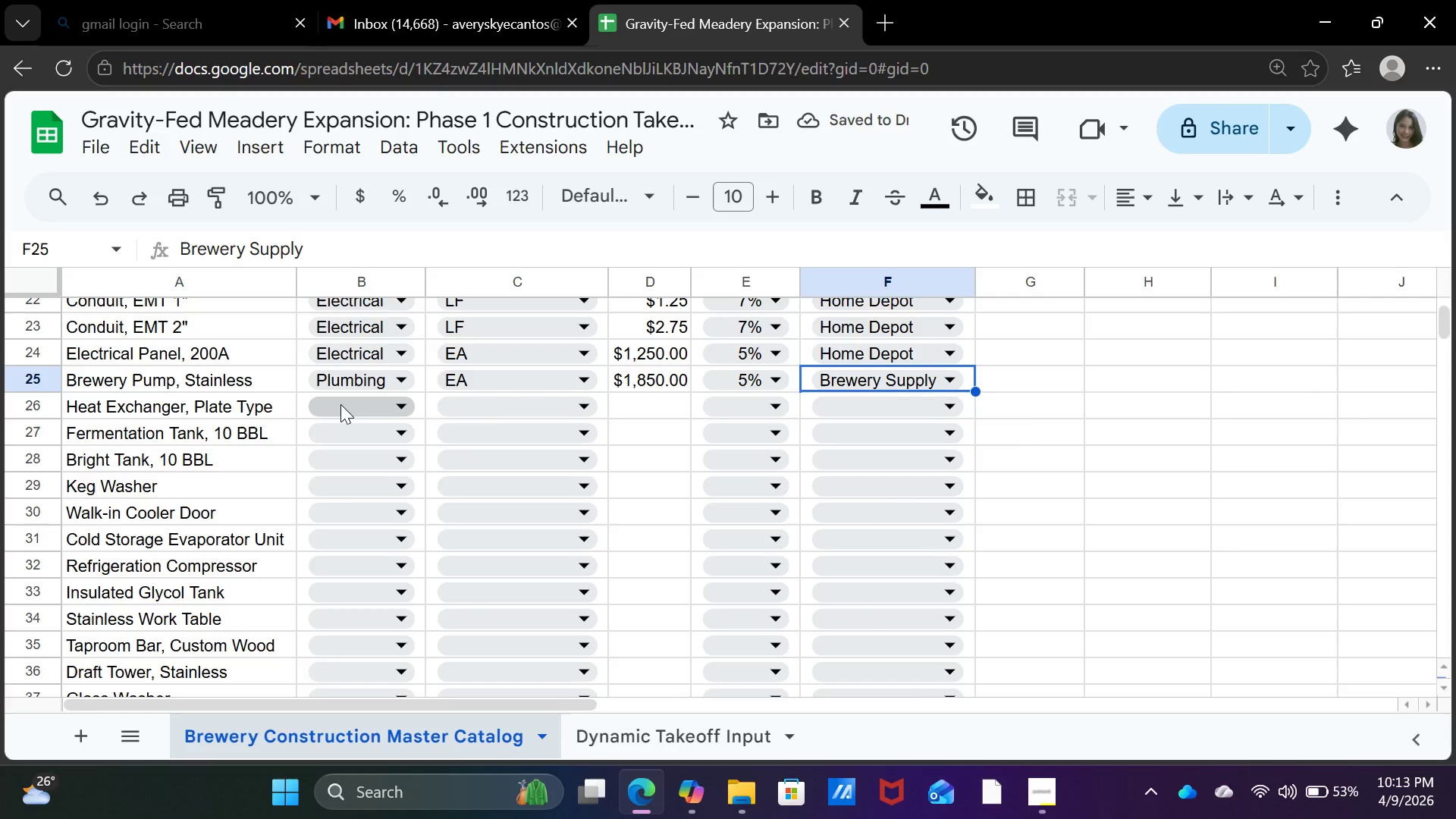 
left_click([353, 408])
 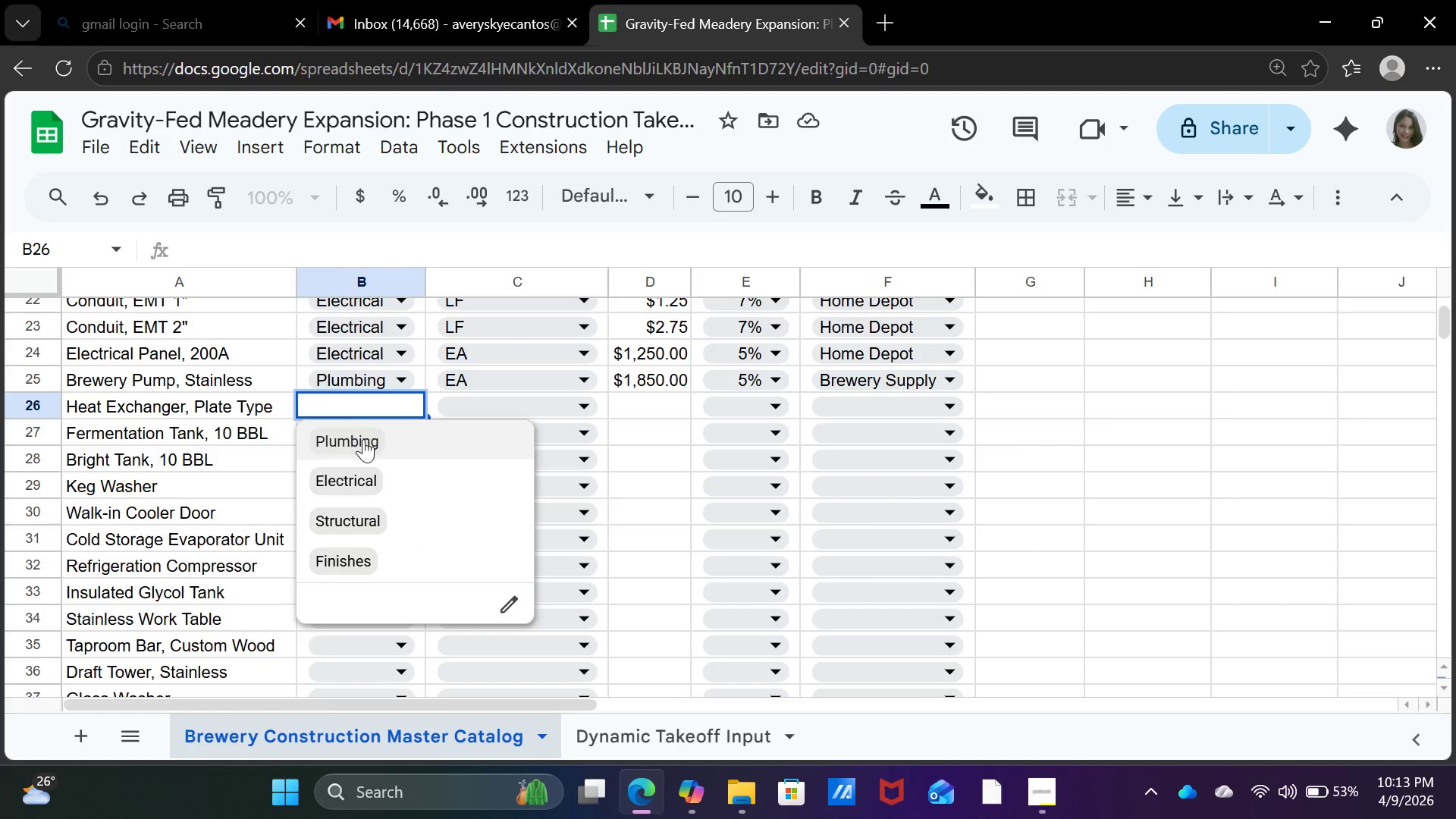 
left_click([363, 439])
 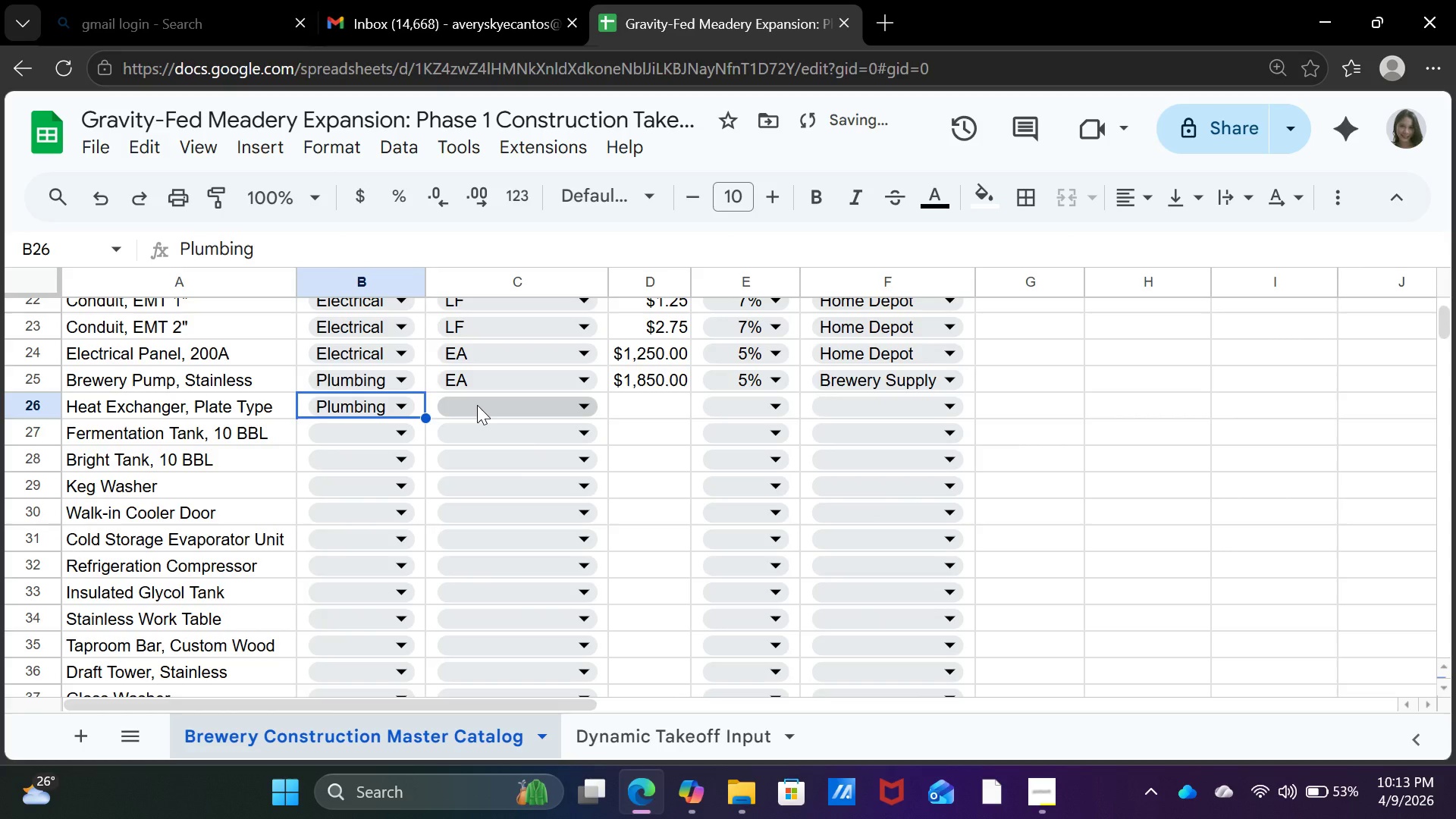 
left_click([477, 405])
 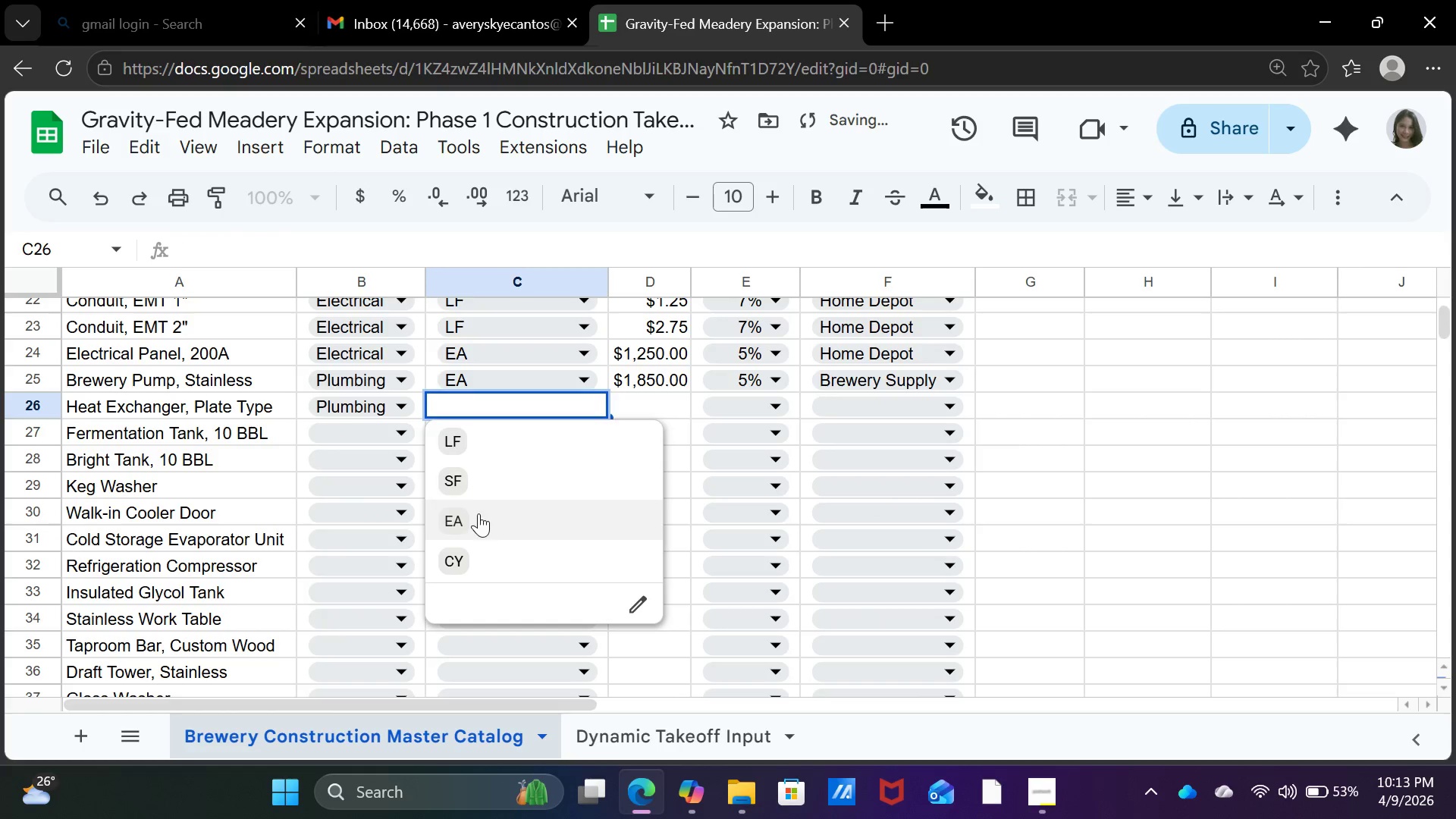 
left_click([479, 520])
 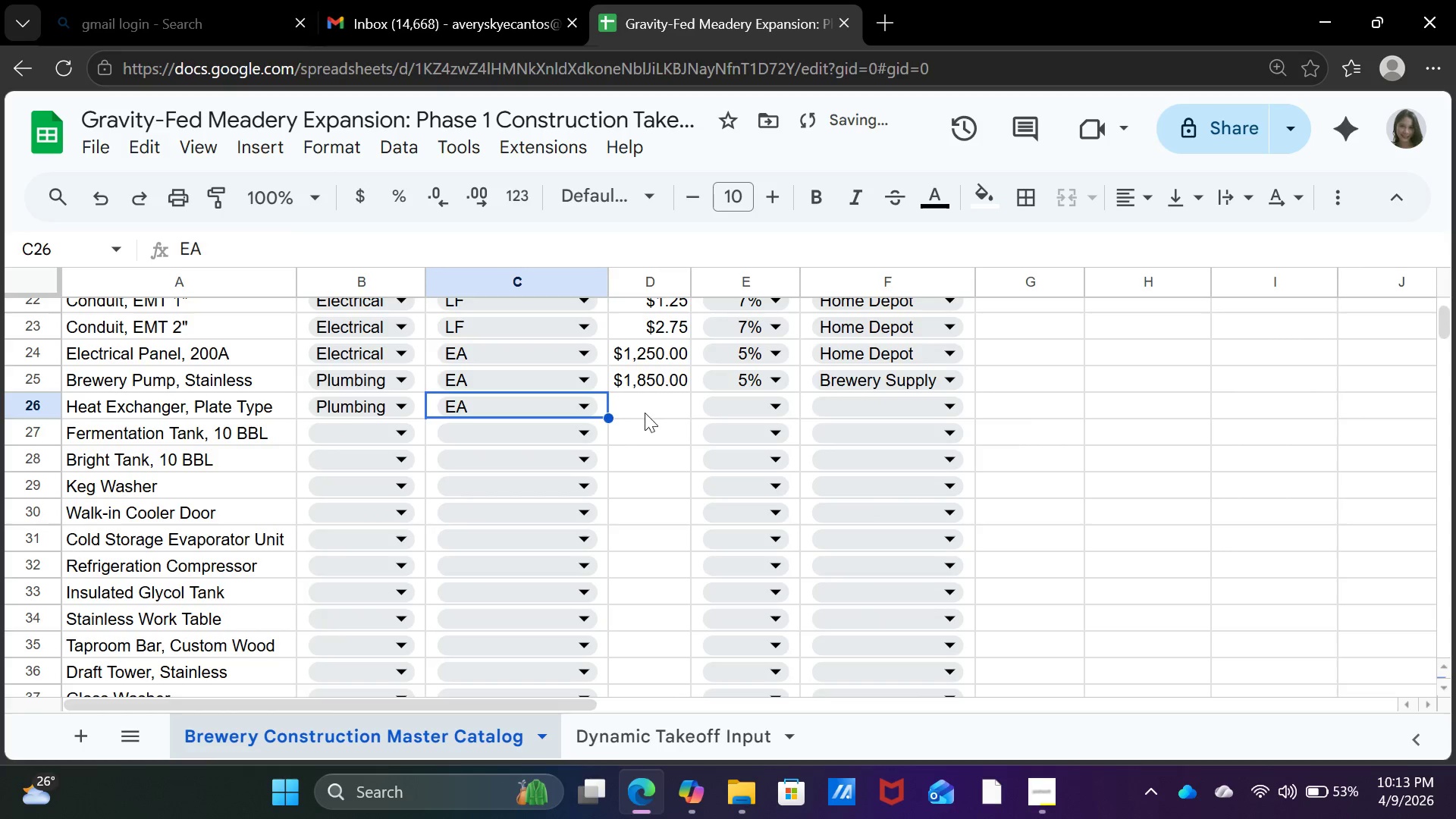 
left_click([649, 411])
 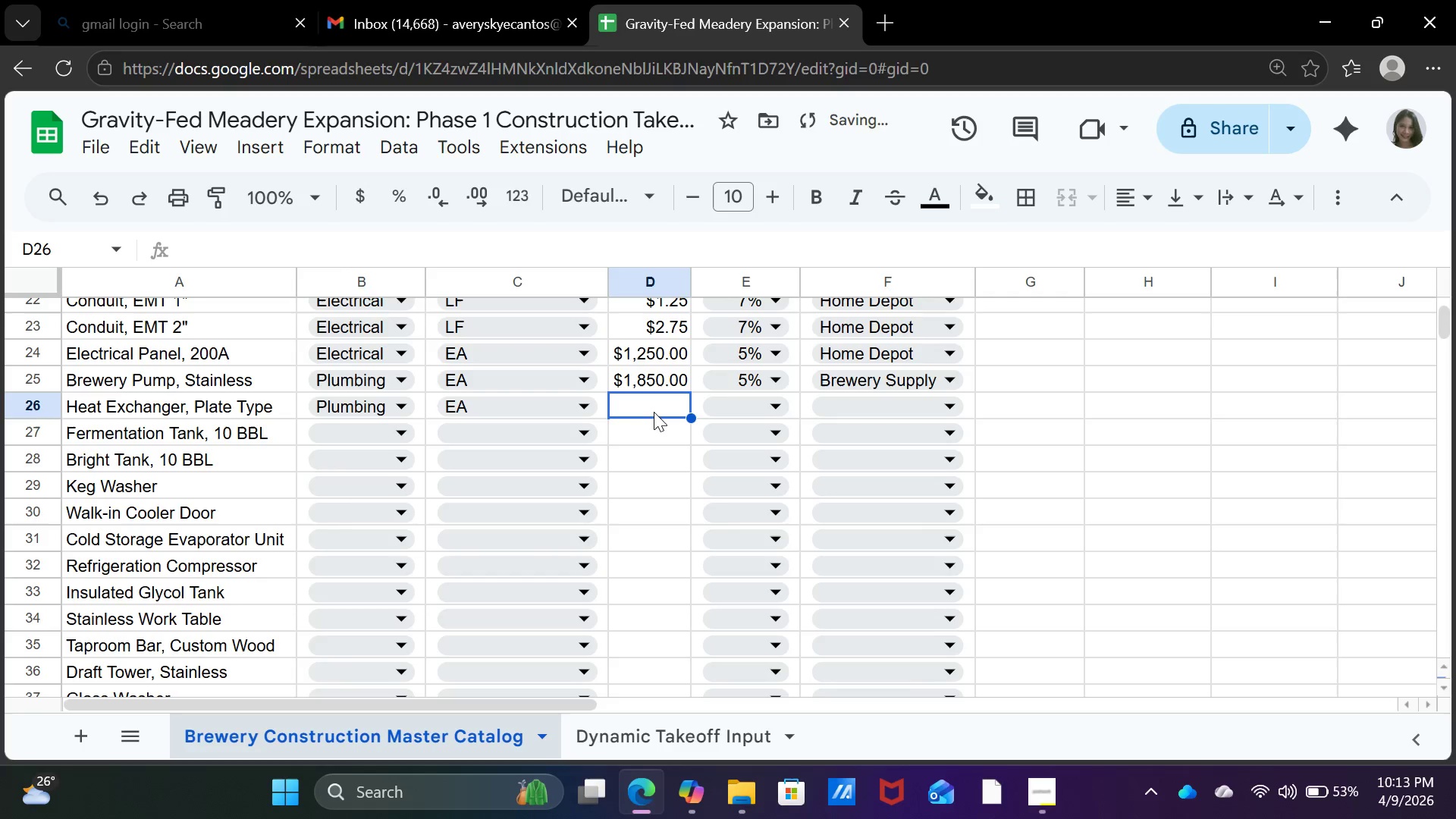 
type(3200)
 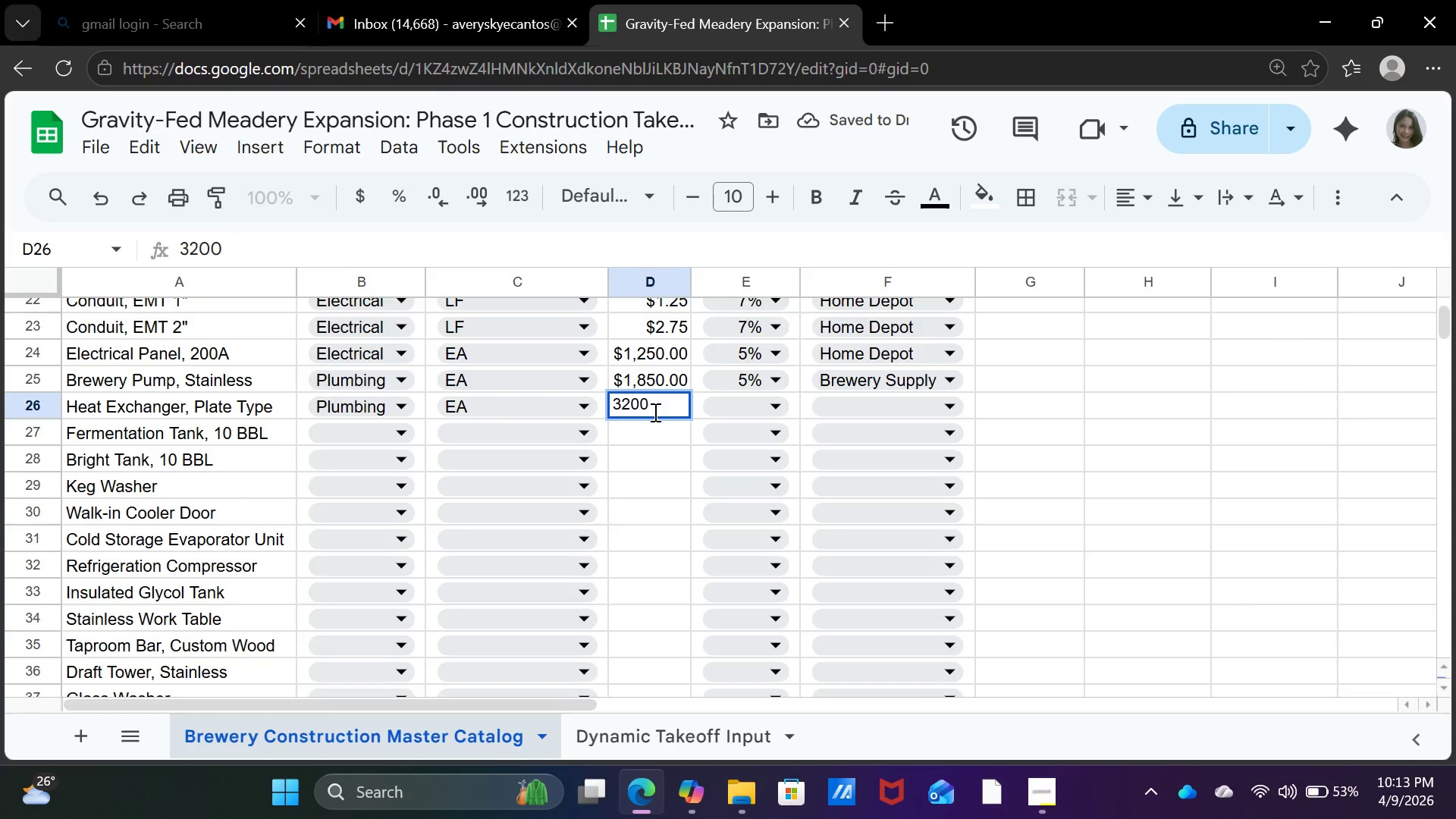 
key(ArrowRight)
 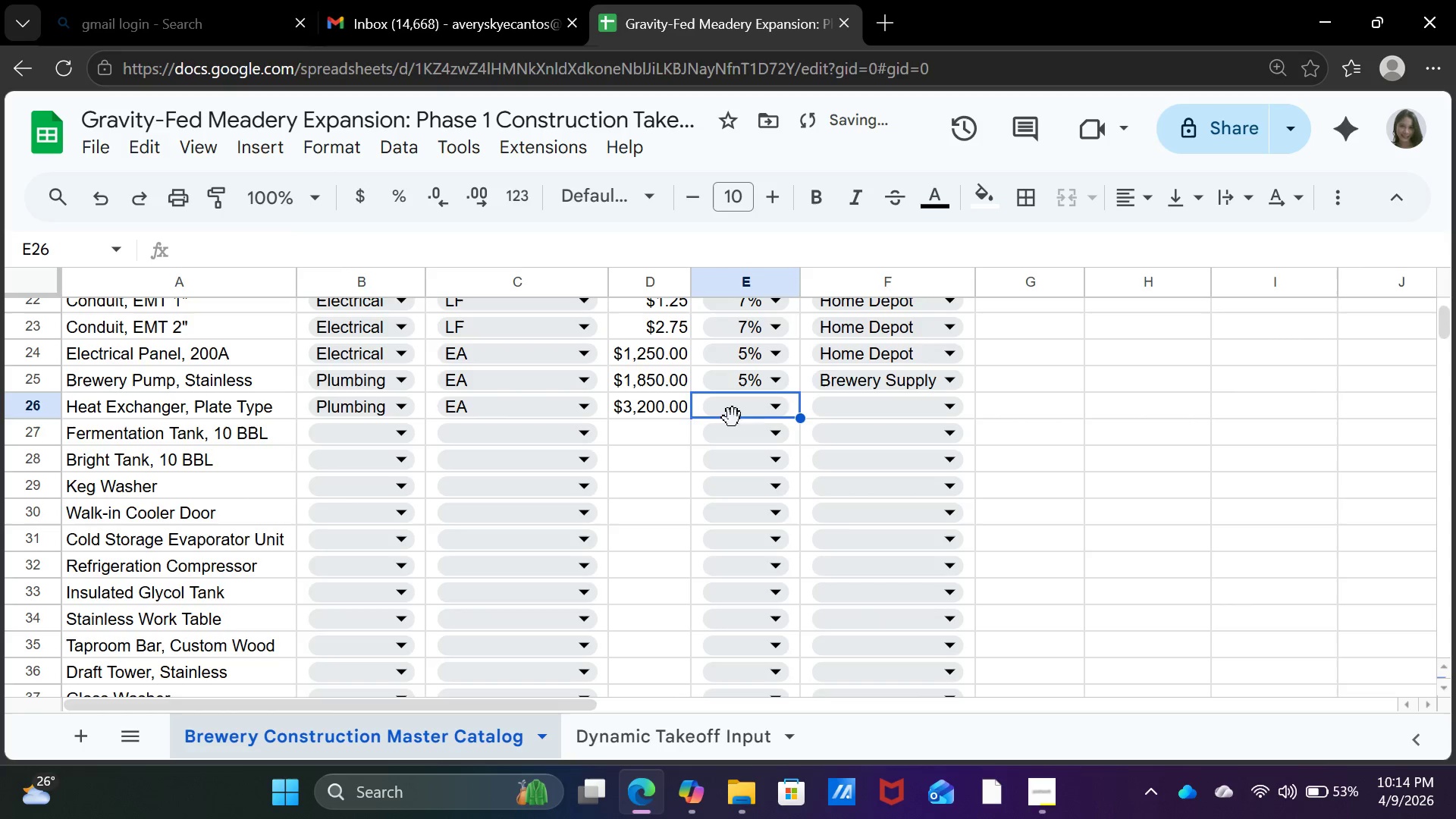 
left_click([763, 418])
 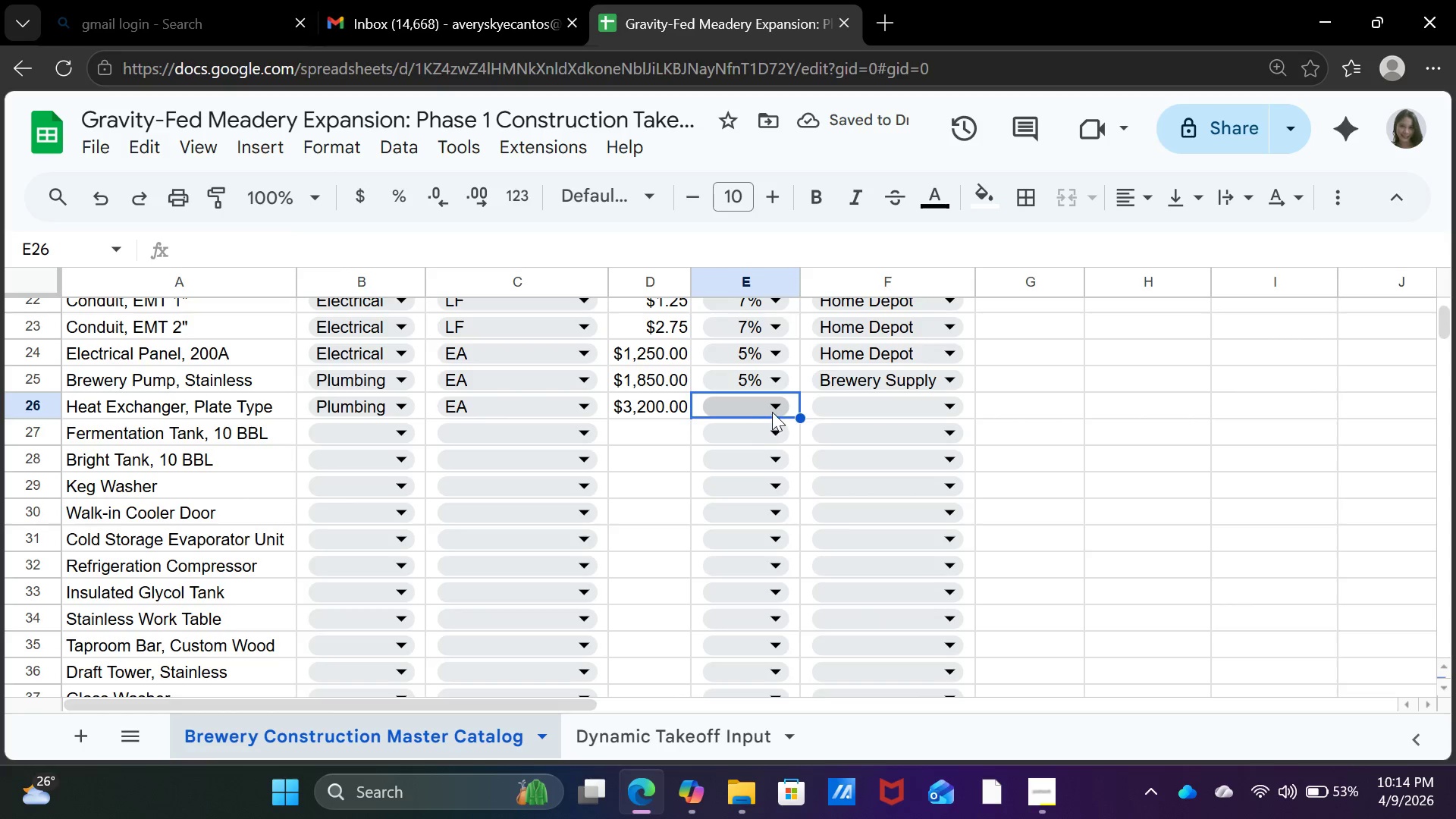 
left_click([772, 412])
 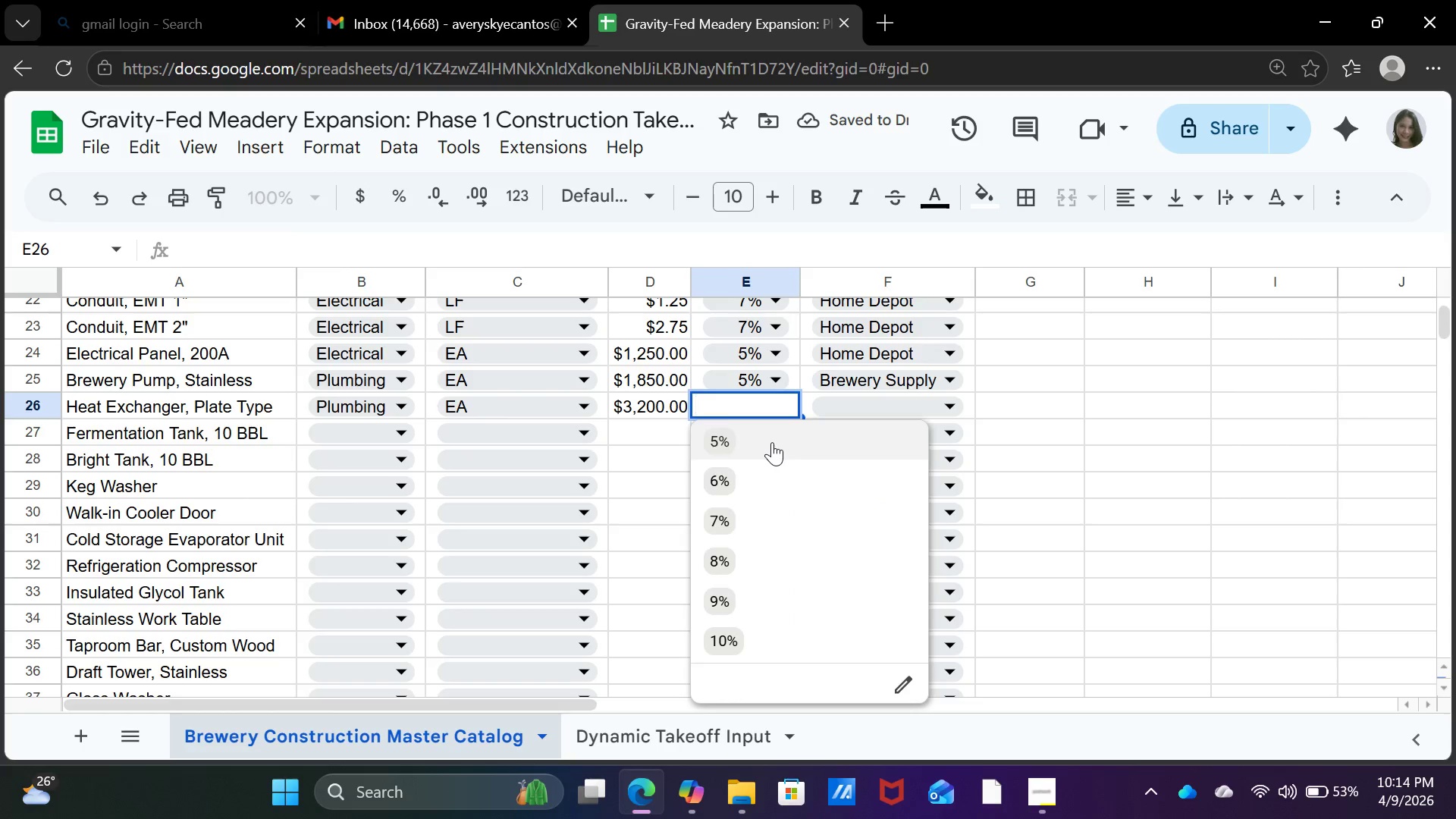 
left_click([772, 442])
 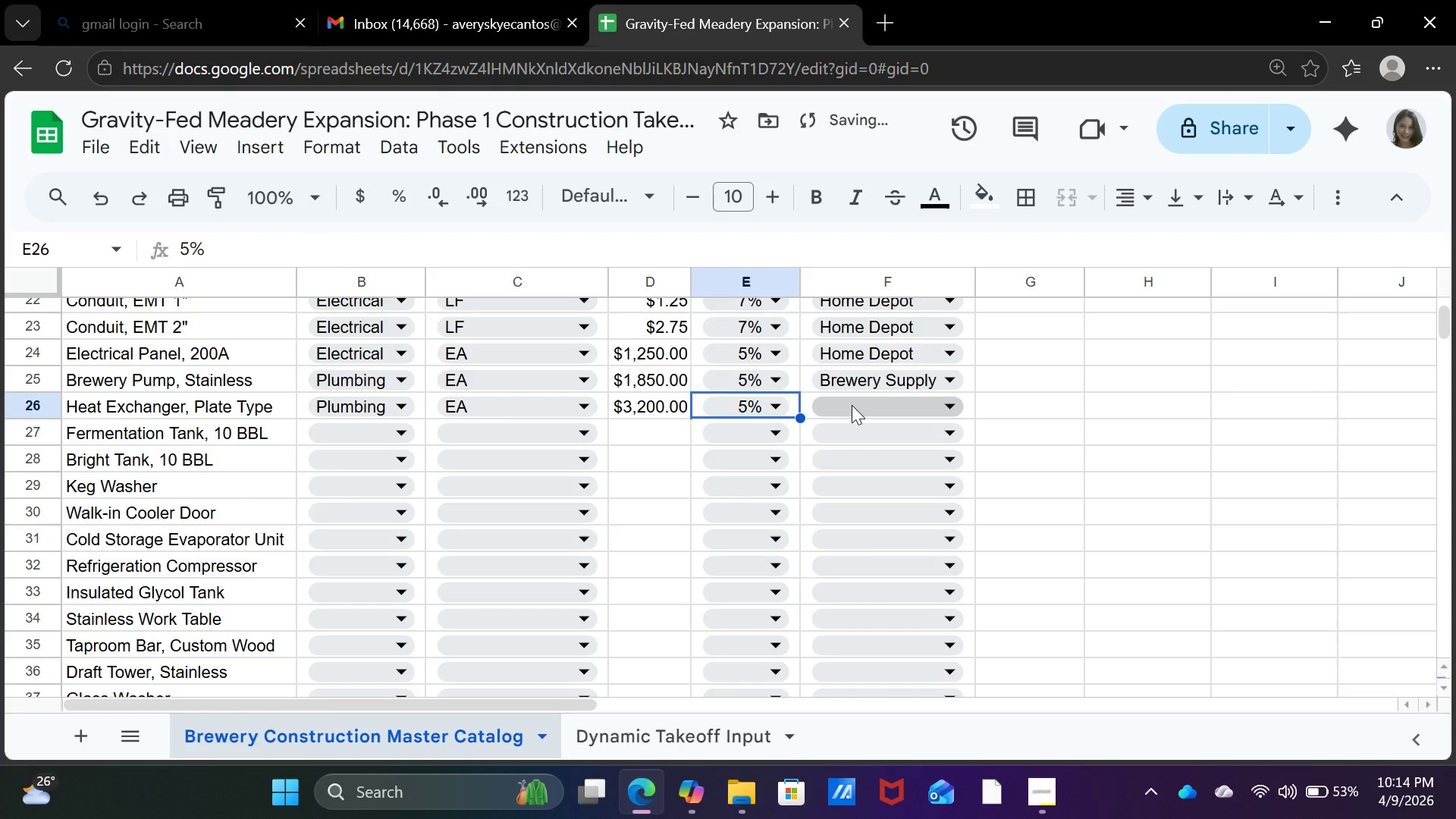 
left_click([852, 405])
 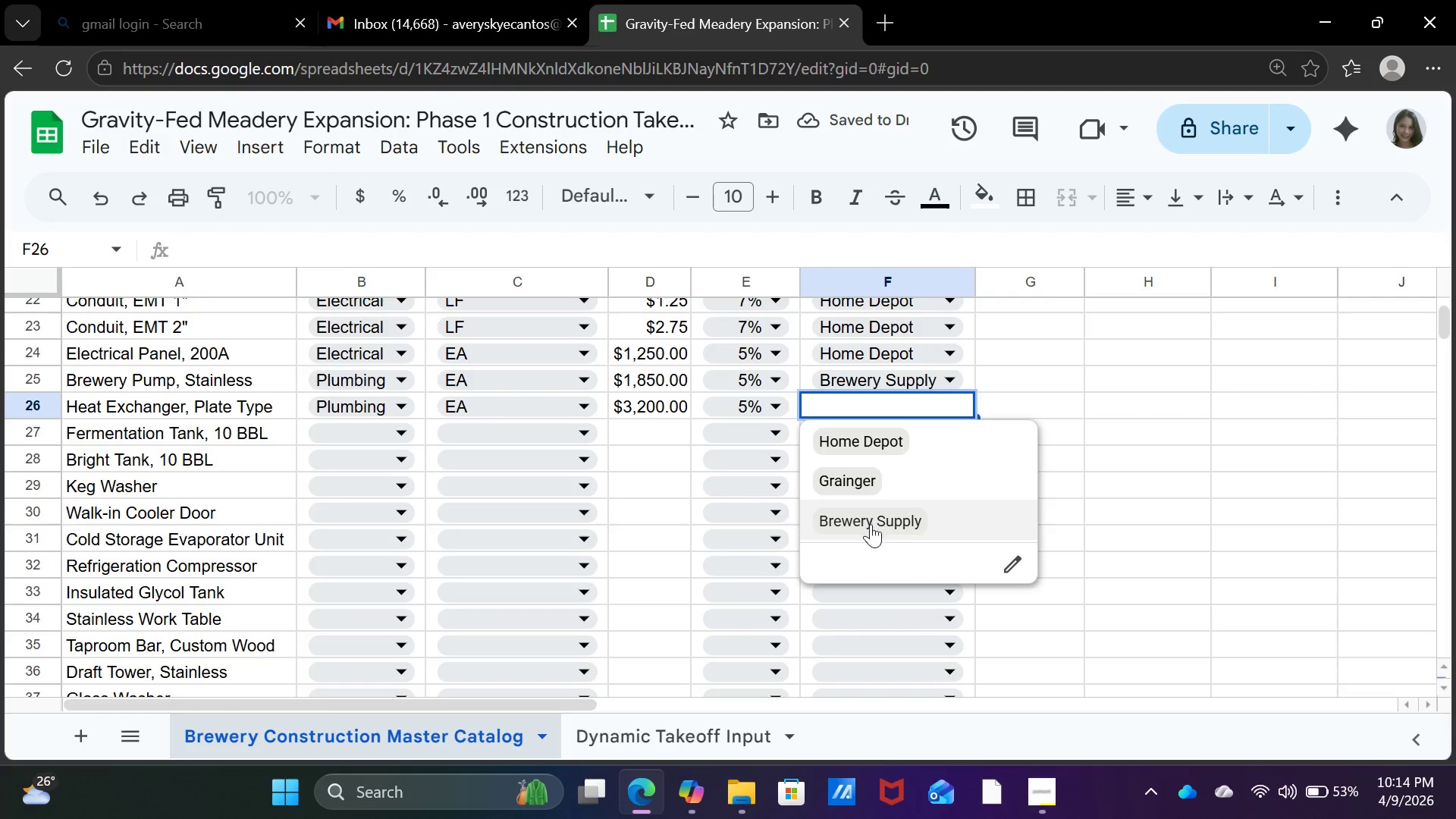 
left_click([871, 526])
 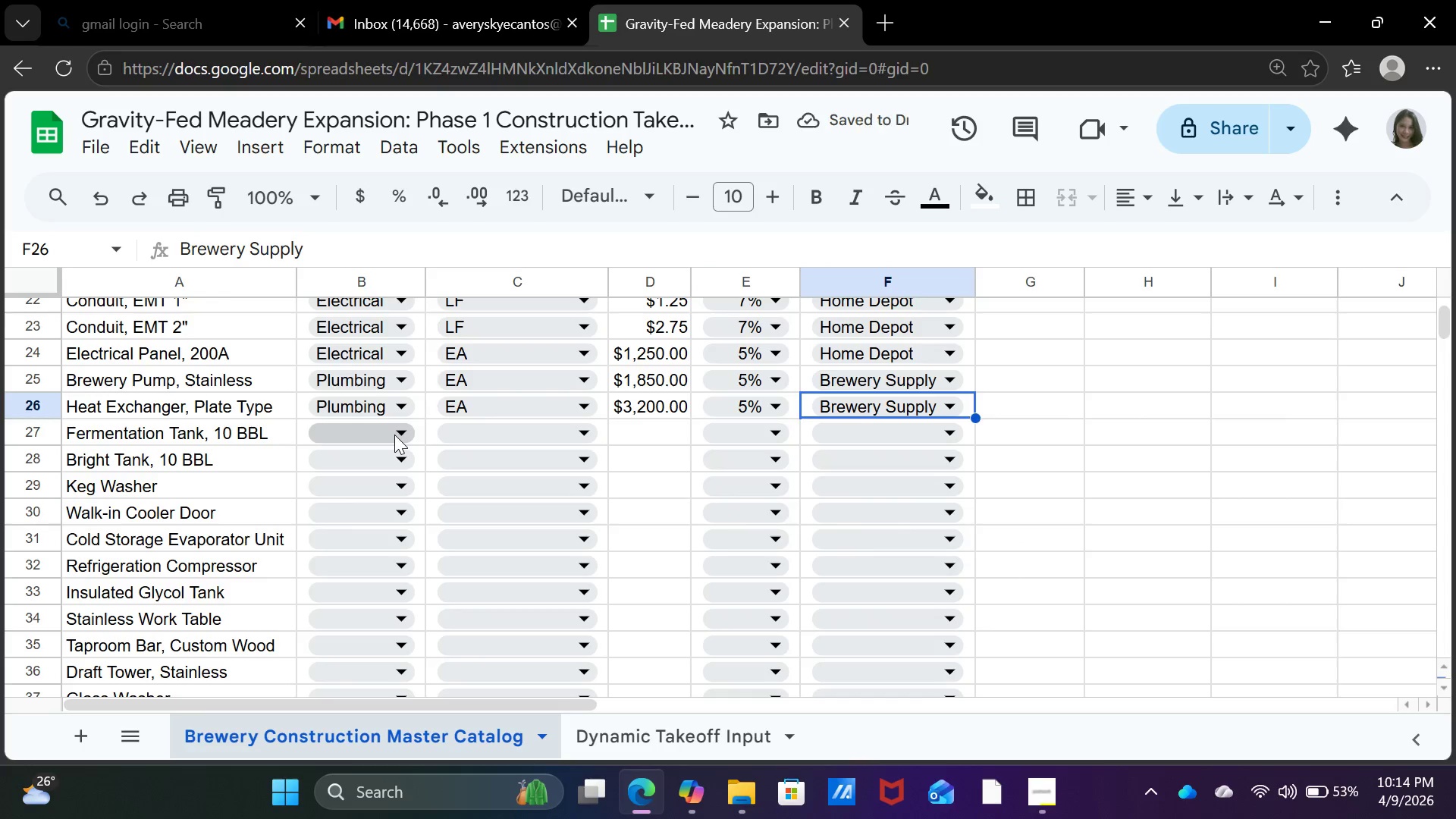 
left_click([394, 435])
 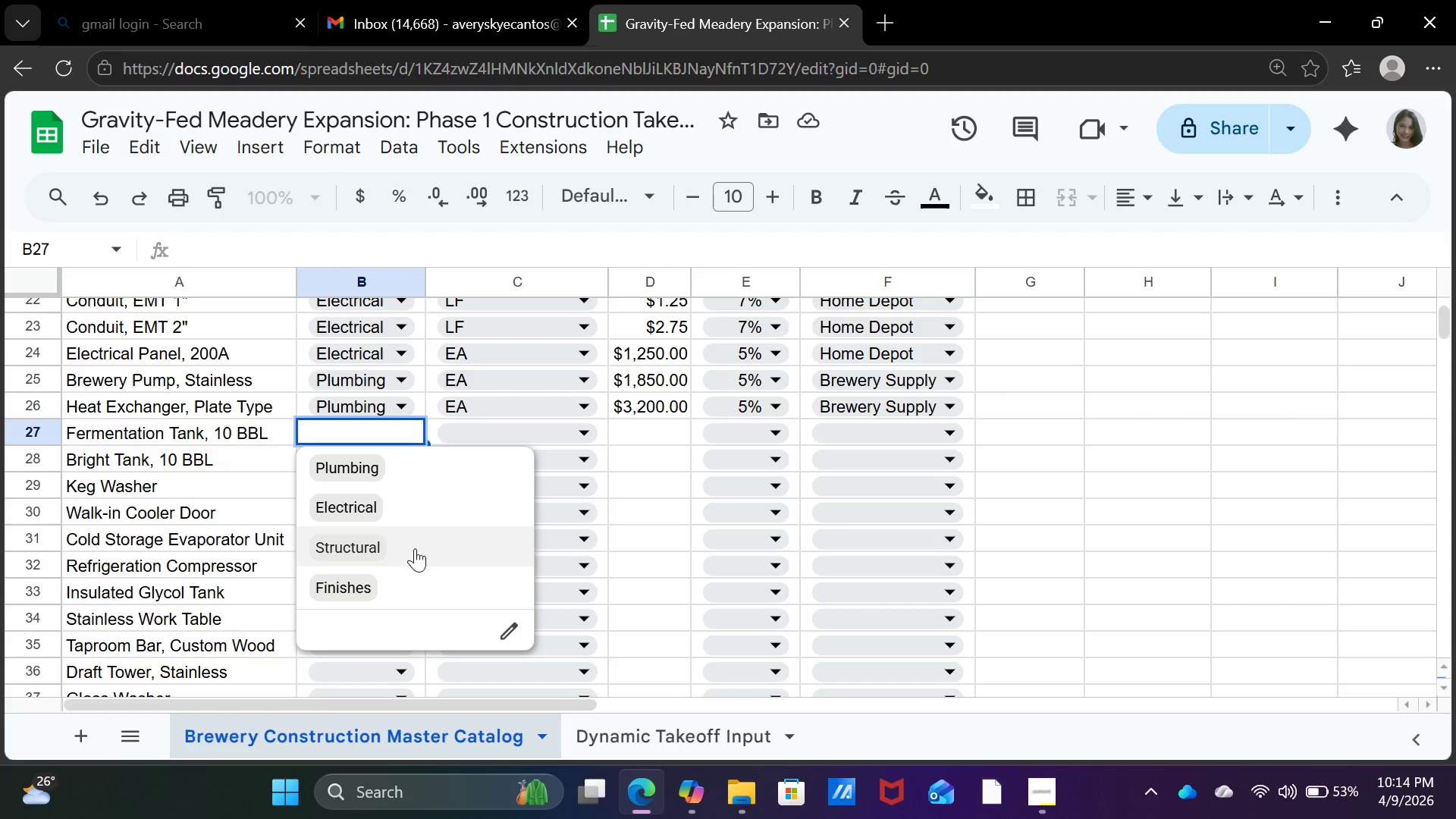 
wait(6.39)
 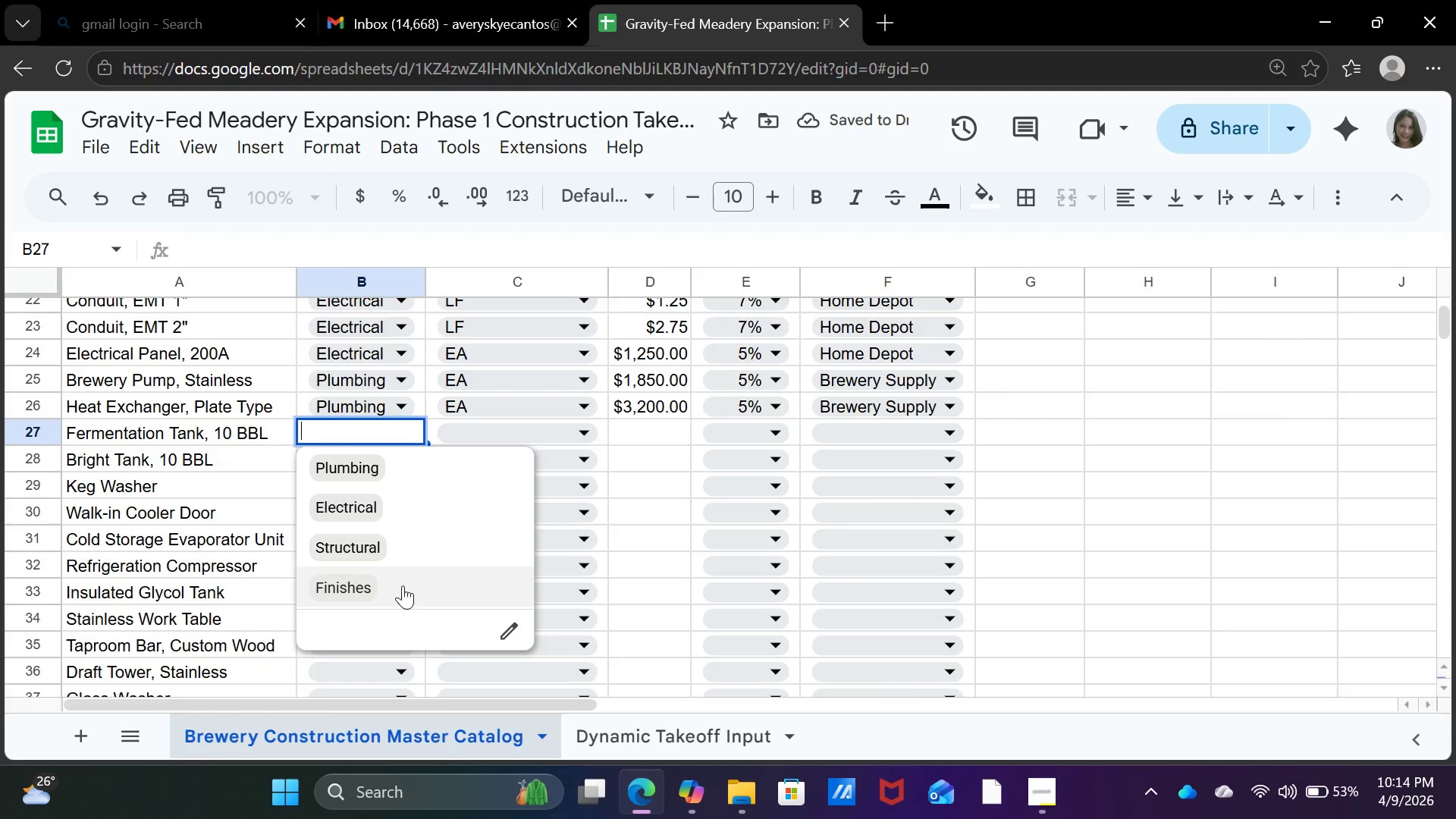 
left_click([520, 633])
 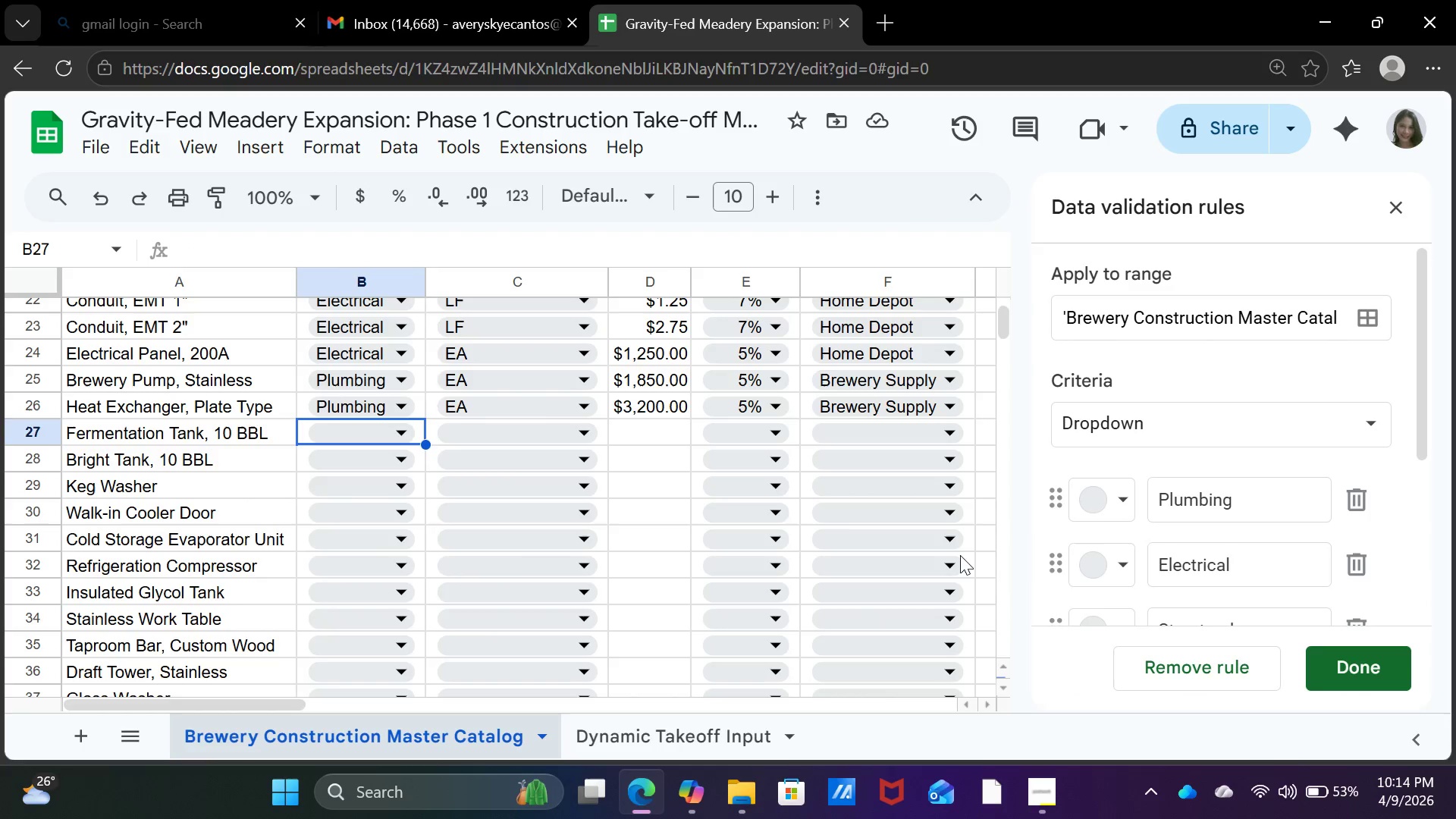 
scroll: coordinate [1222, 534], scroll_direction: down, amount: 3.0
 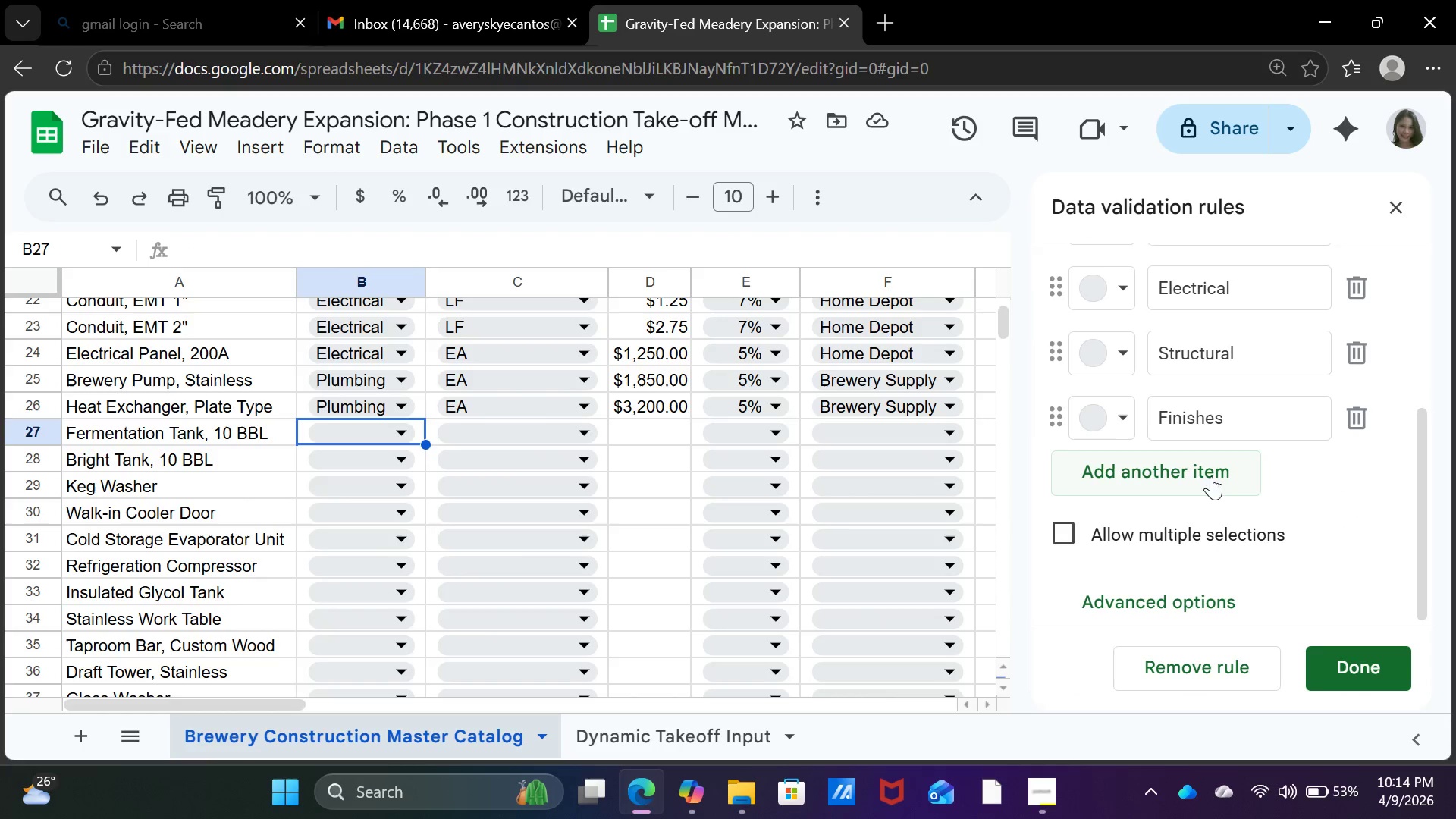 
left_click([1211, 470])
 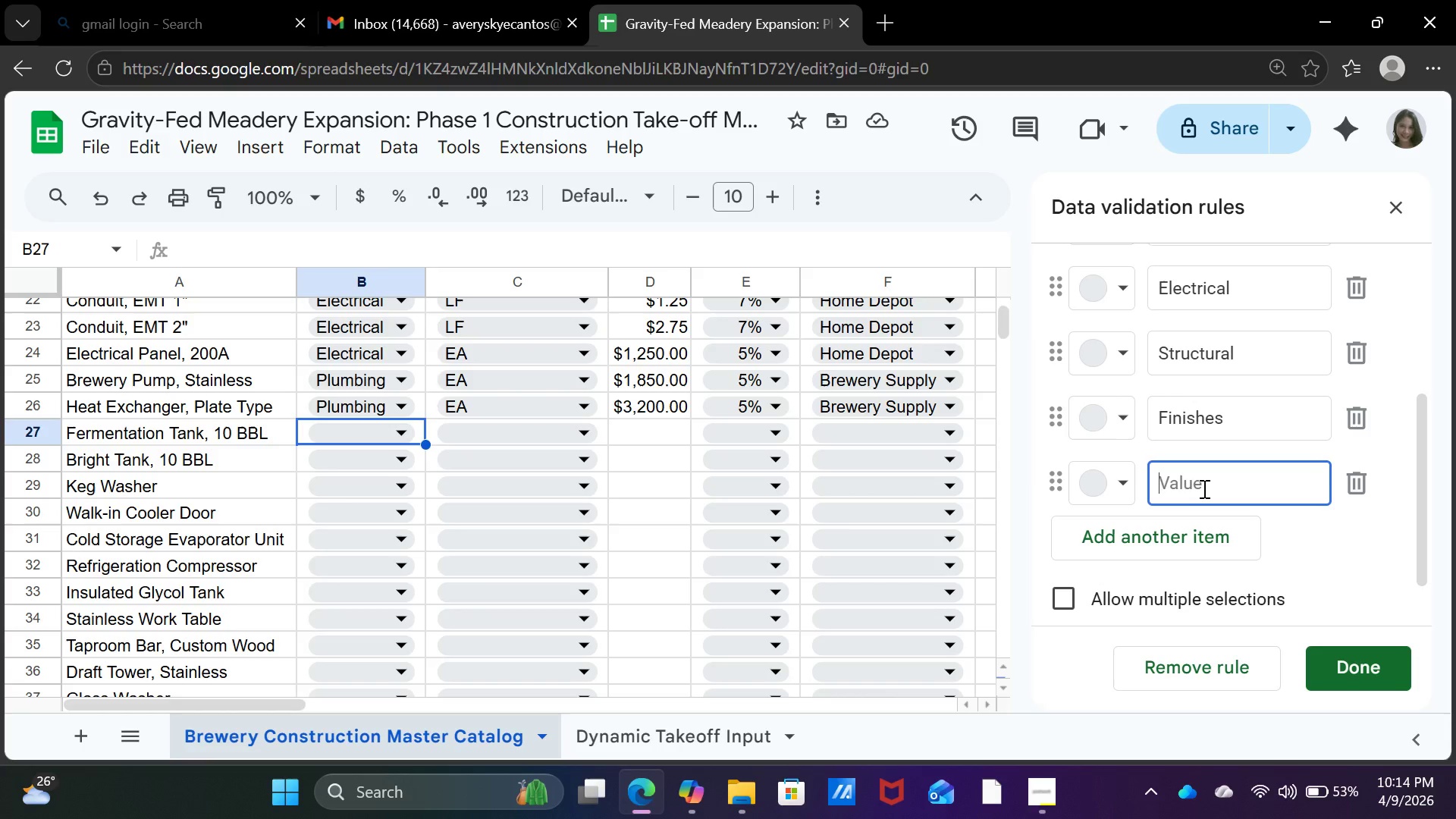 
type(Equipment)
 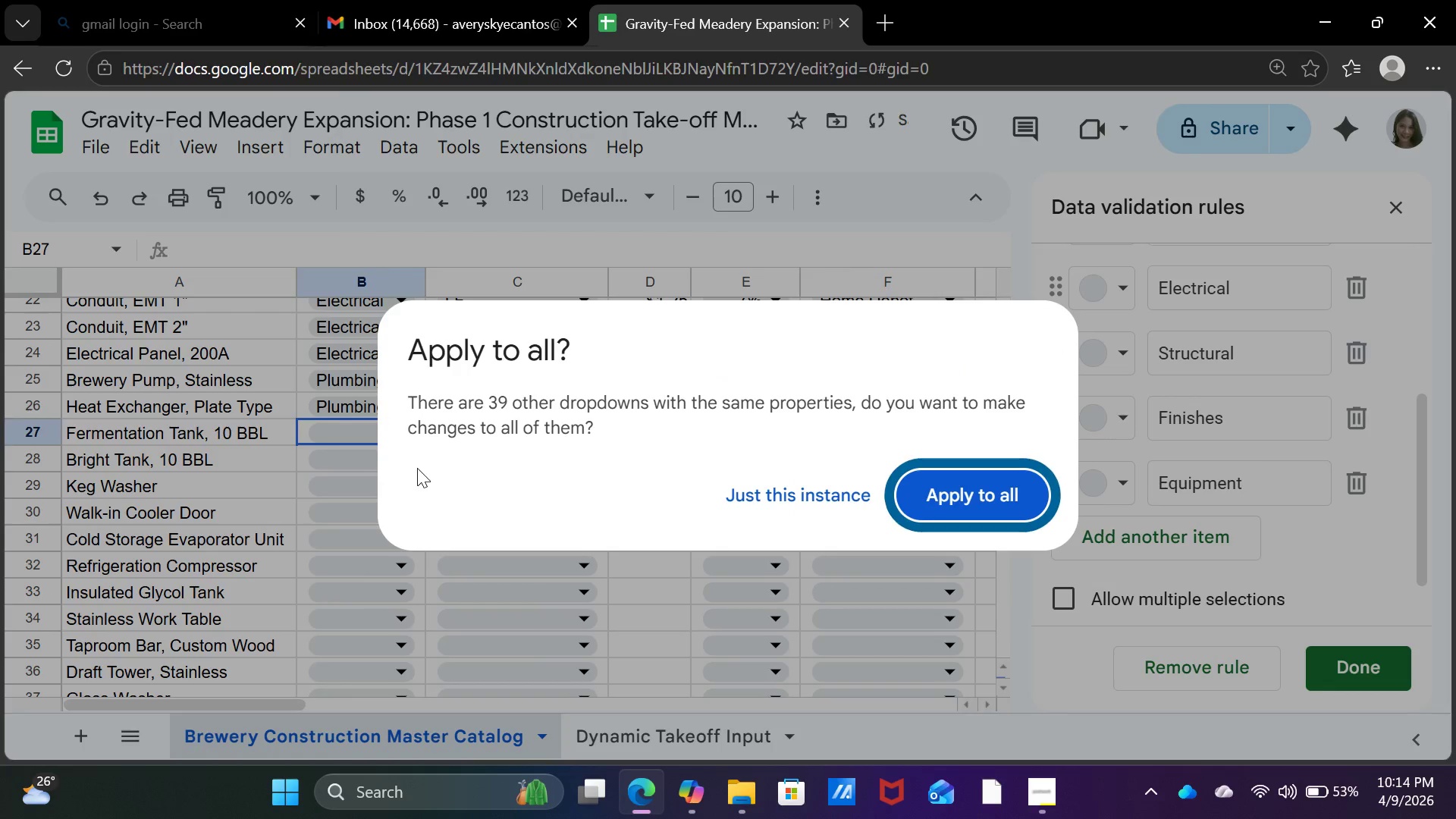 
left_click([930, 491])
 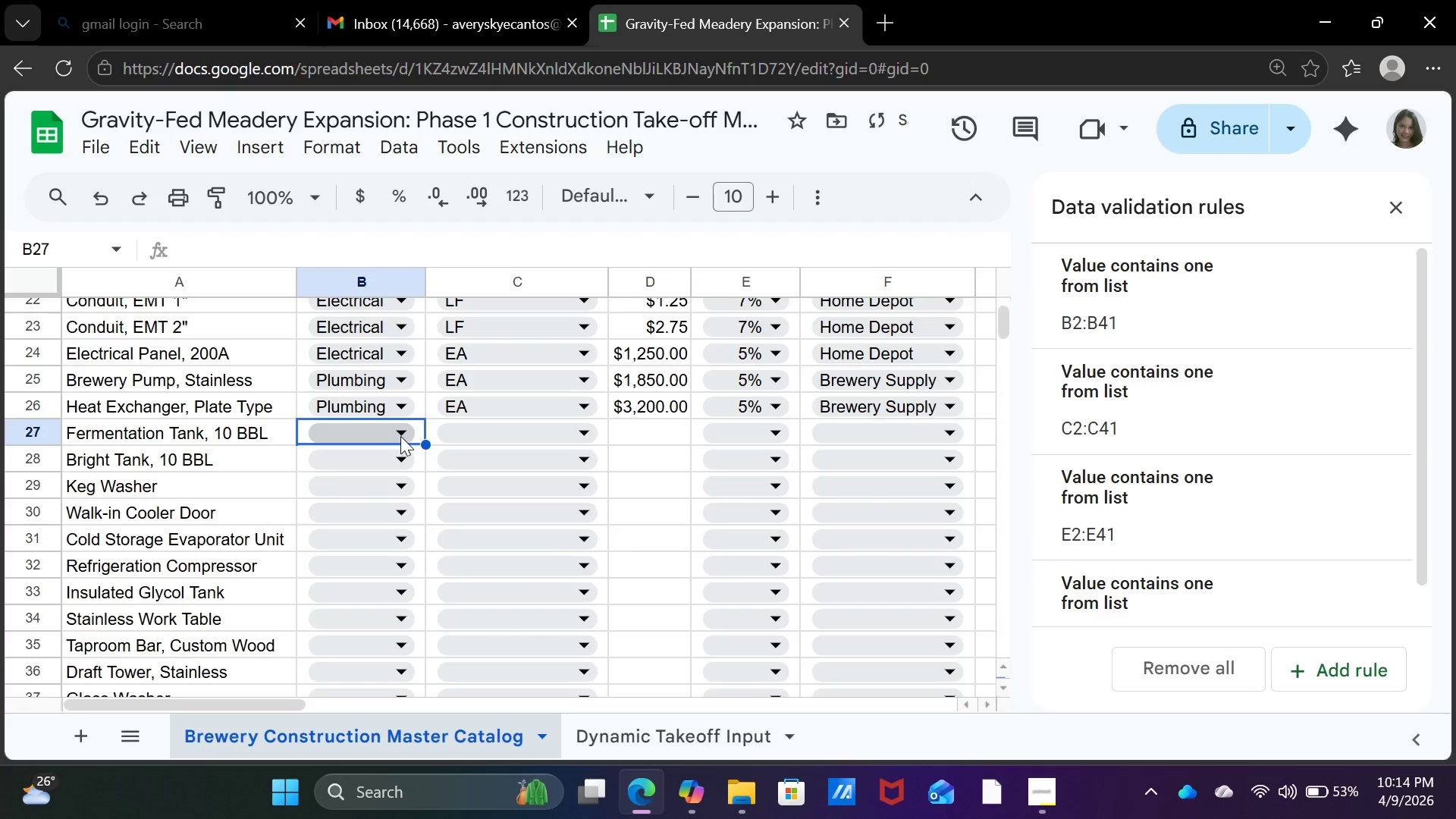 
left_click([400, 435])
 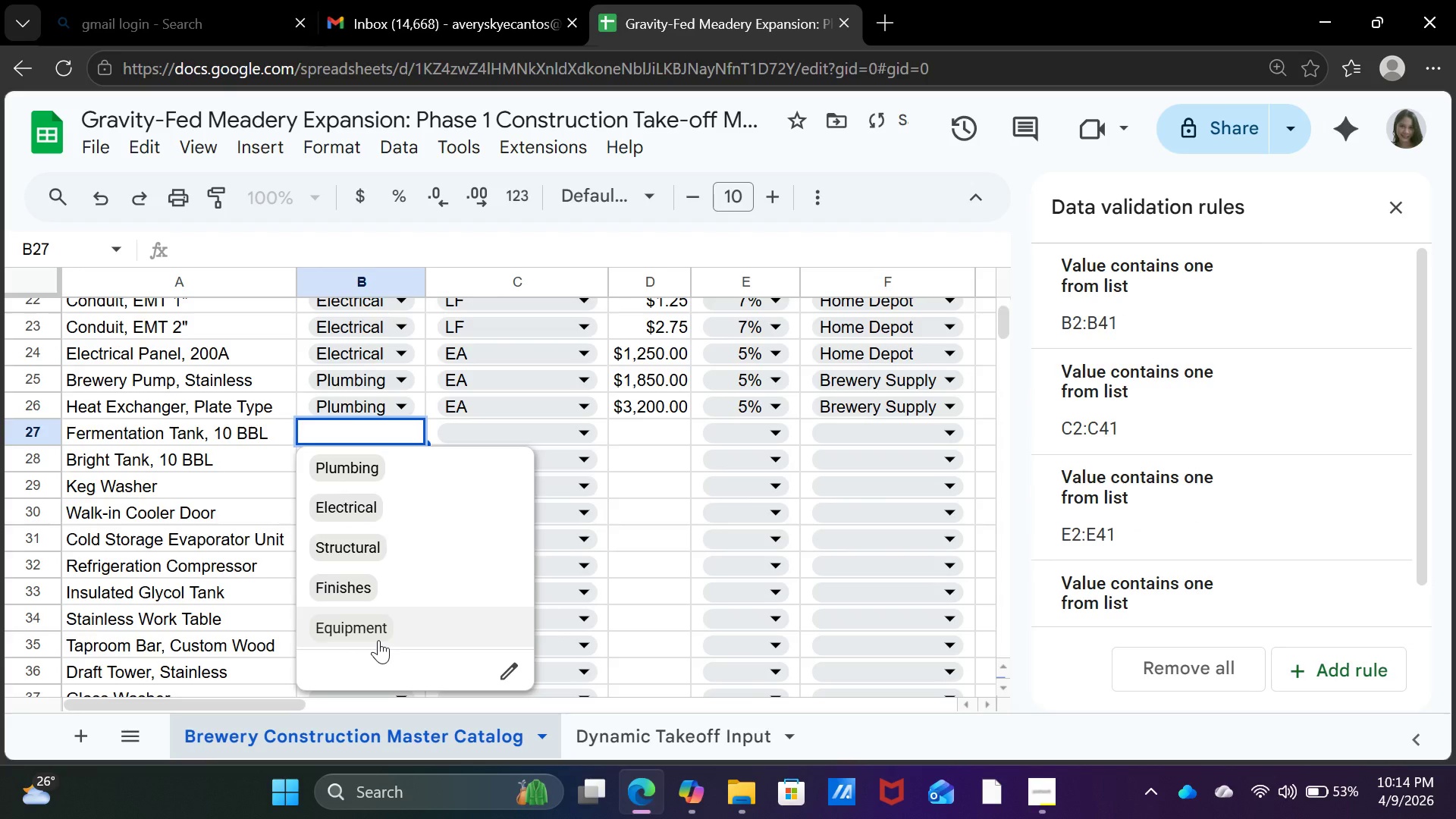 
left_click([378, 640])
 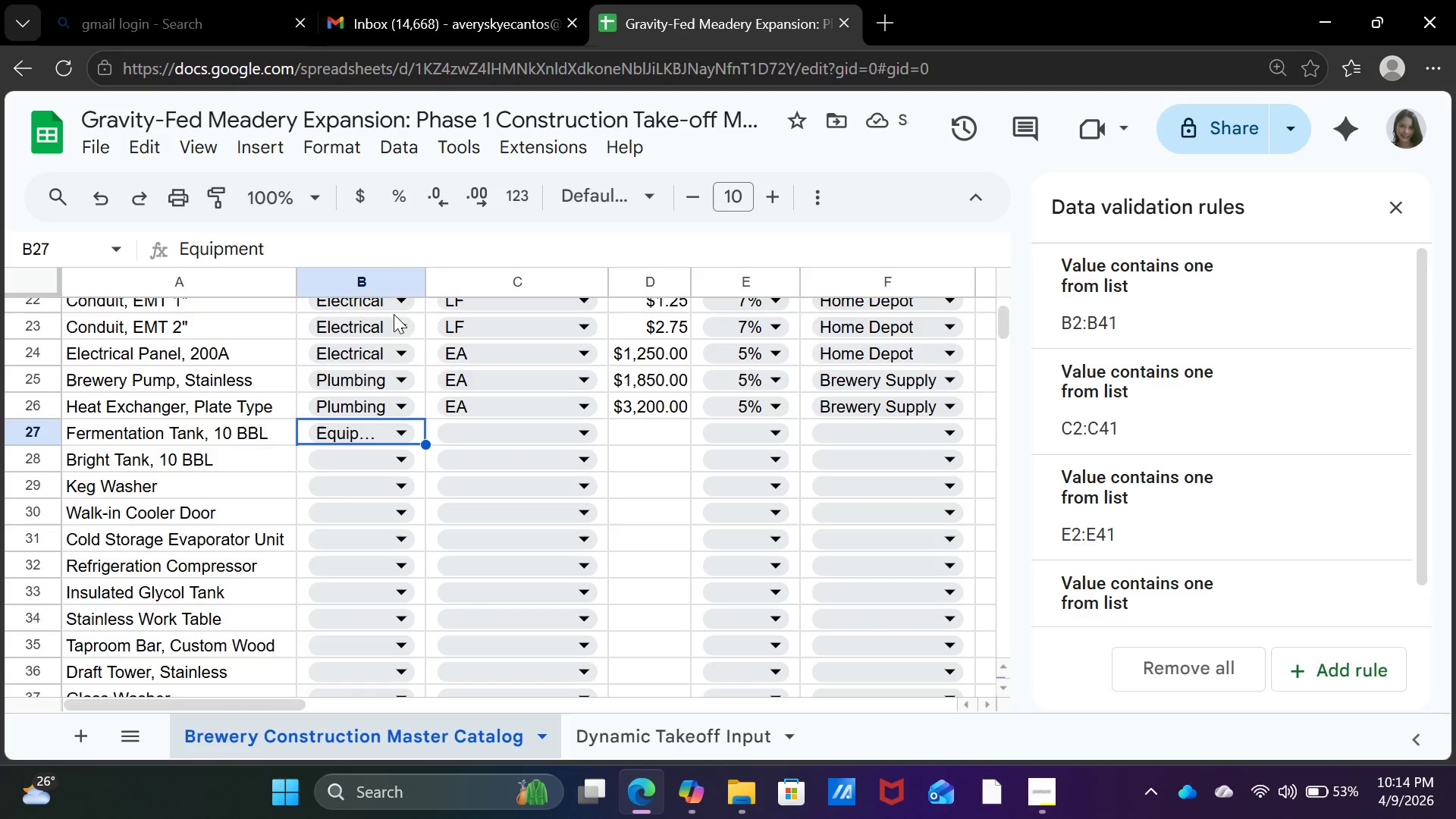 
double_click([428, 279])
 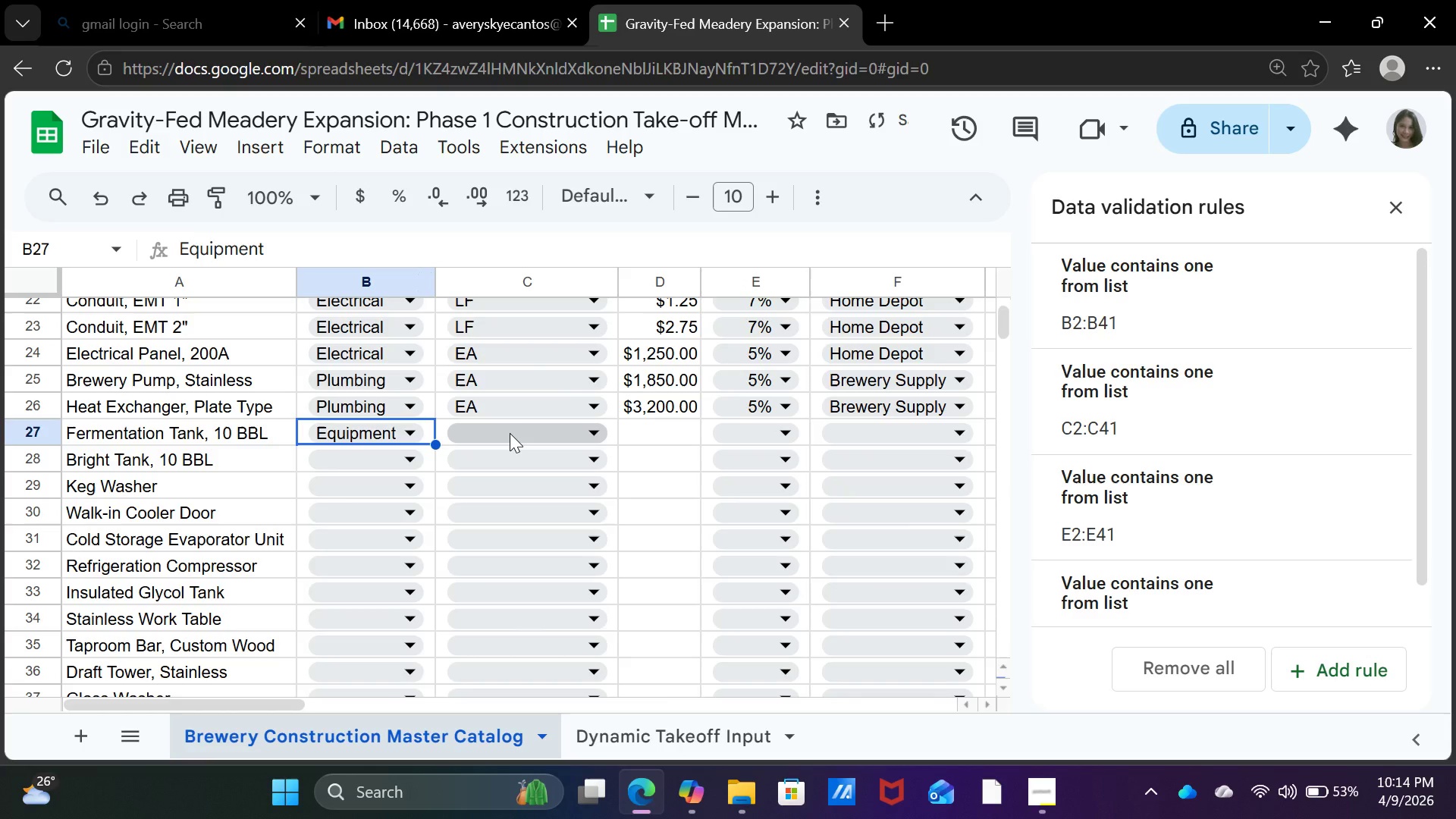 
left_click([510, 433])
 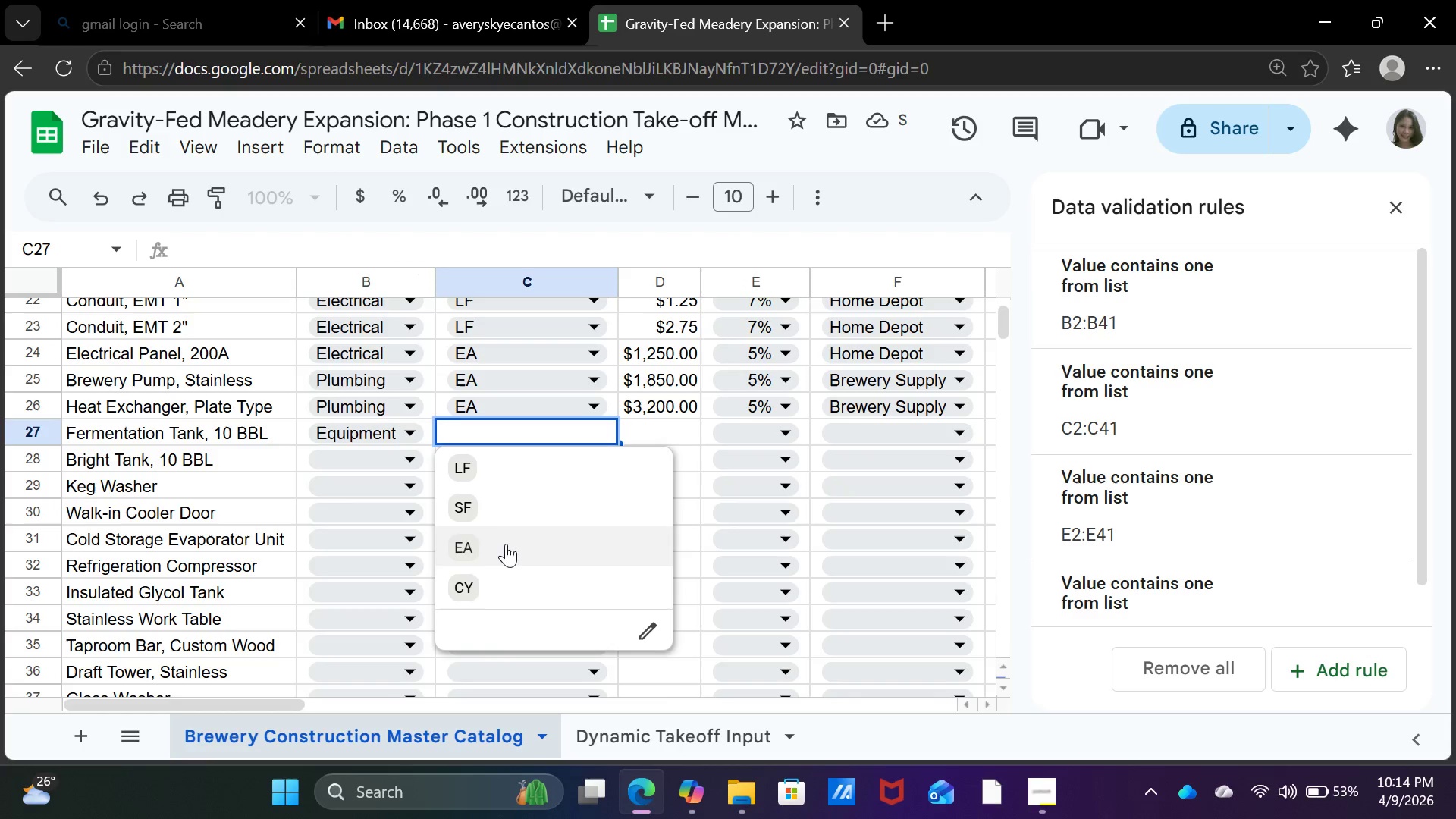 
left_click([507, 550])
 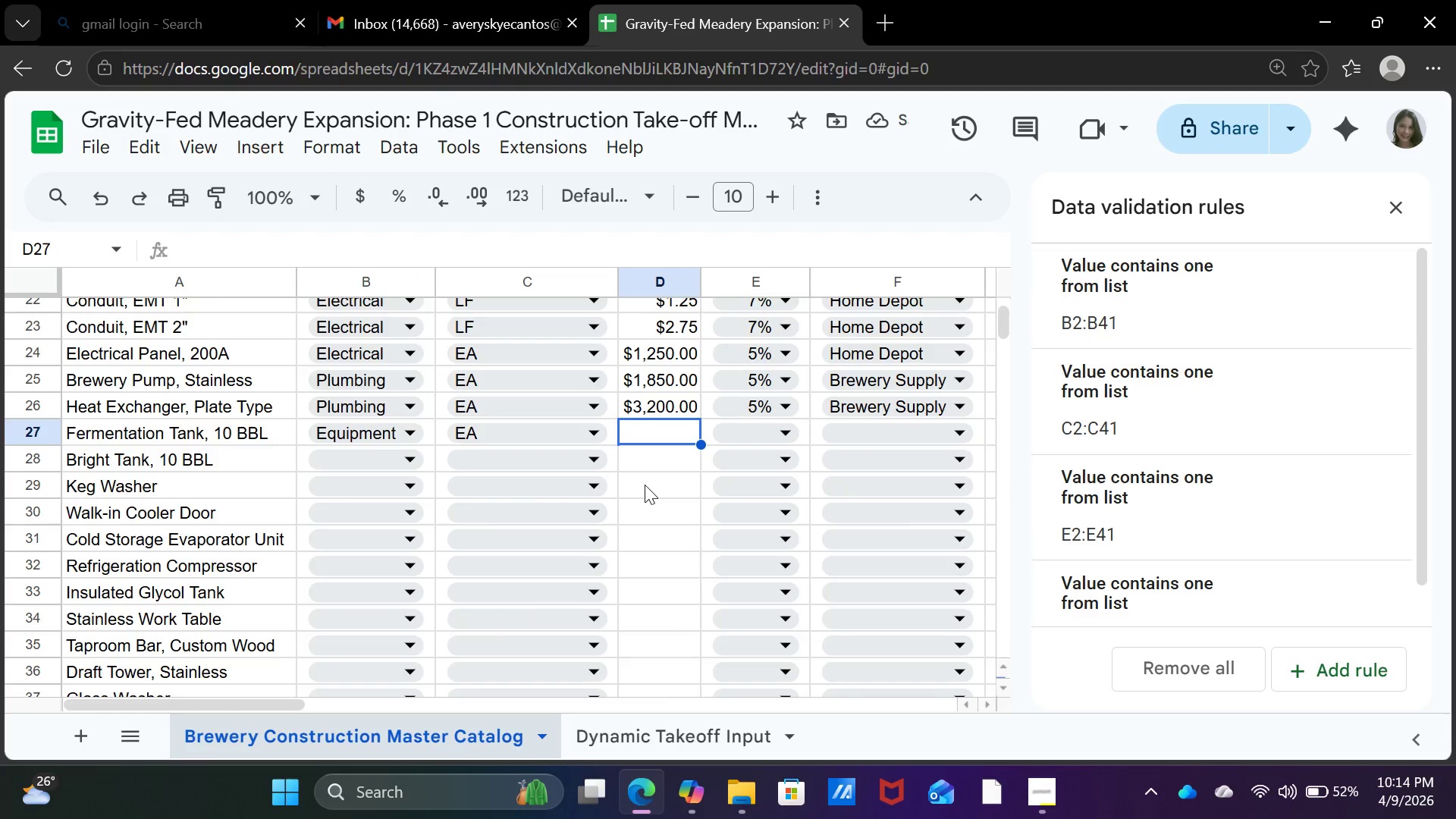 
type(4200)
 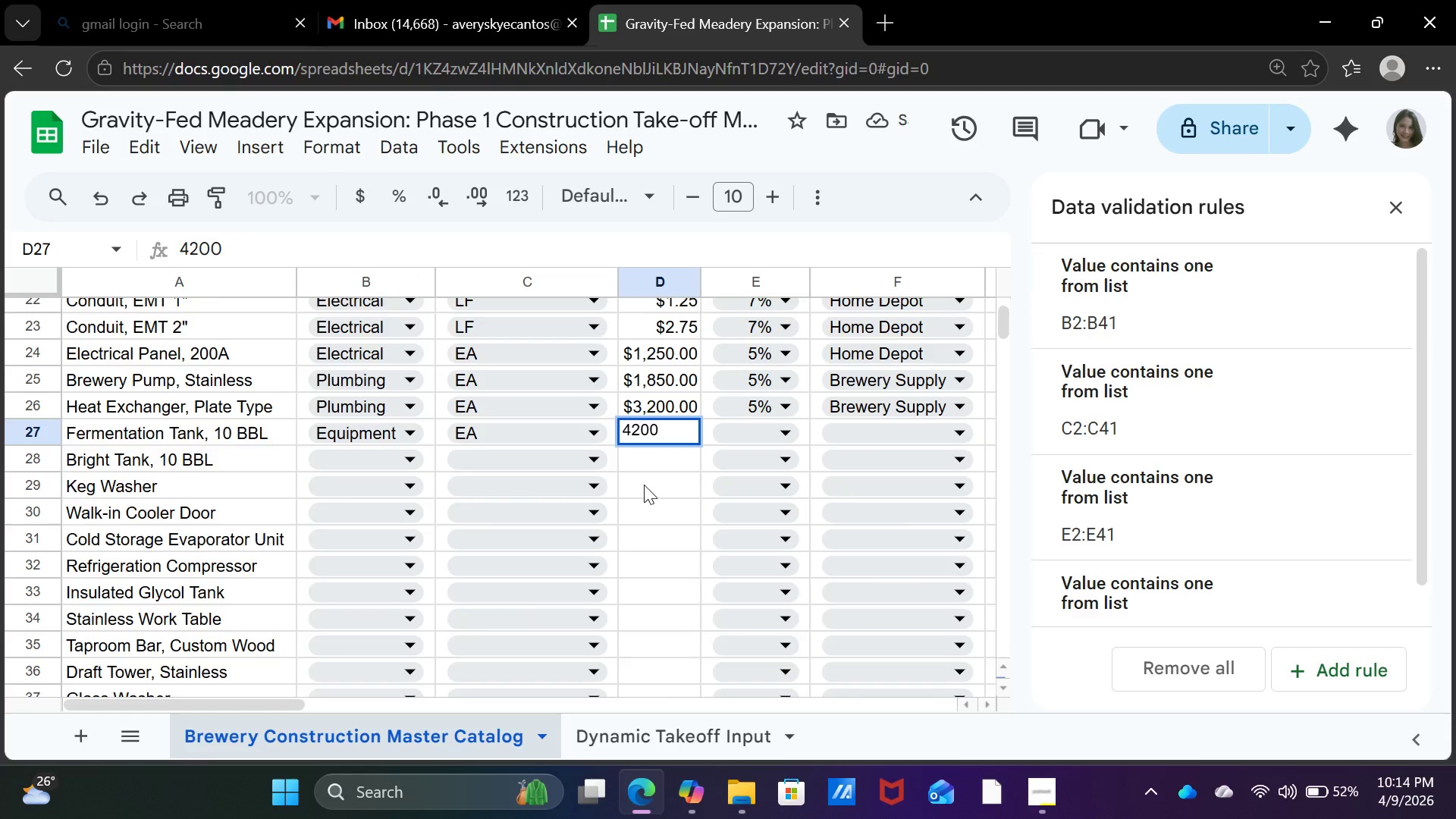 
key(ArrowRight)
 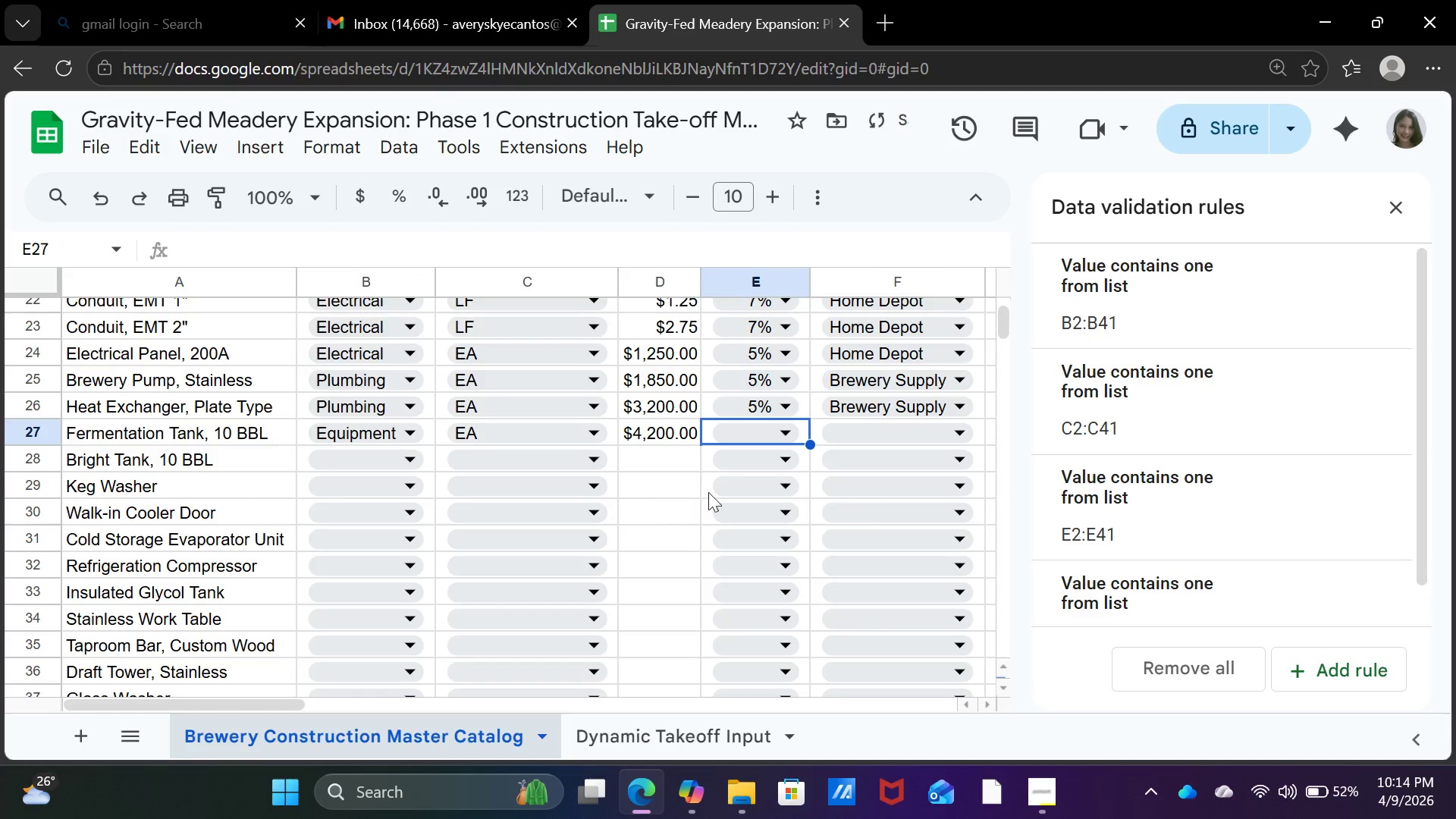 
left_click([729, 433])
 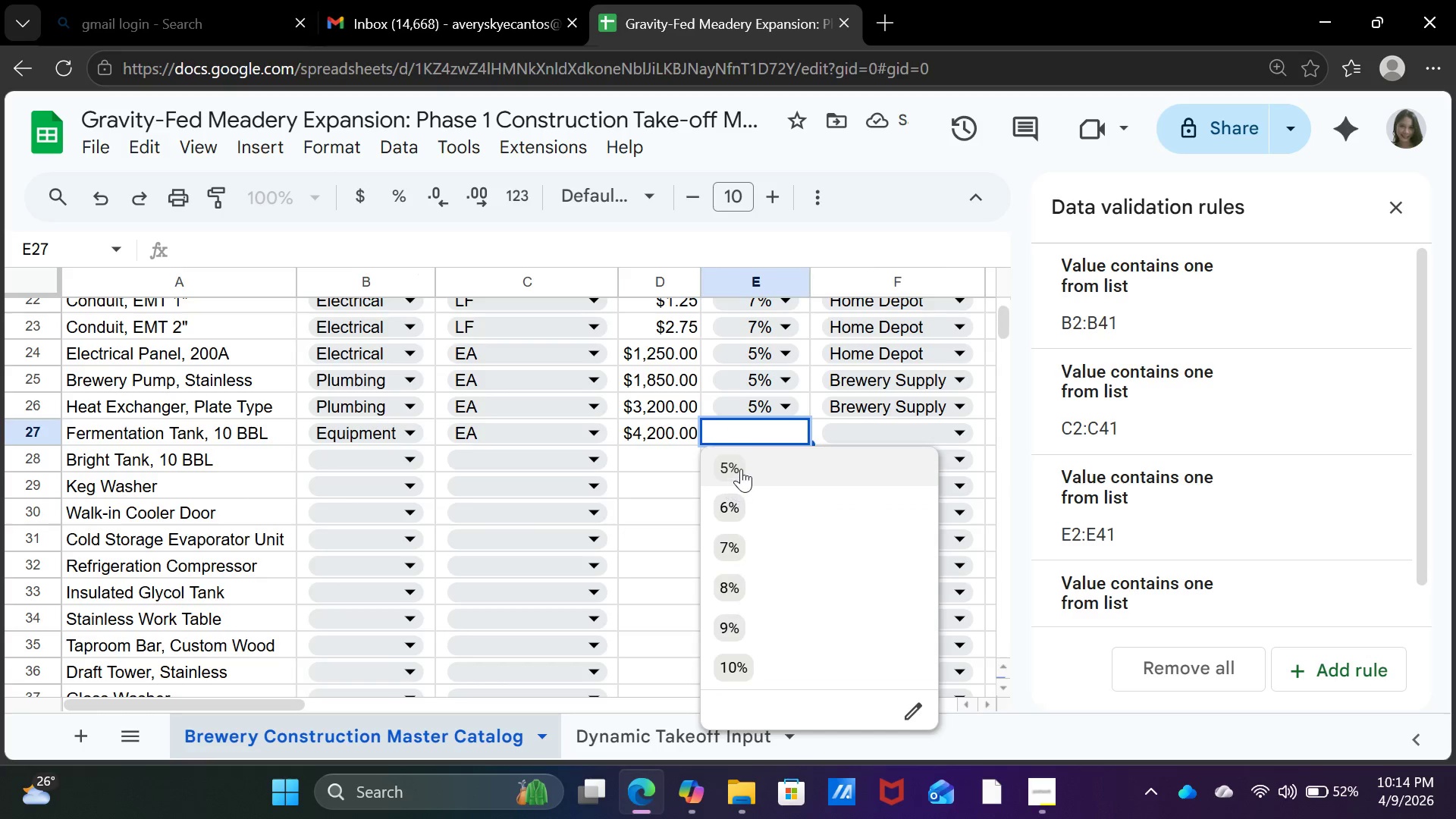 
left_click([741, 469])
 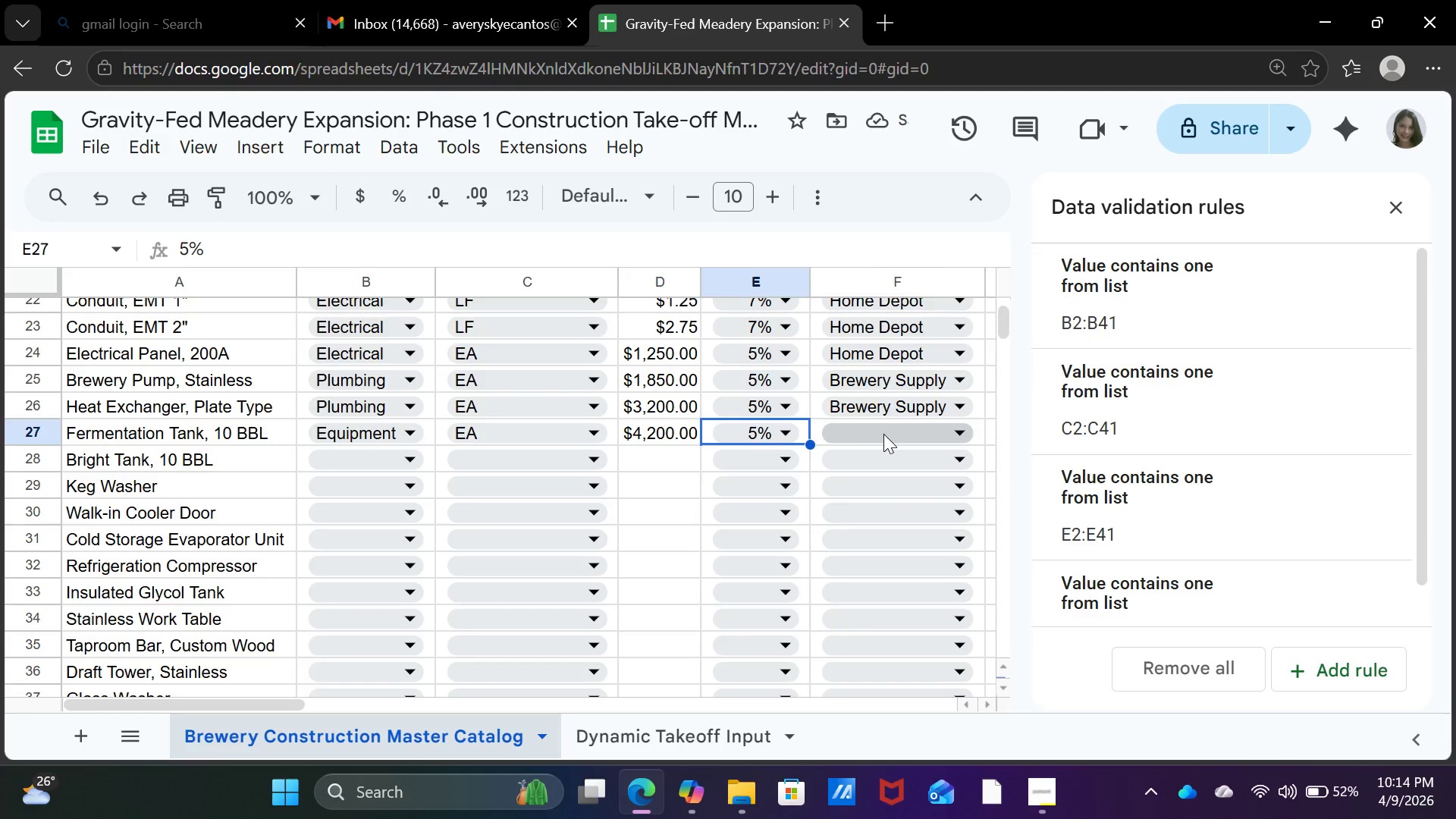 
wait(6.44)
 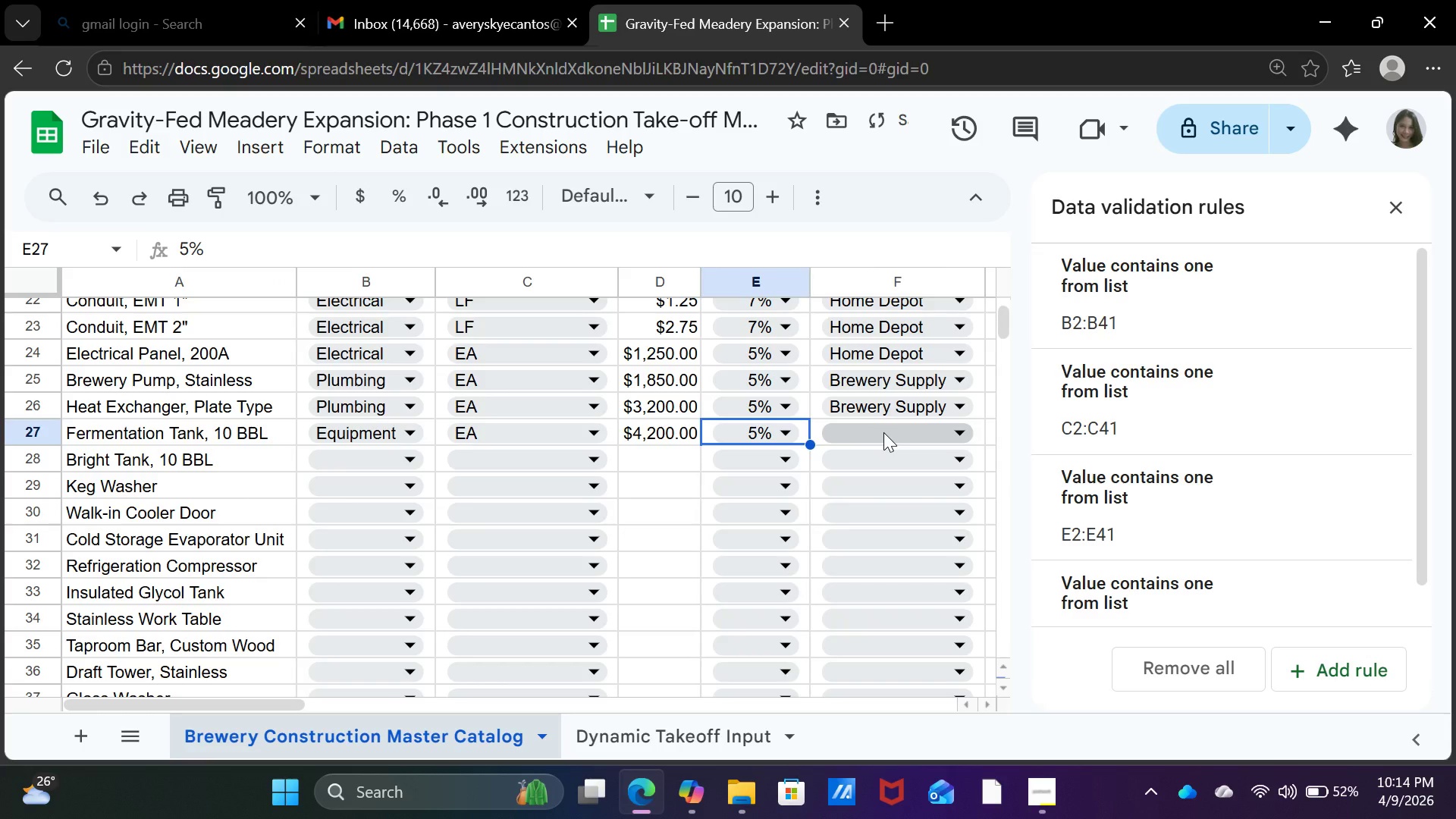 
left_click([883, 434])
 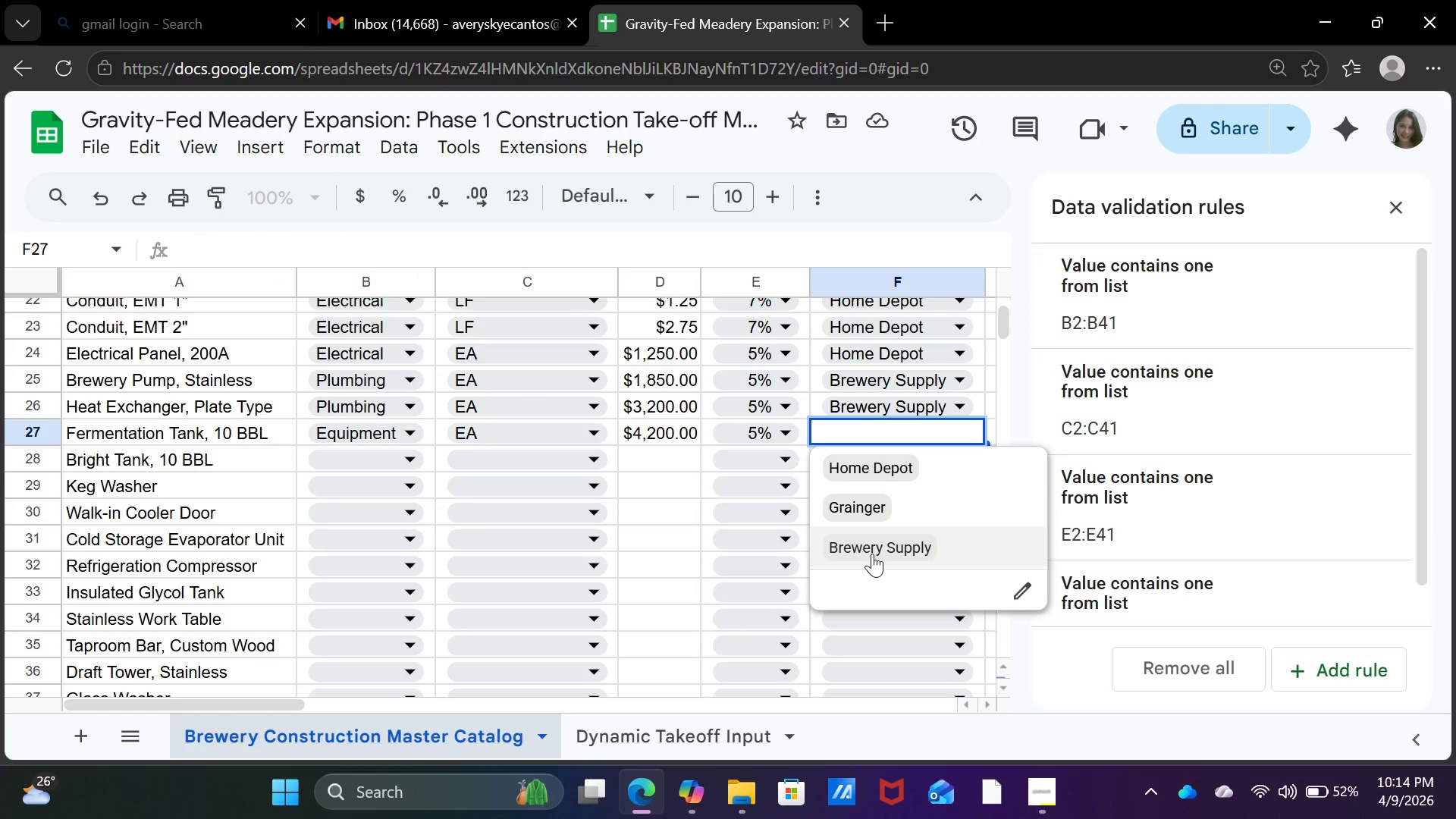 
left_click([872, 554])
 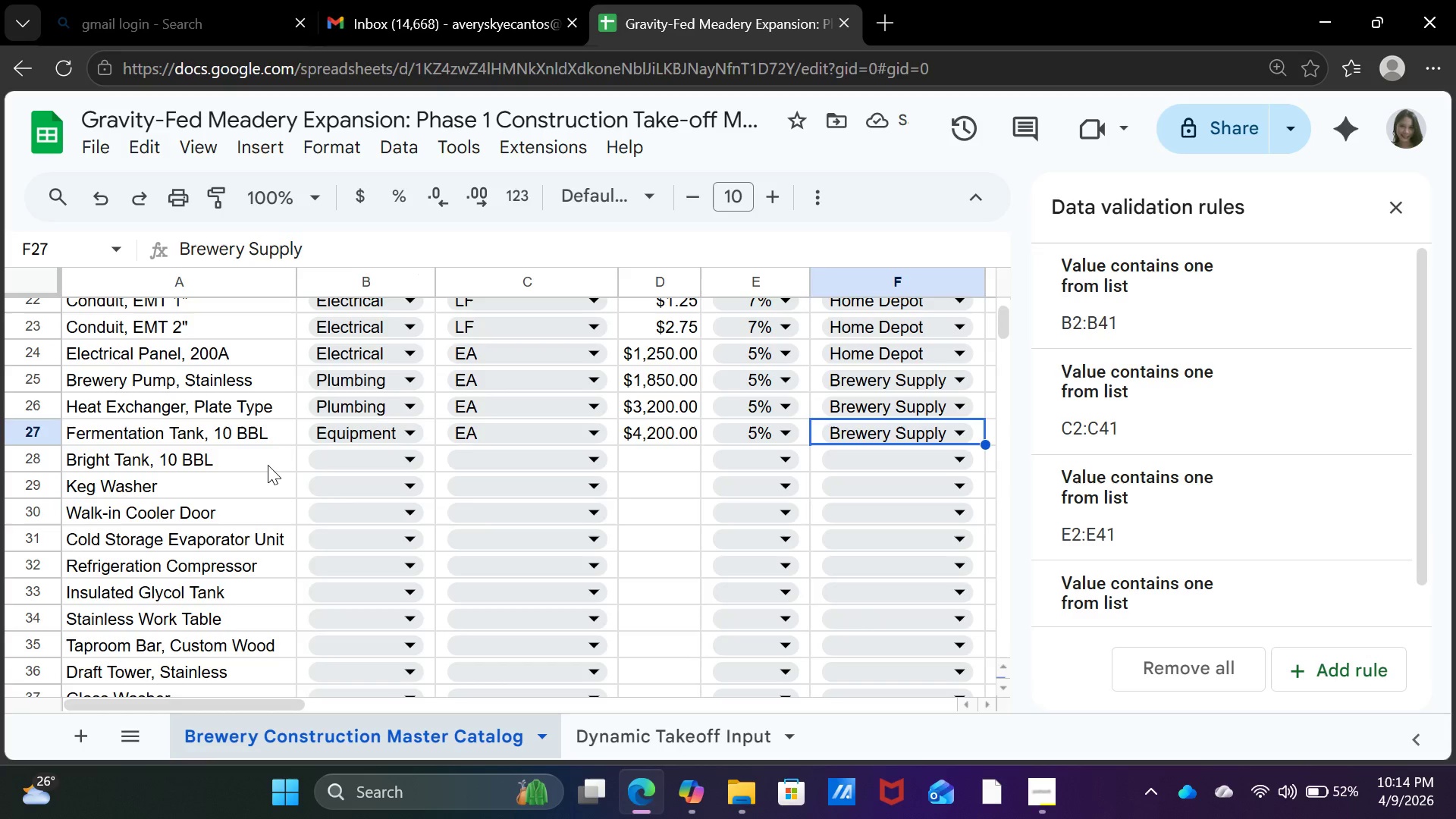 
wait(10.05)
 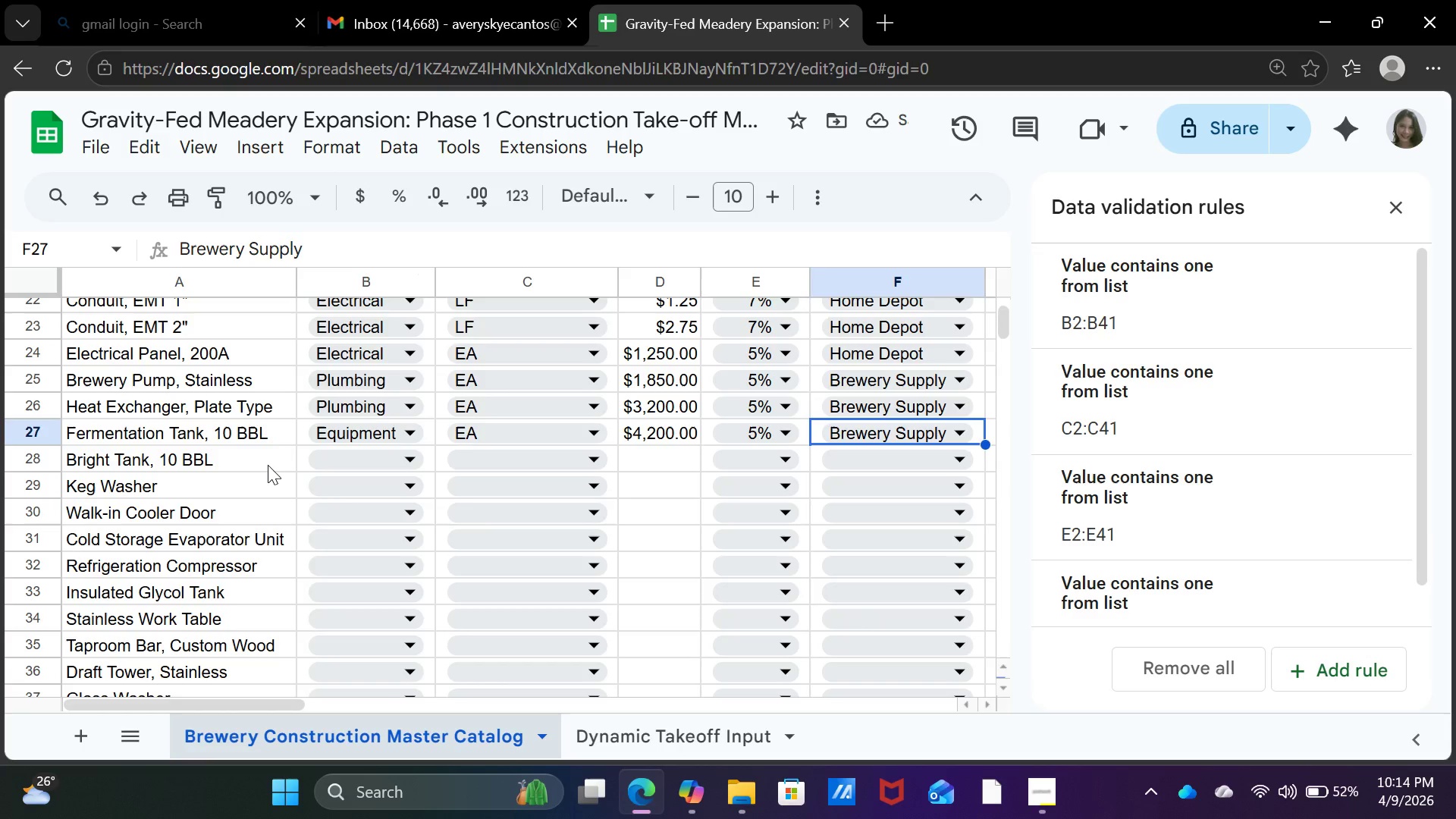 
left_click([133, 423])
 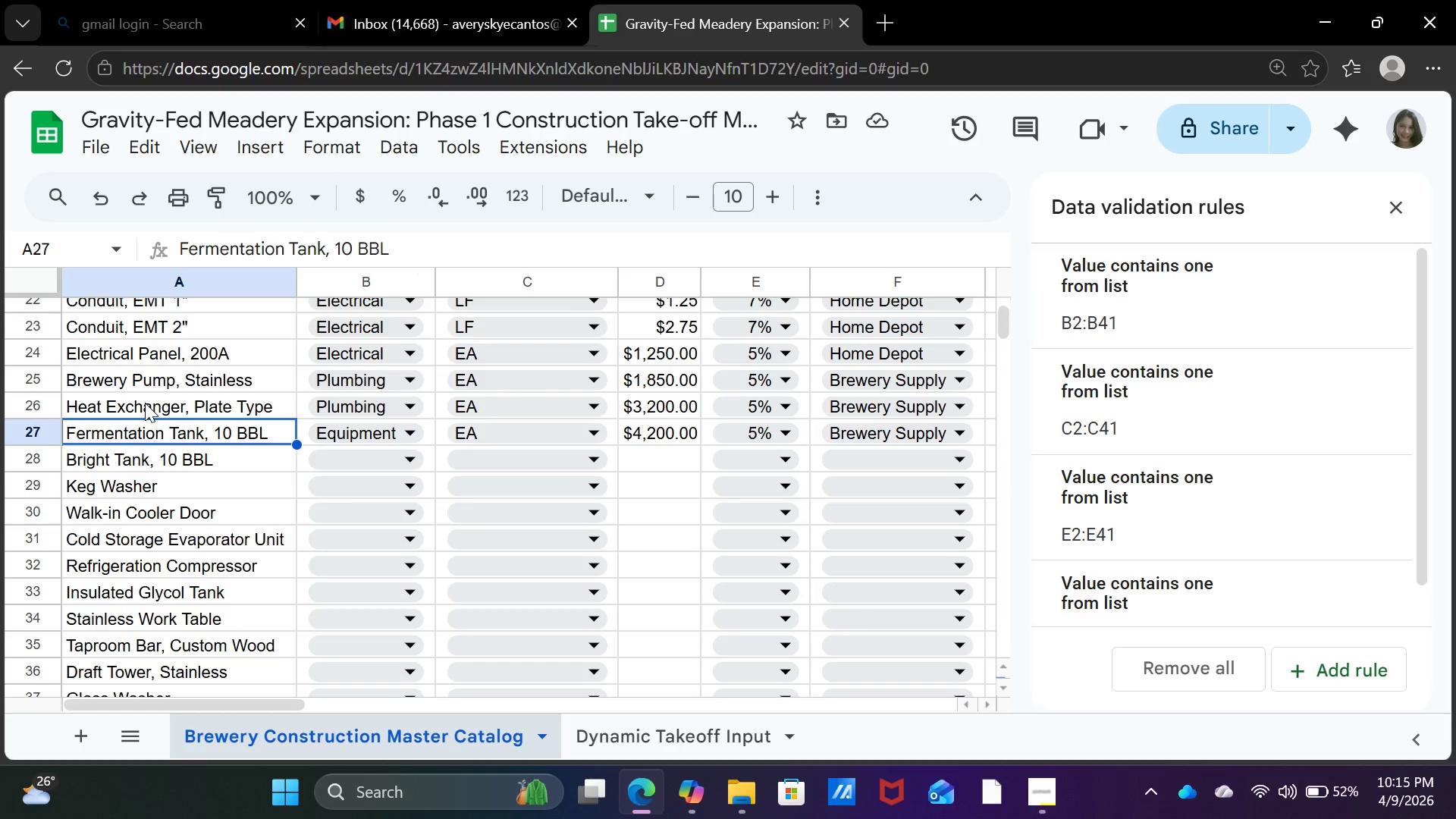 
left_click([145, 403])
 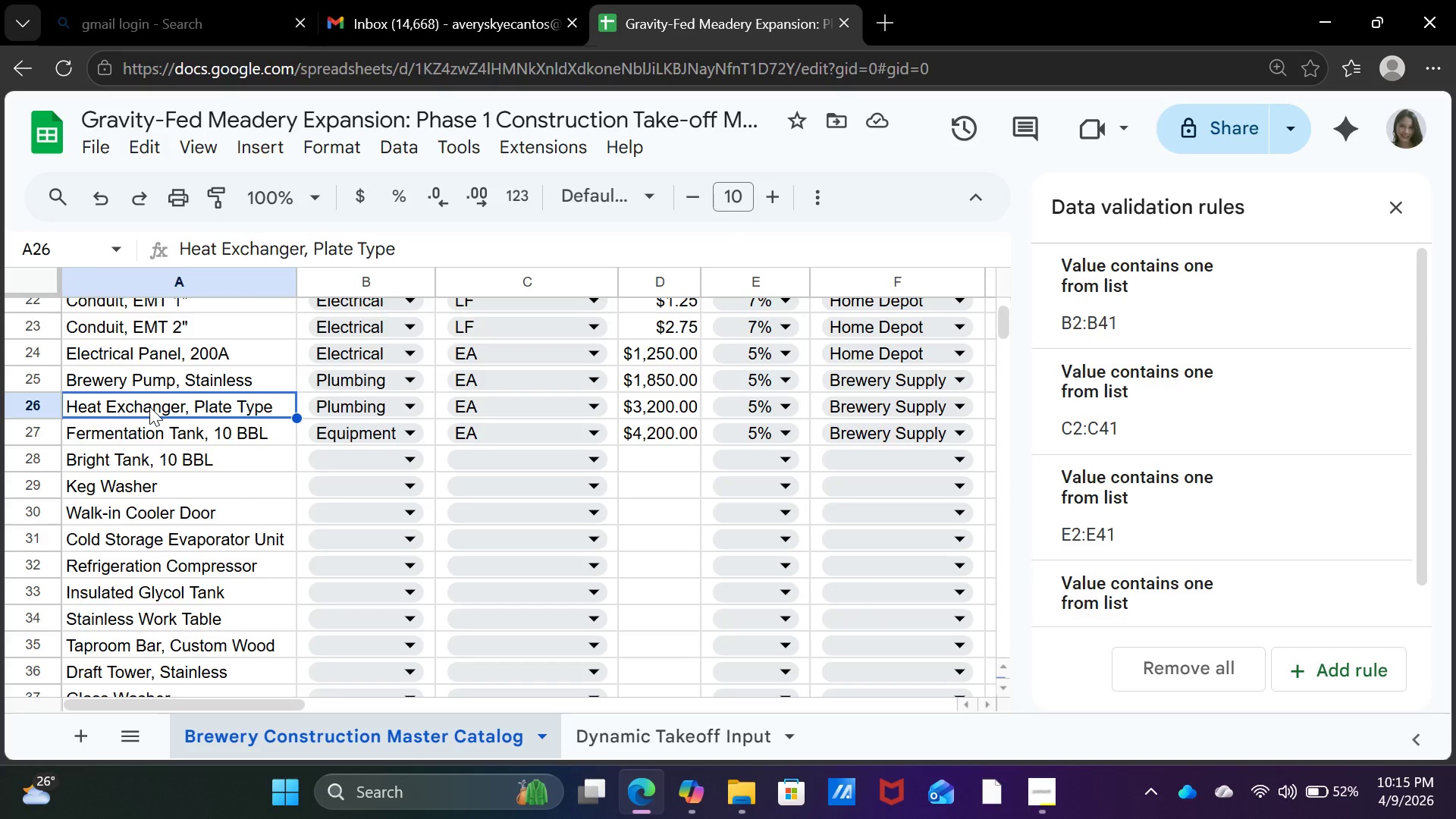 
left_click([149, 438])
 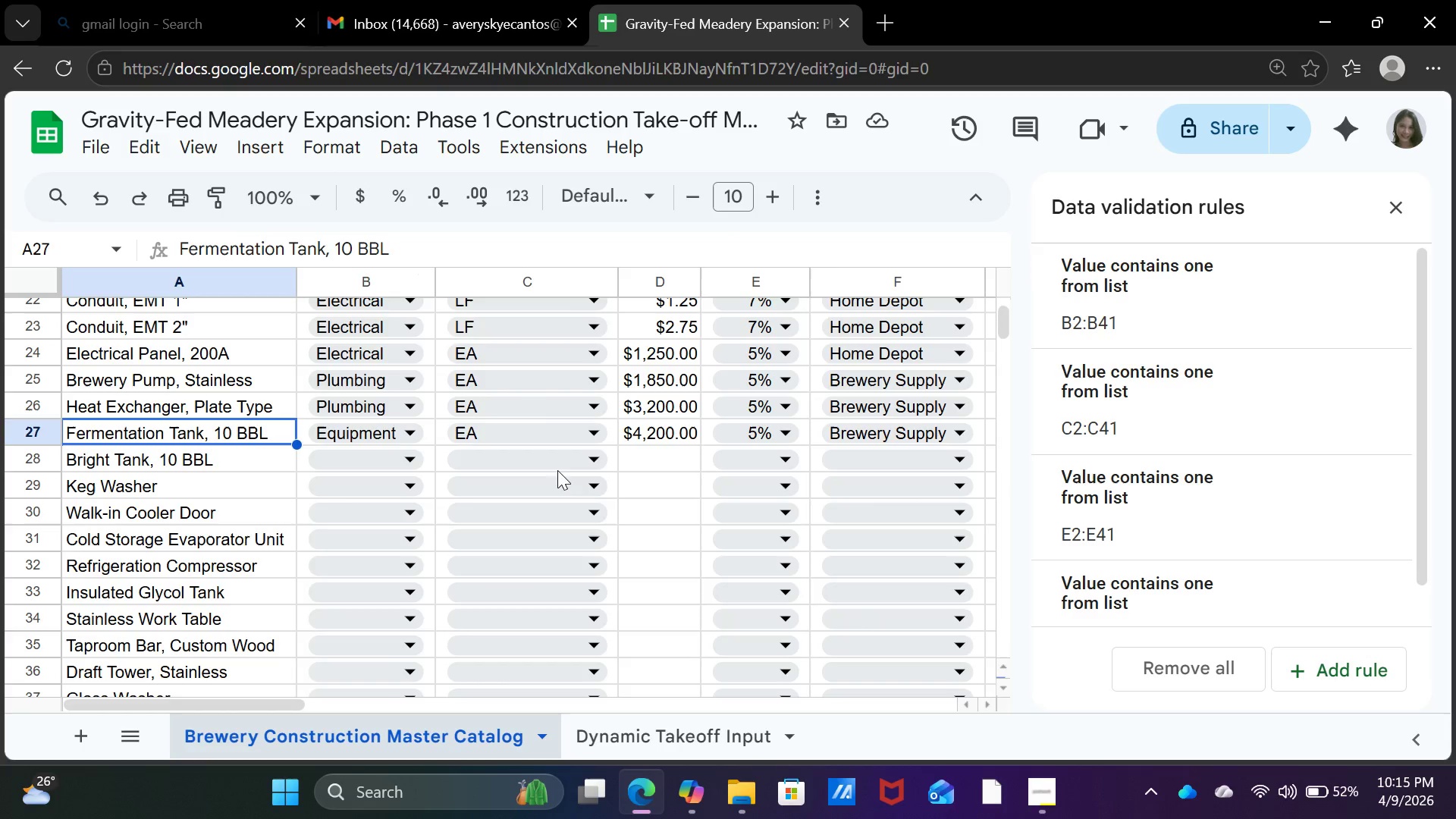 
left_click([649, 437])
 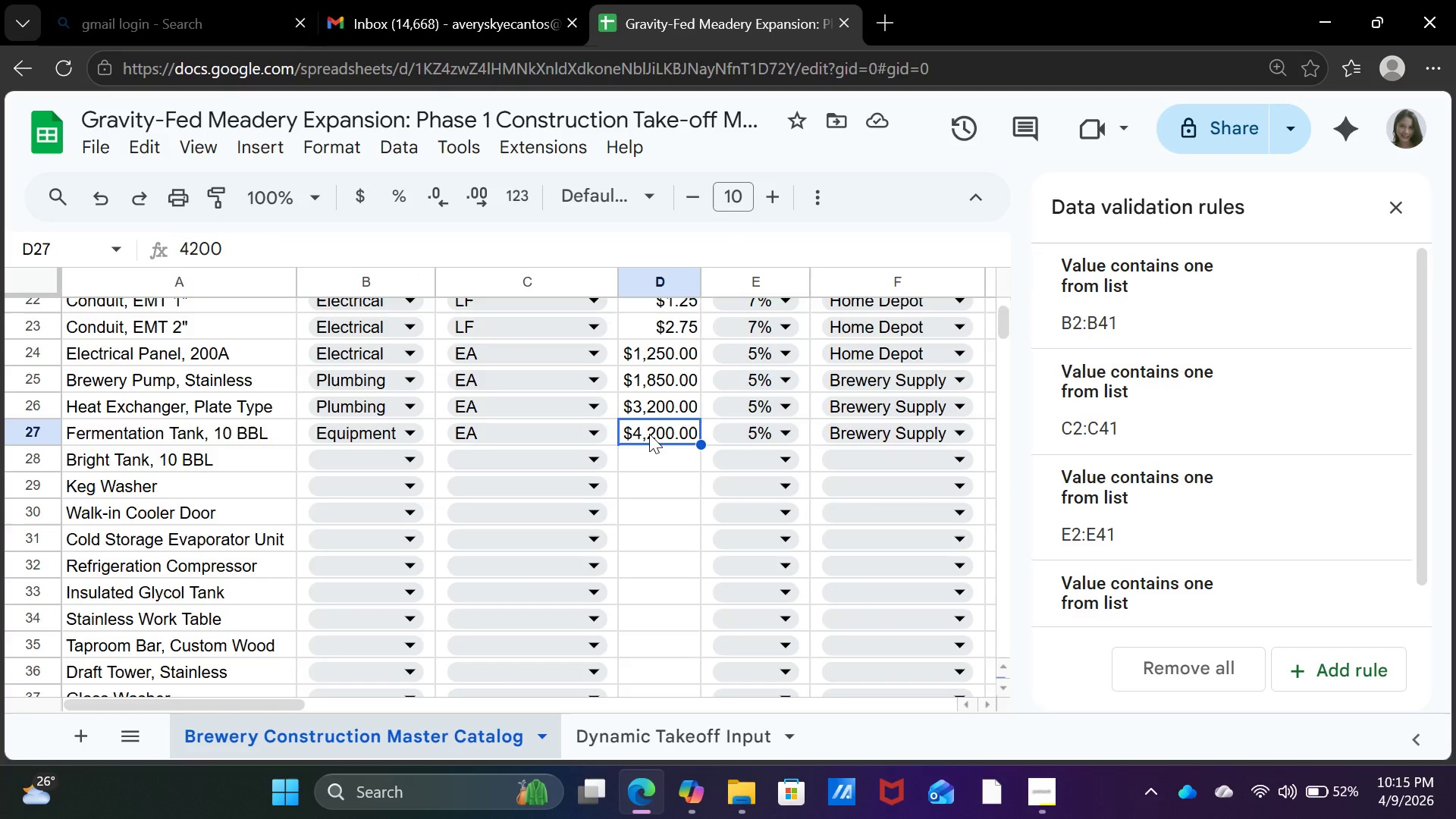 
type(12500)
 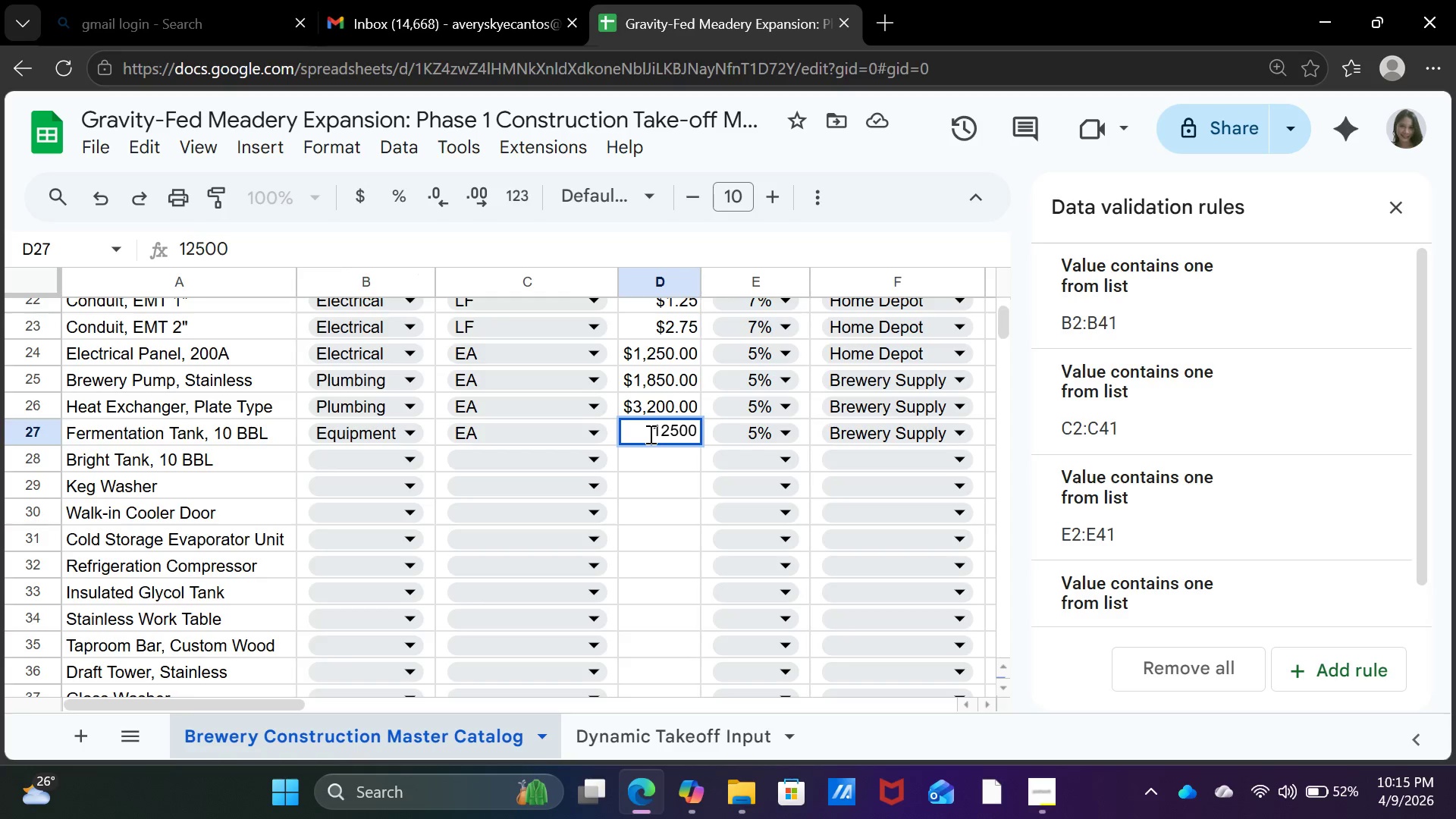 
key(ArrowRight)
 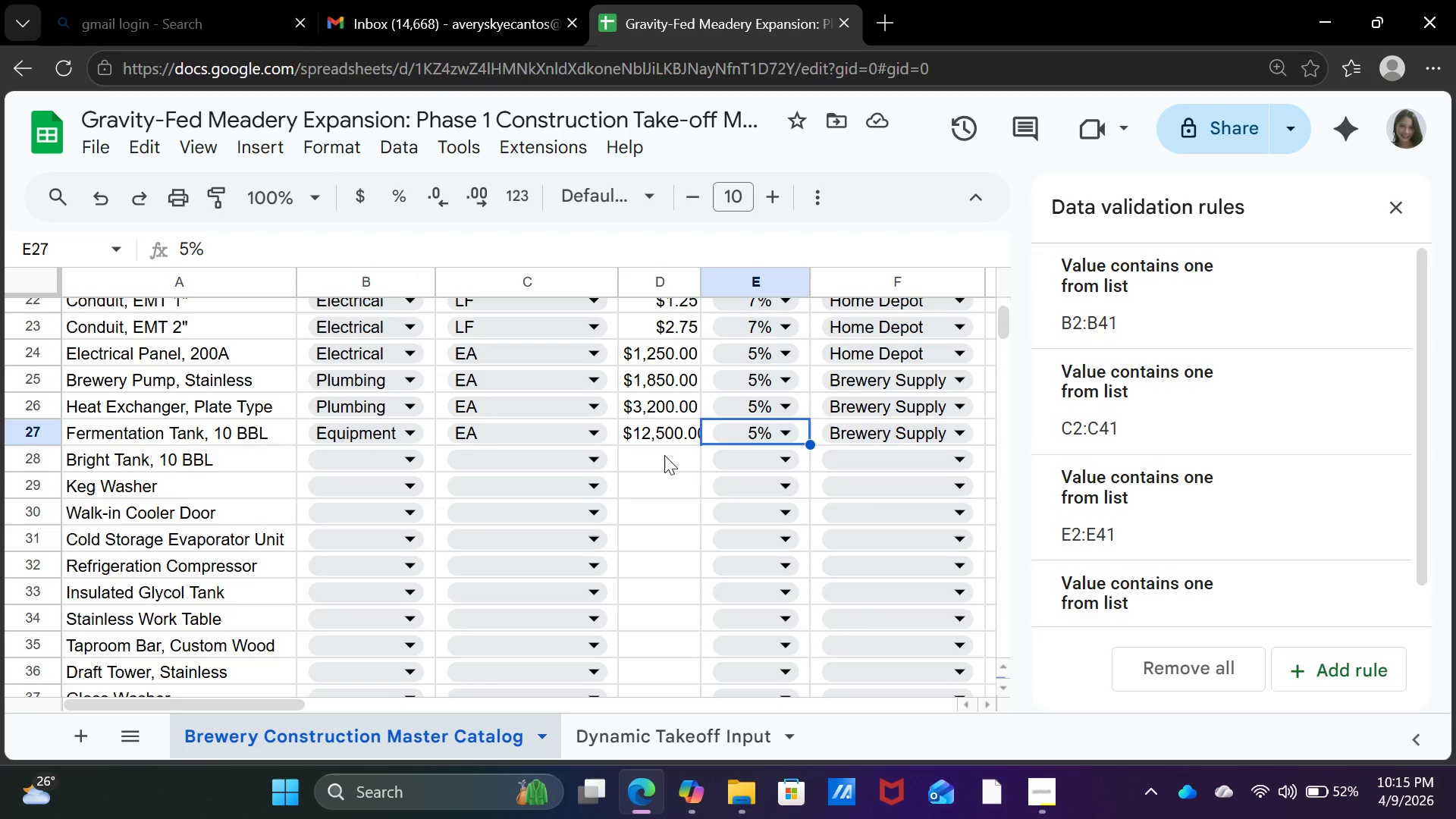 
wait(15.58)
 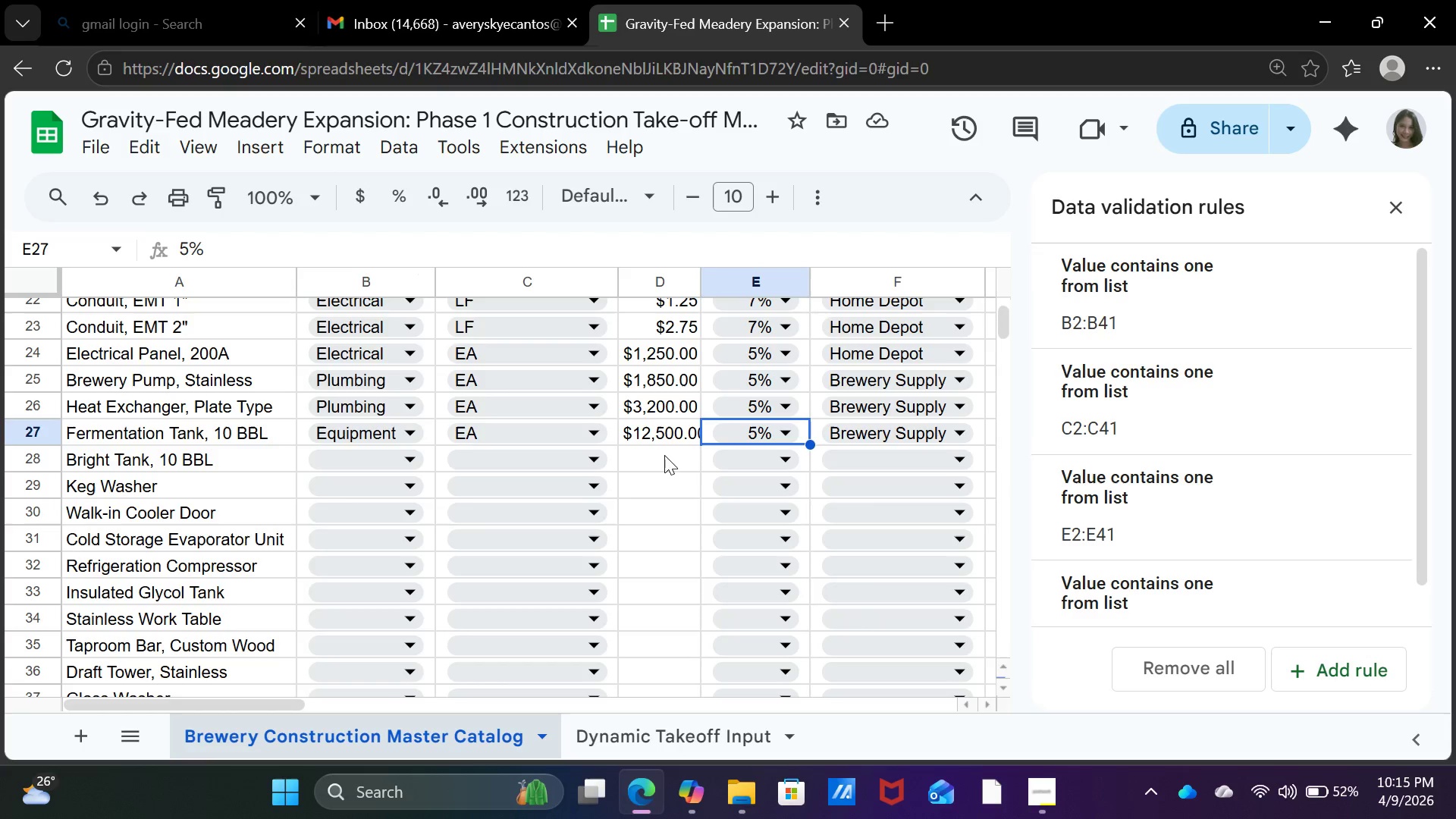 
left_click([372, 651])
 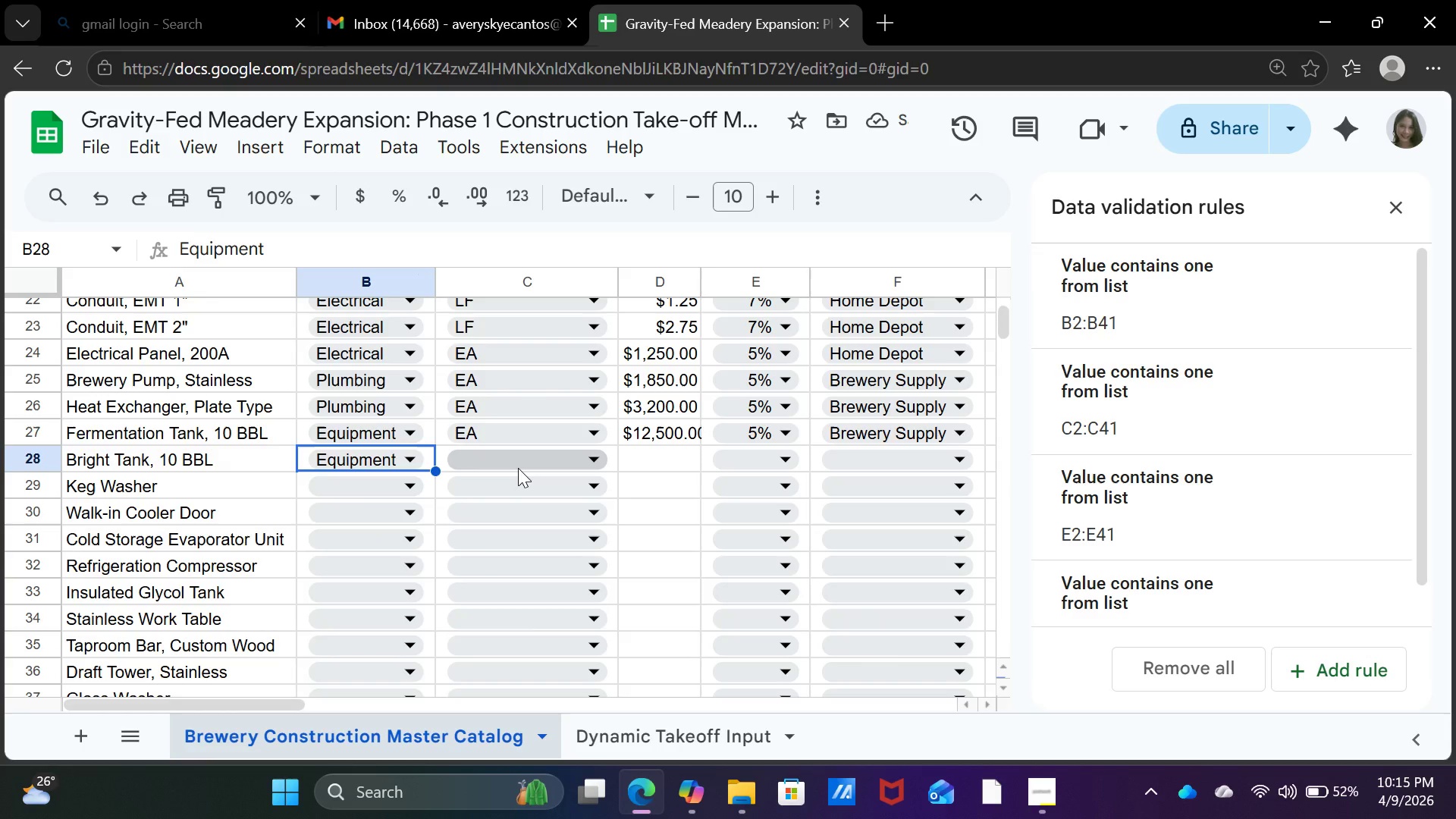 
left_click([518, 468])
 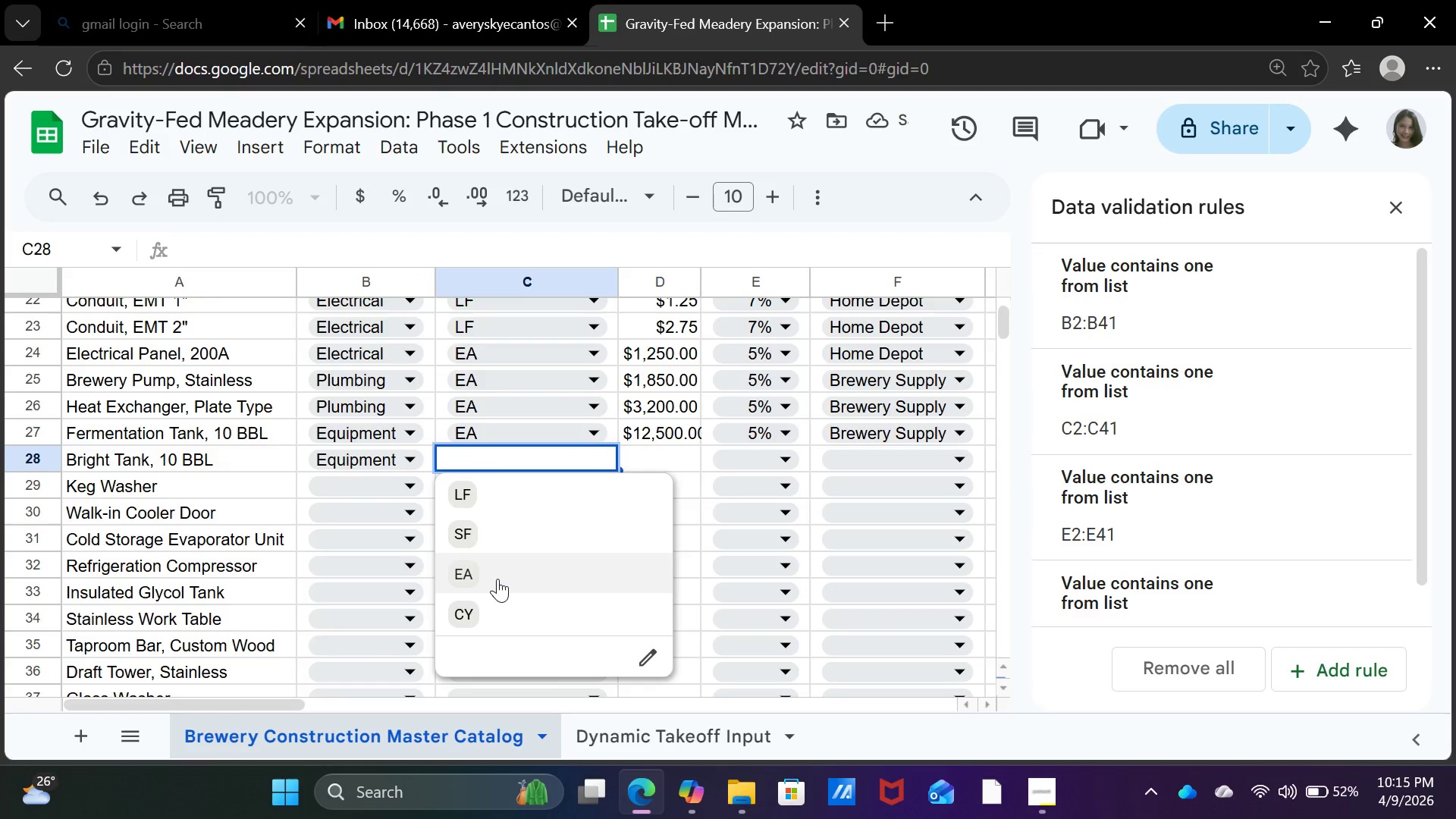 
left_click([497, 574])
 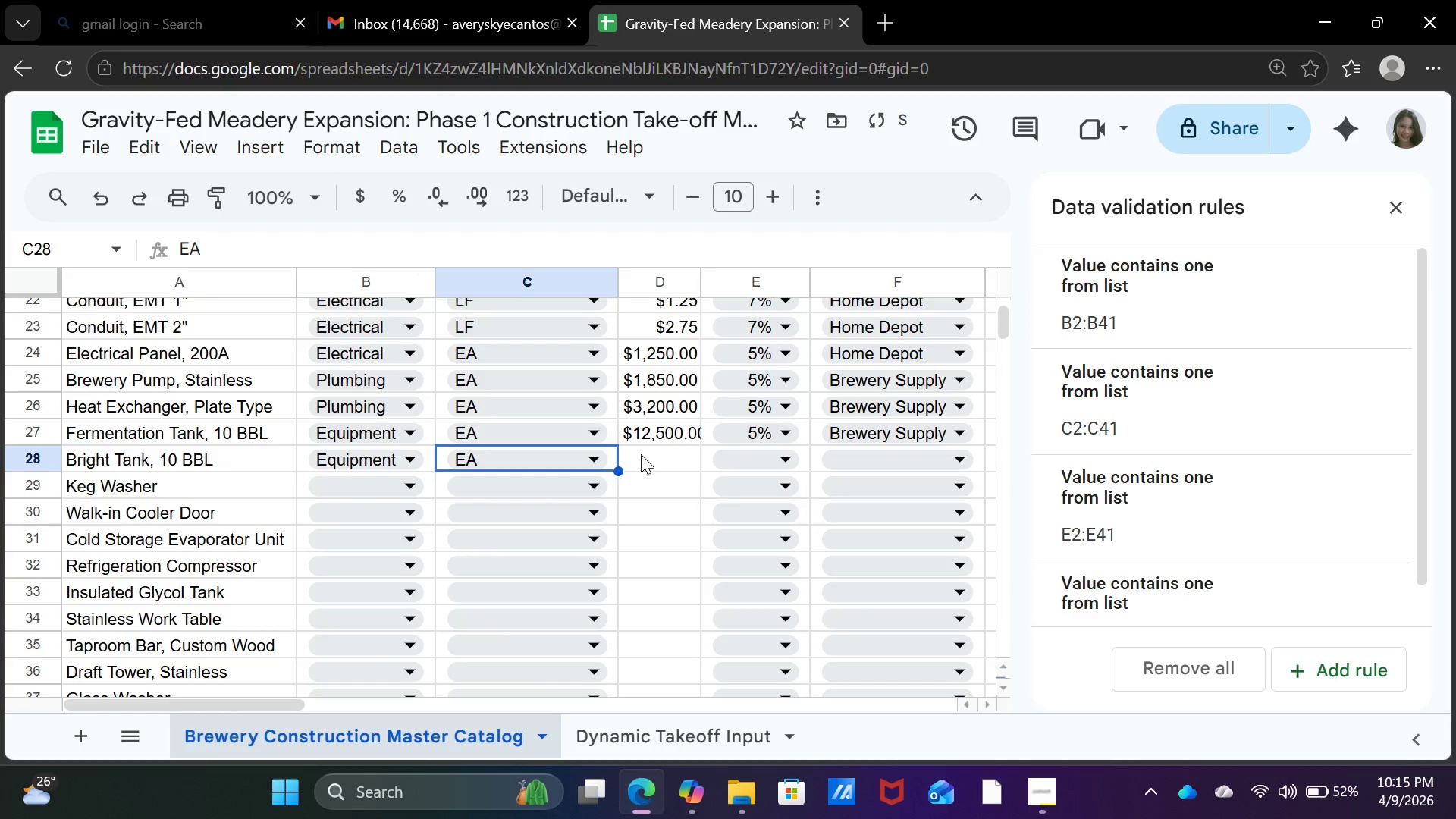 
left_click([643, 460])
 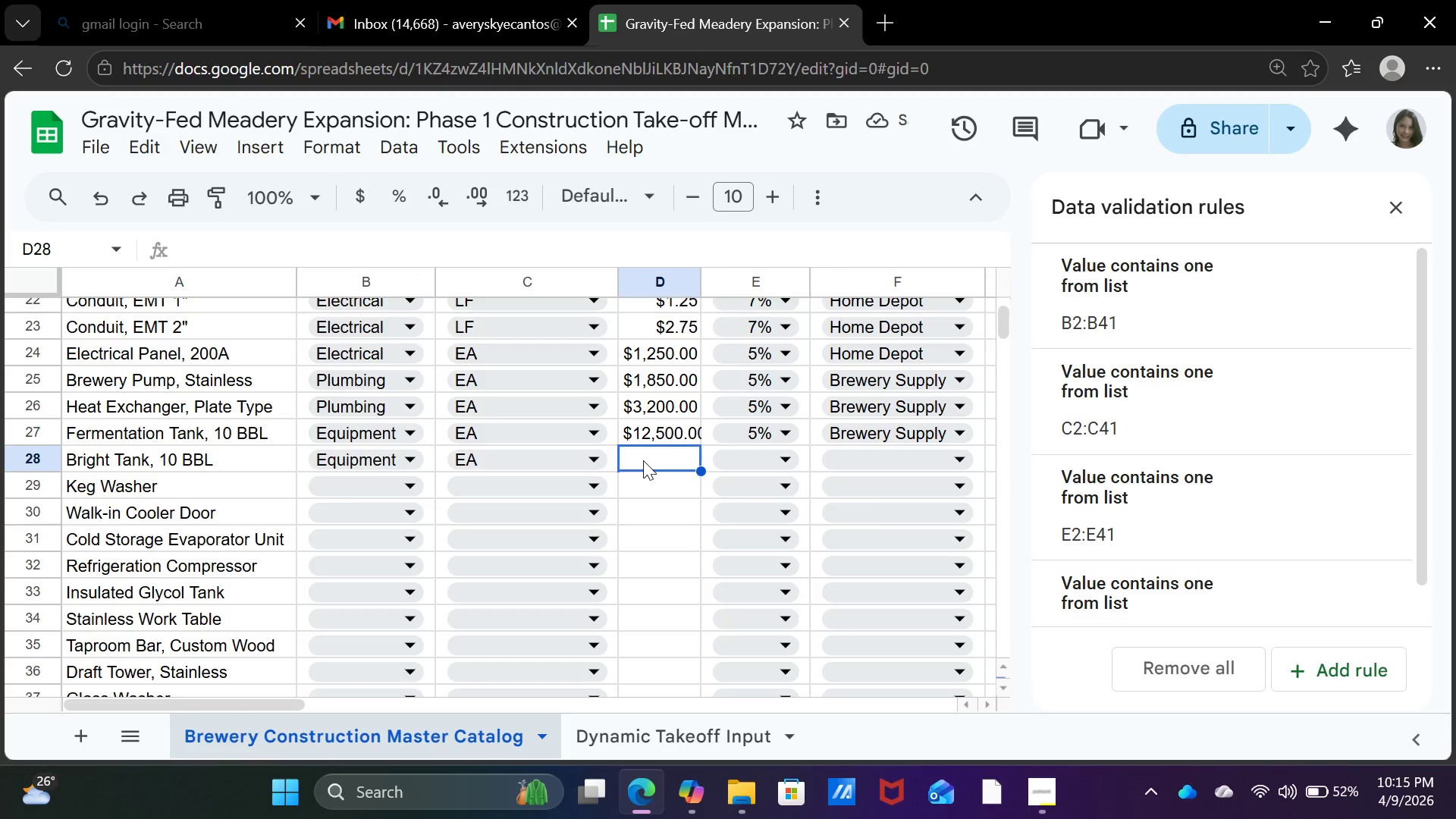 
wait(5.38)
 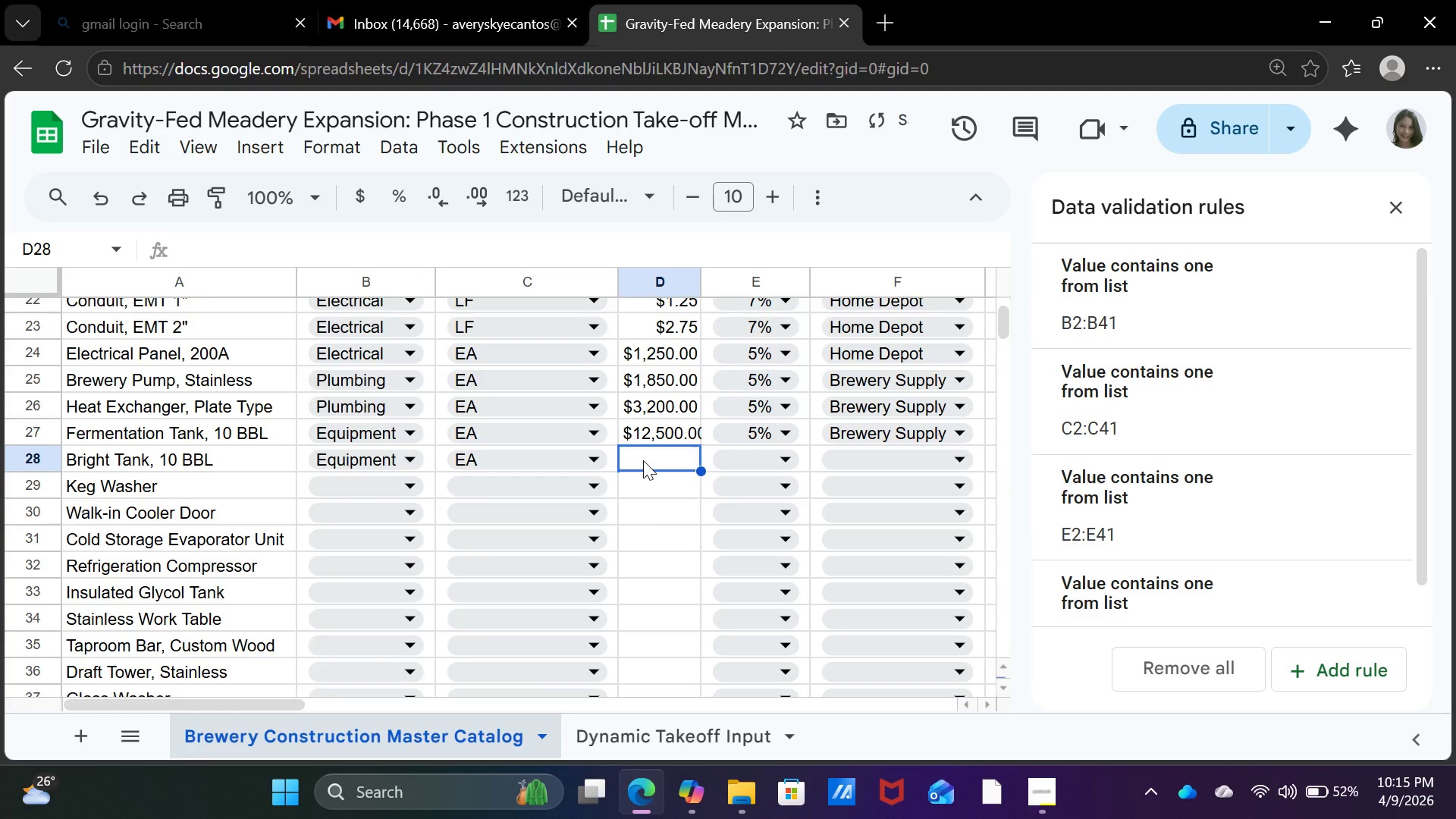 
type(11800)
 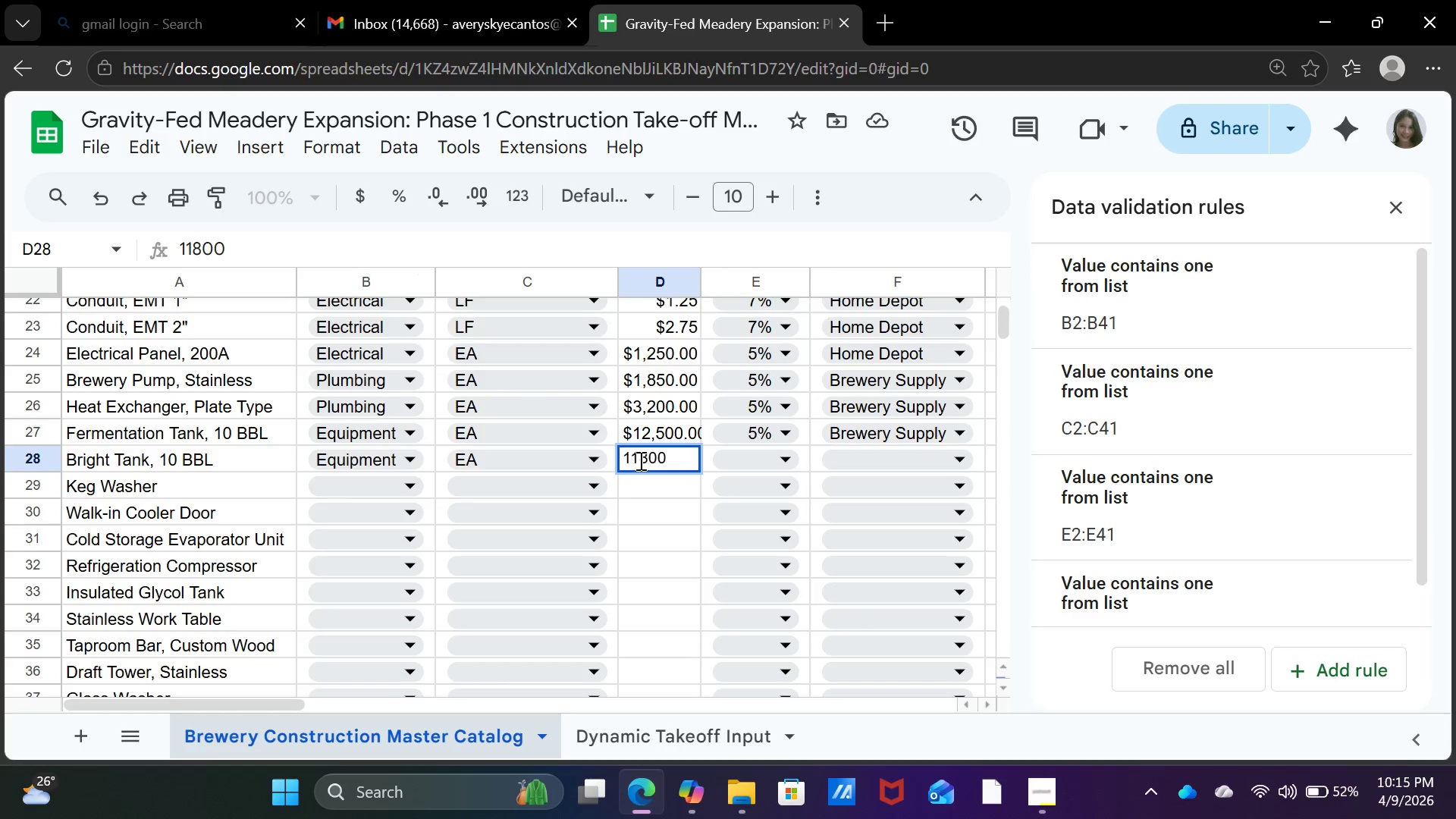 
key(ArrowRight)
 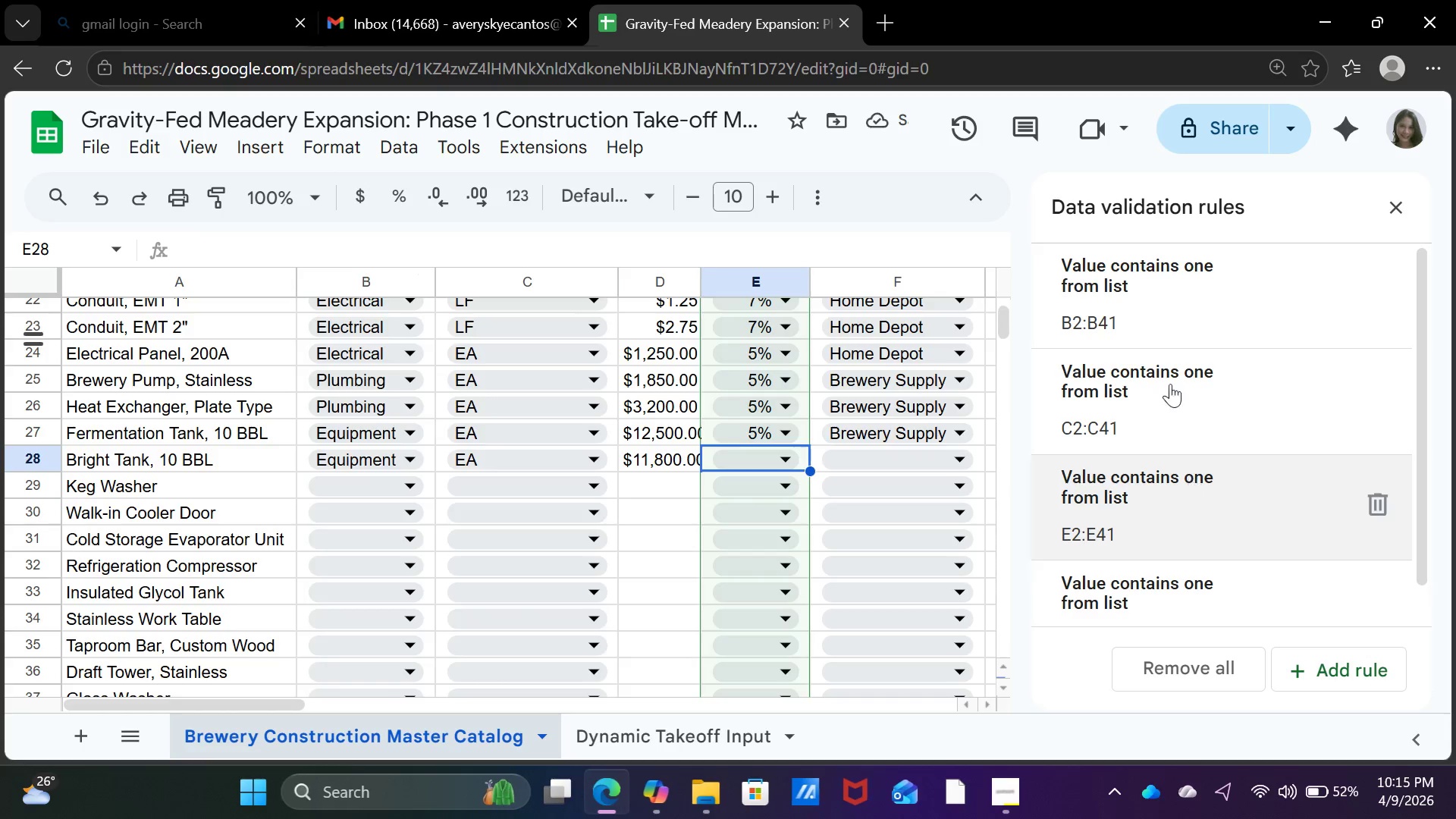 
left_click([774, 458])
 